 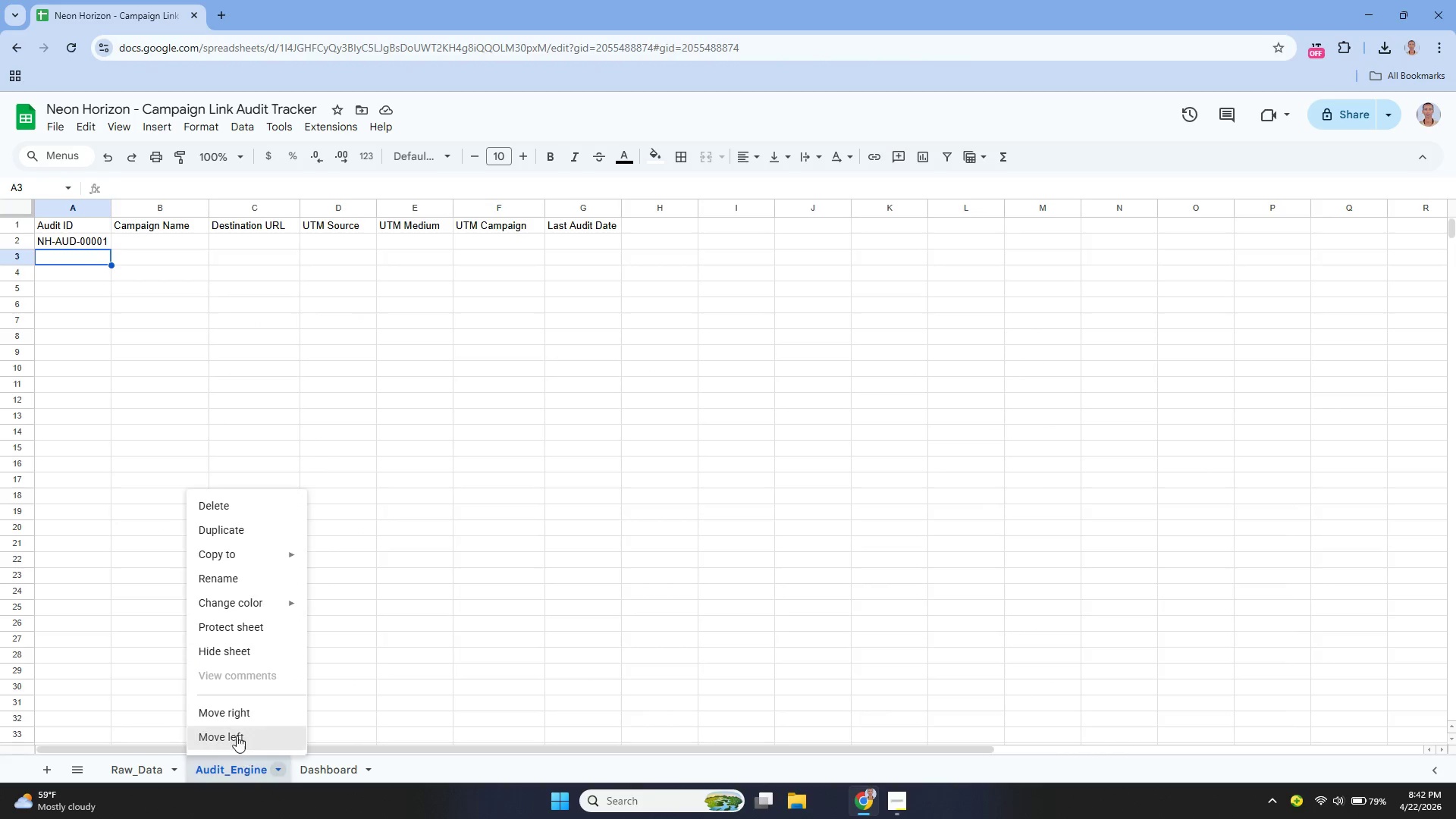 
left_click([231, 504])
 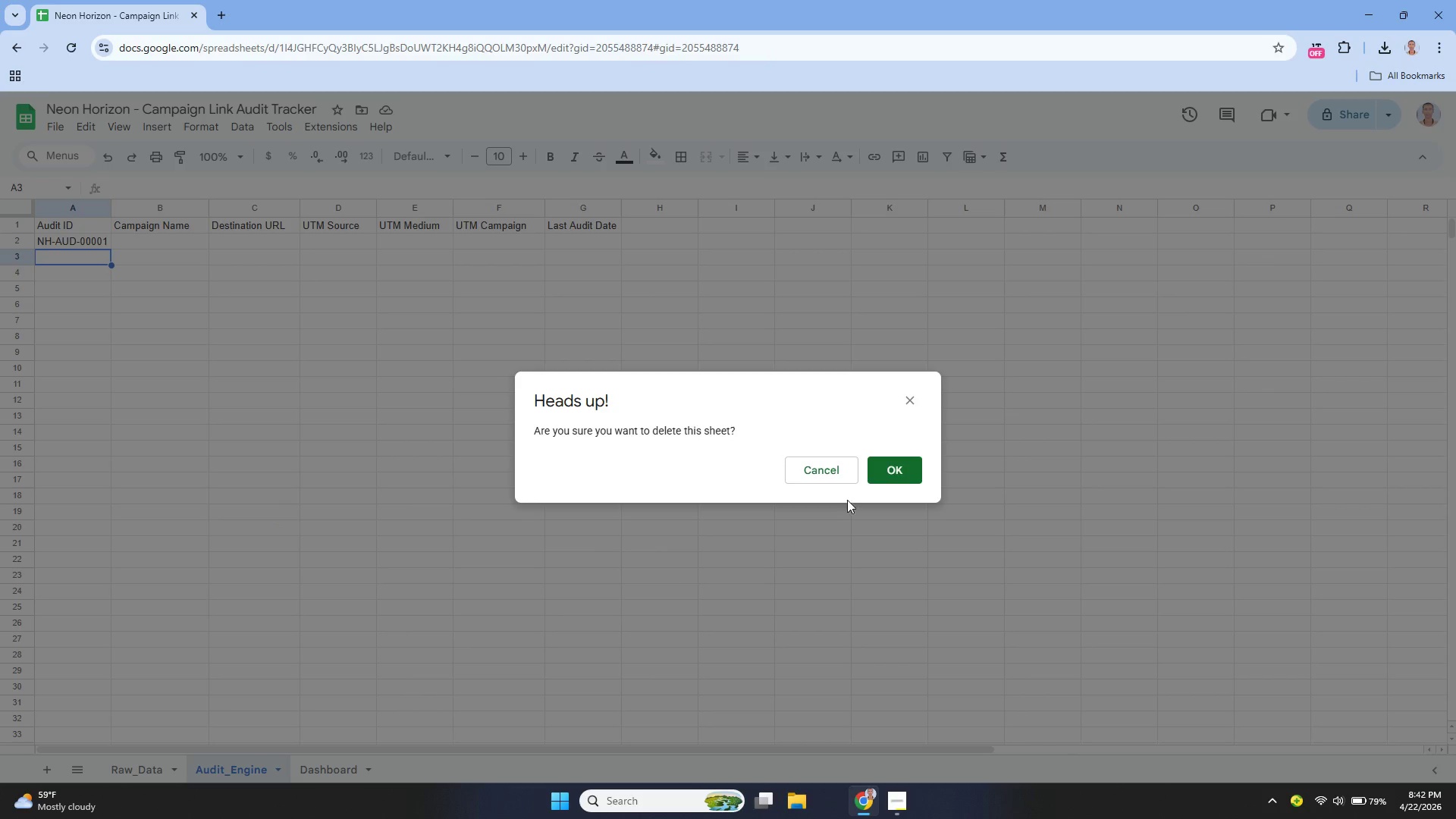 
left_click([890, 468])
 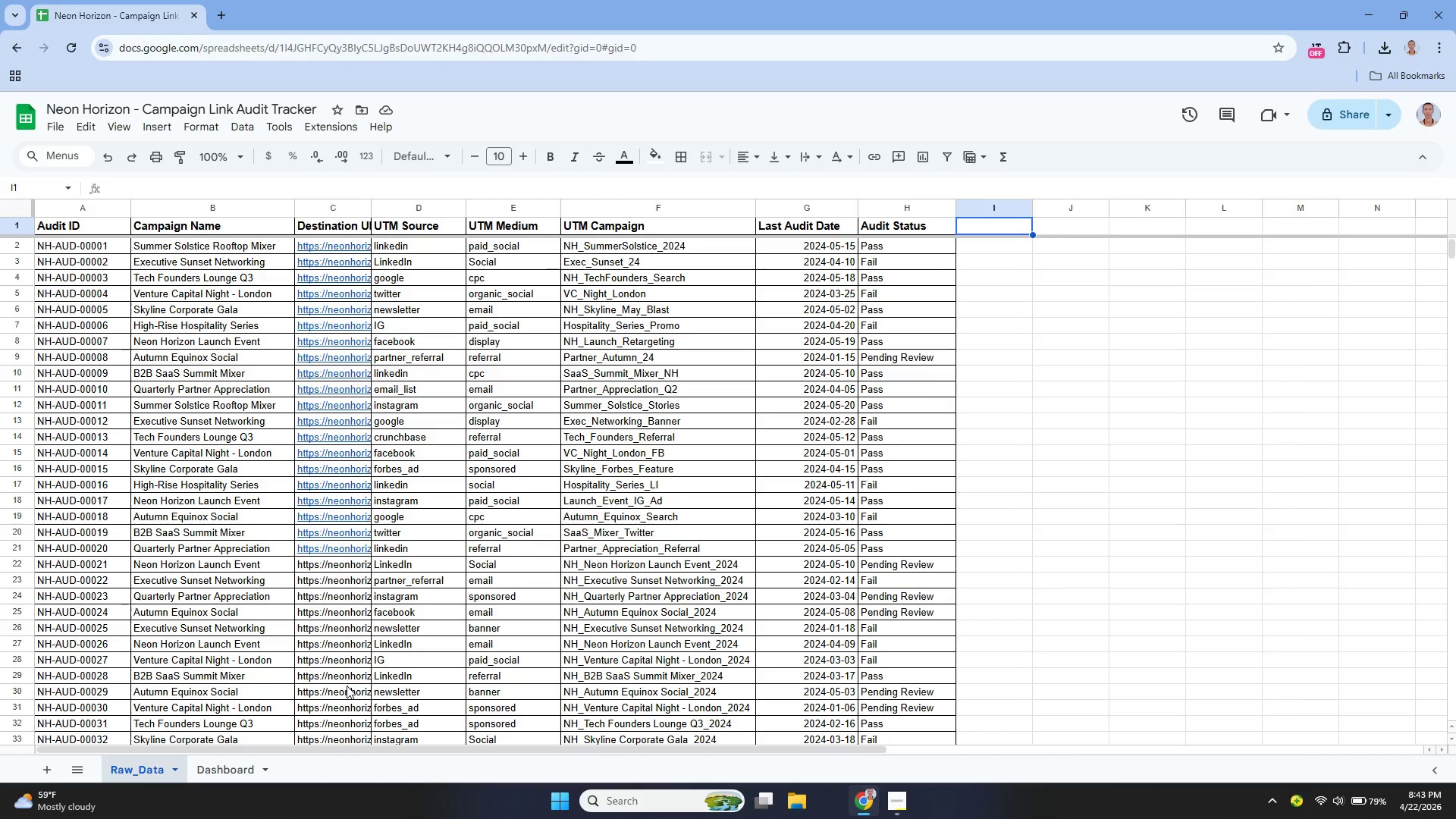 
wait(36.22)
 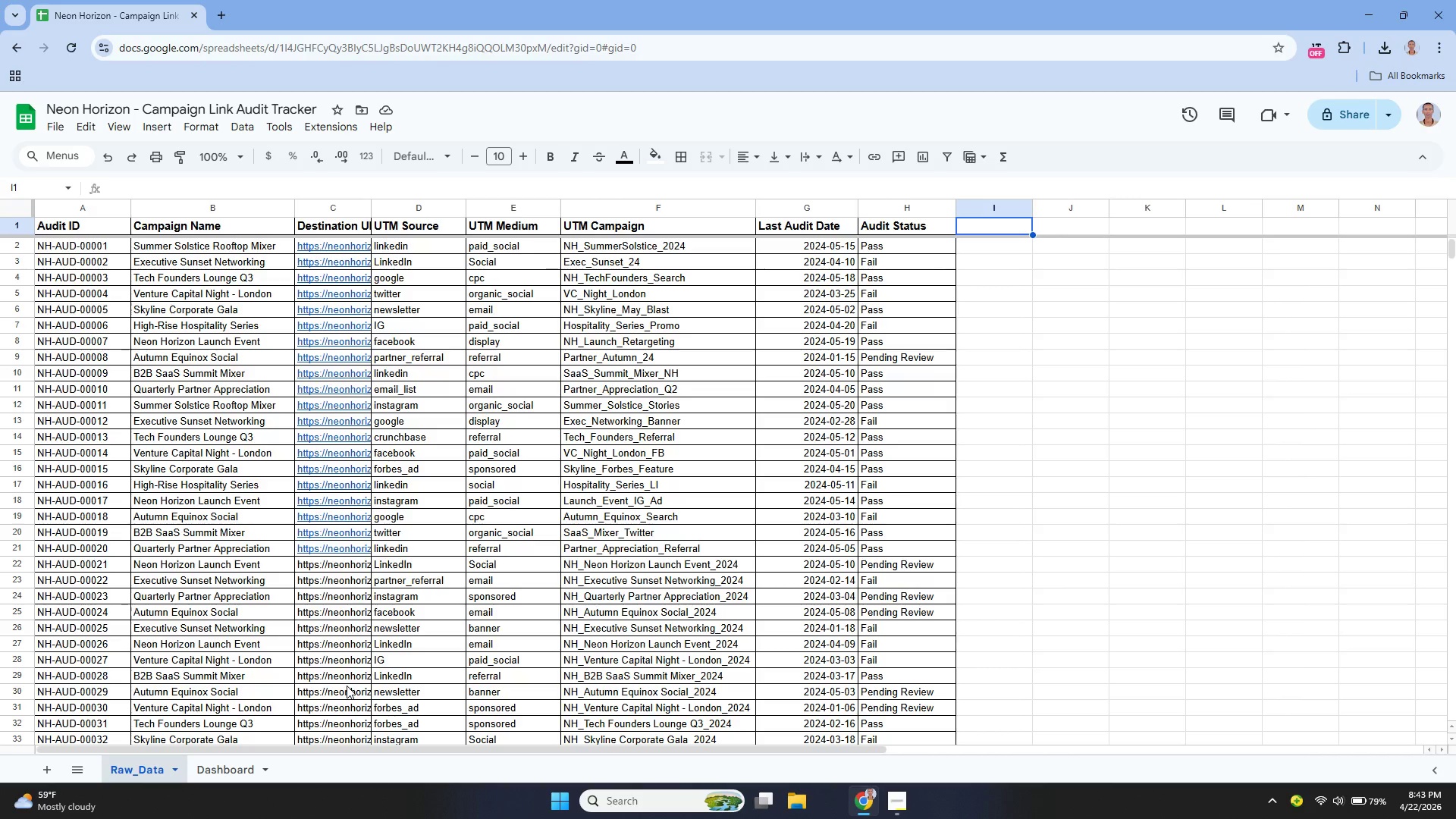 
left_click([192, 774])
 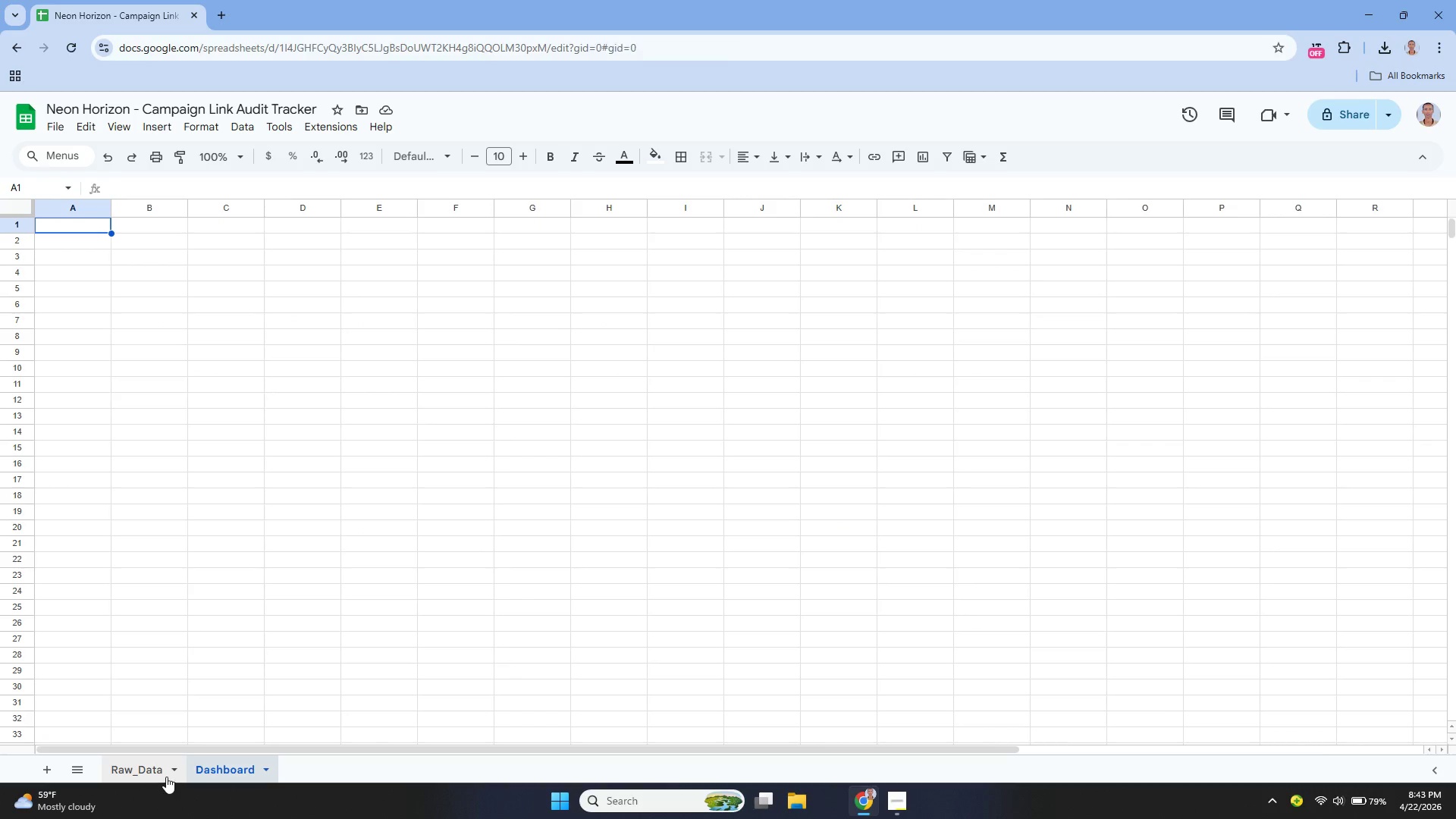 
double_click([162, 770])
 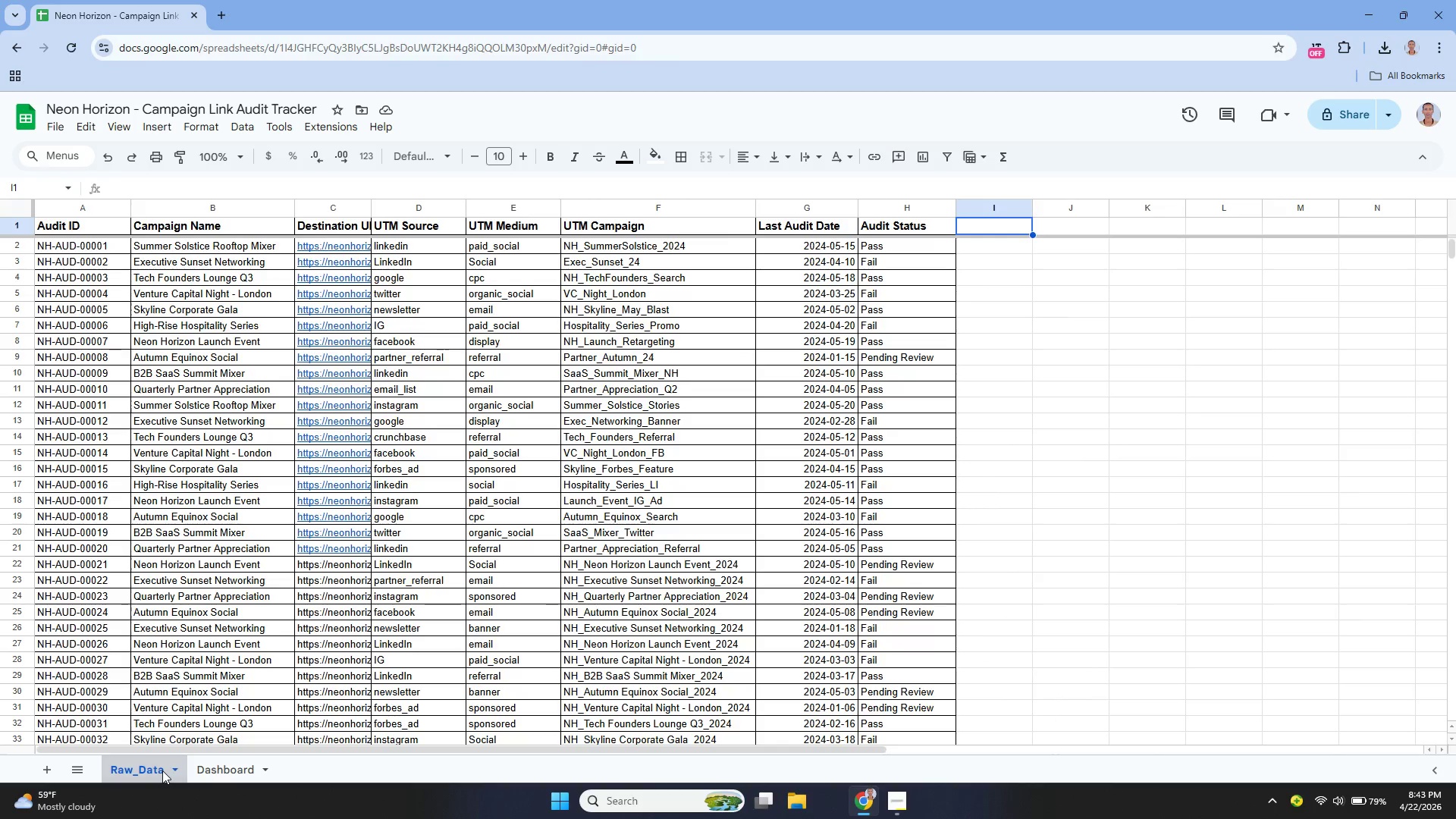 
triple_click([162, 770])
 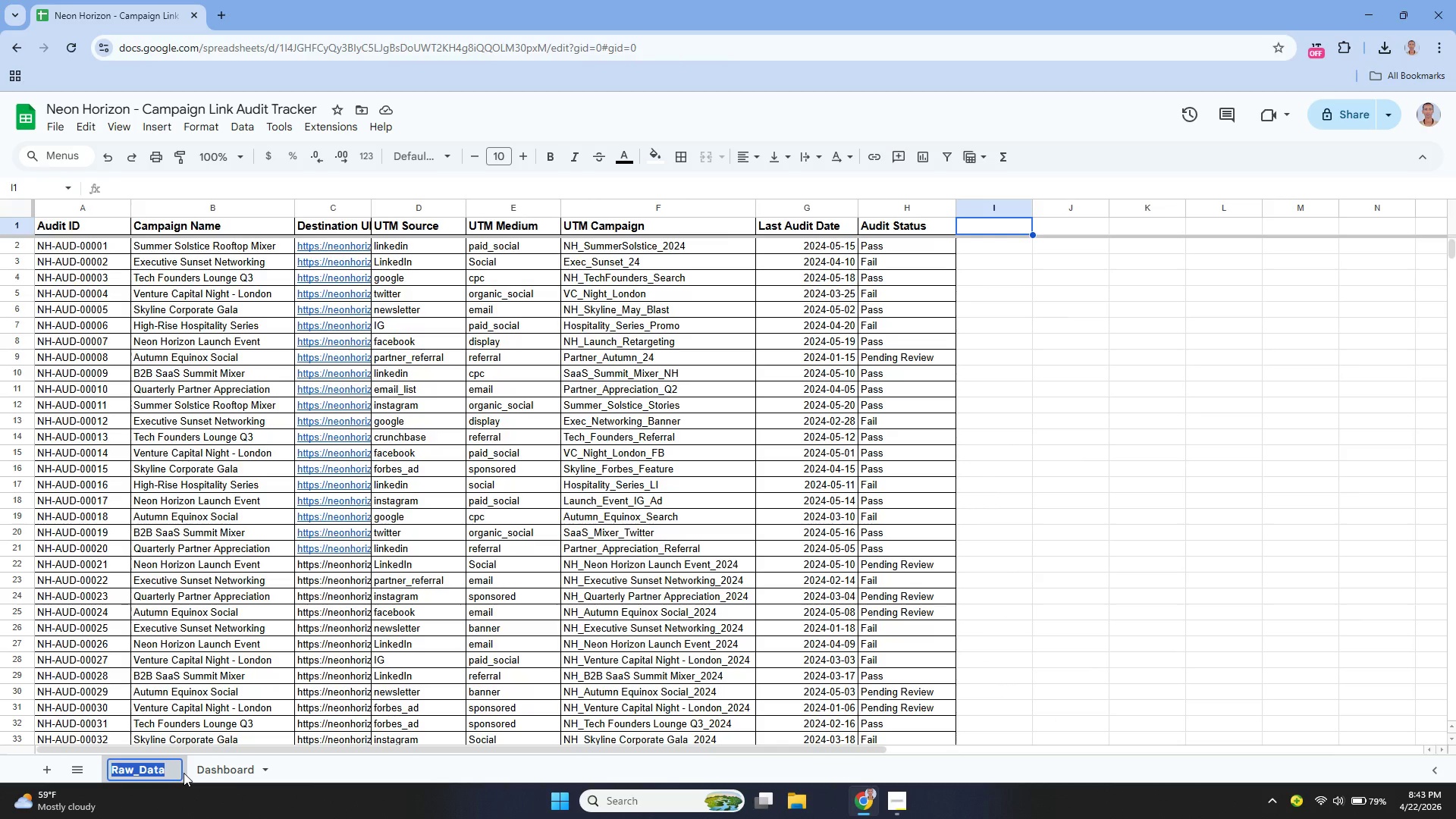 
key(Backspace)
type(Audit )
key(Backspace)
type(_Engine)
 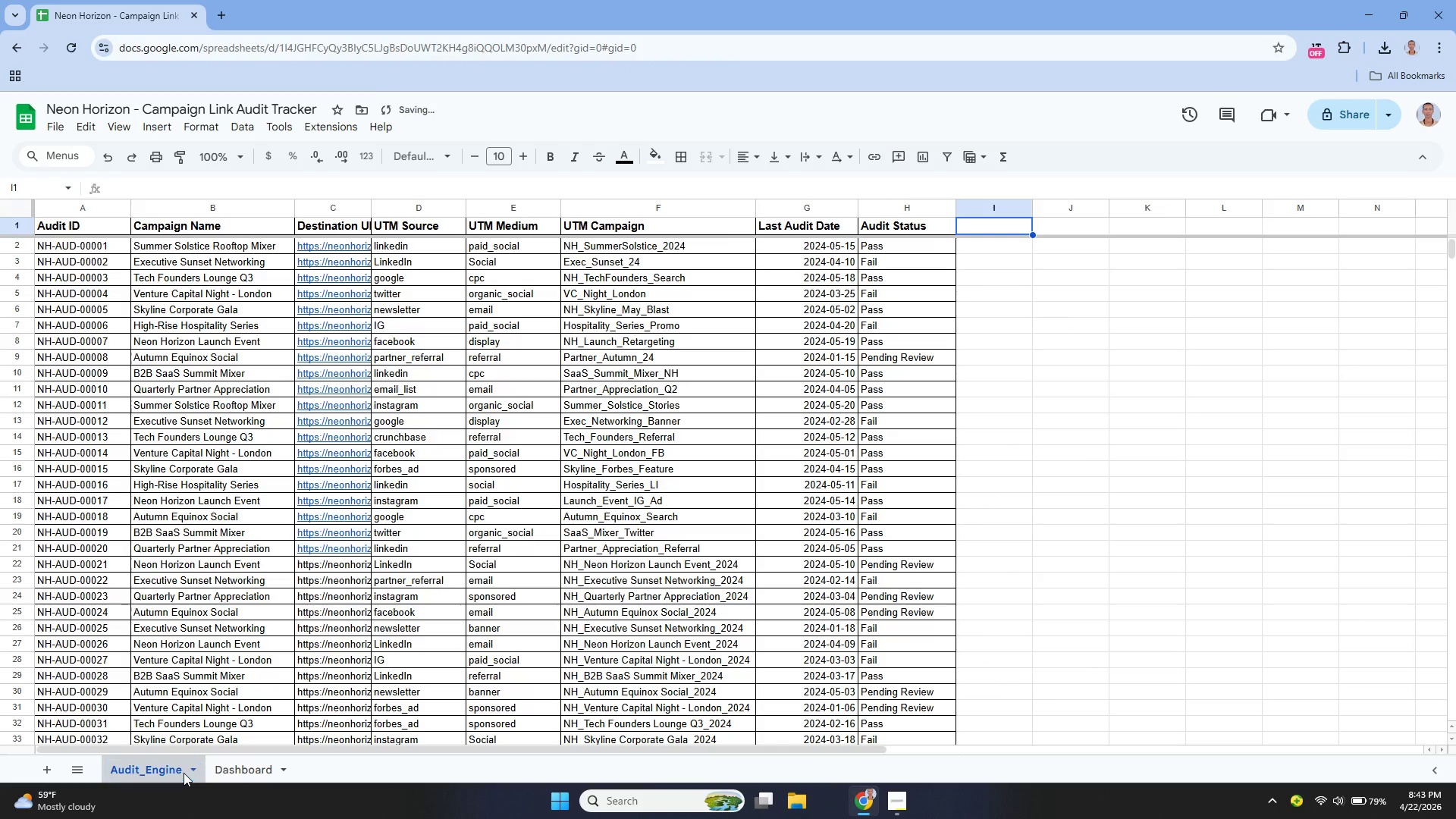 
 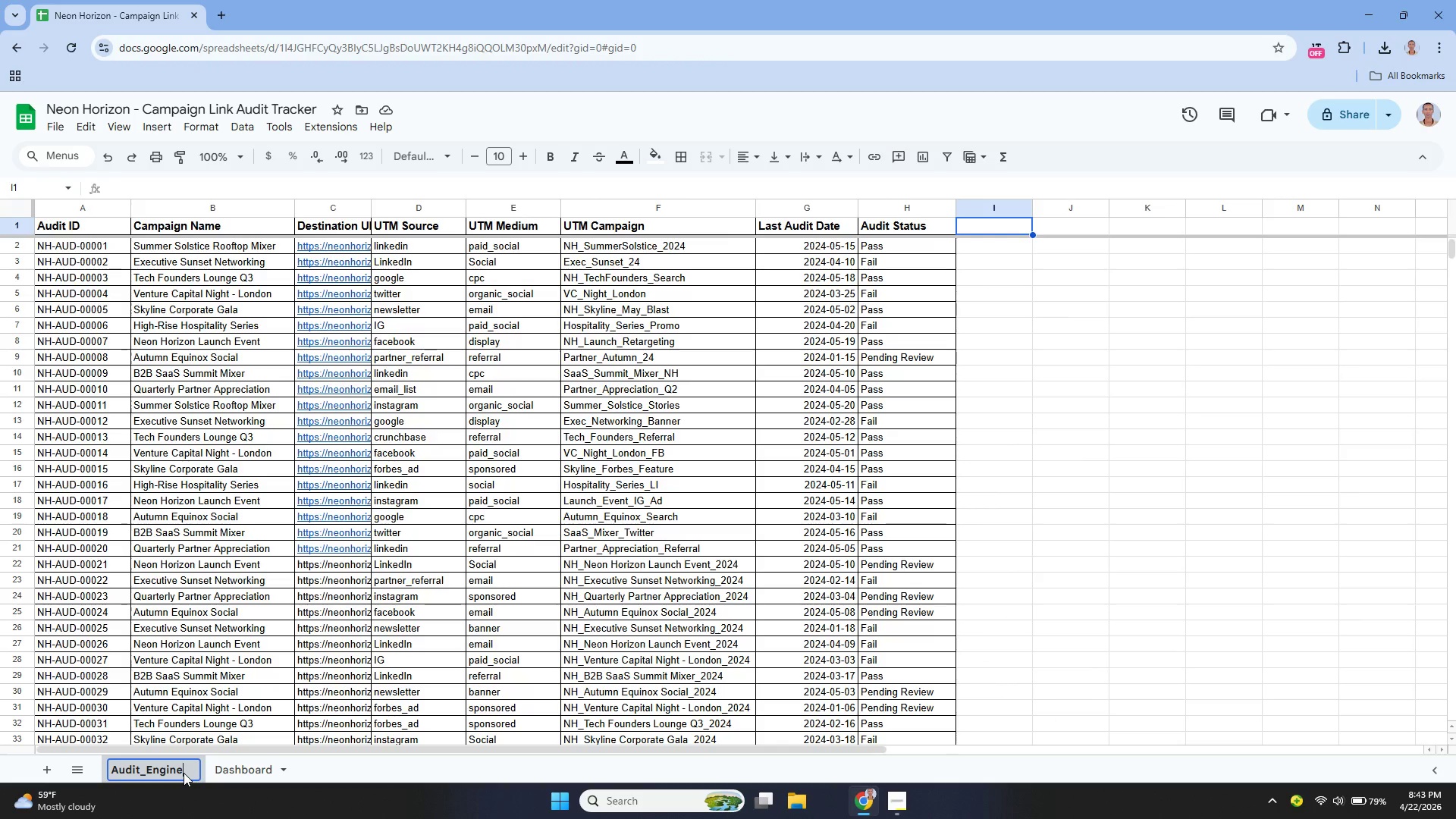 
key(Enter)
 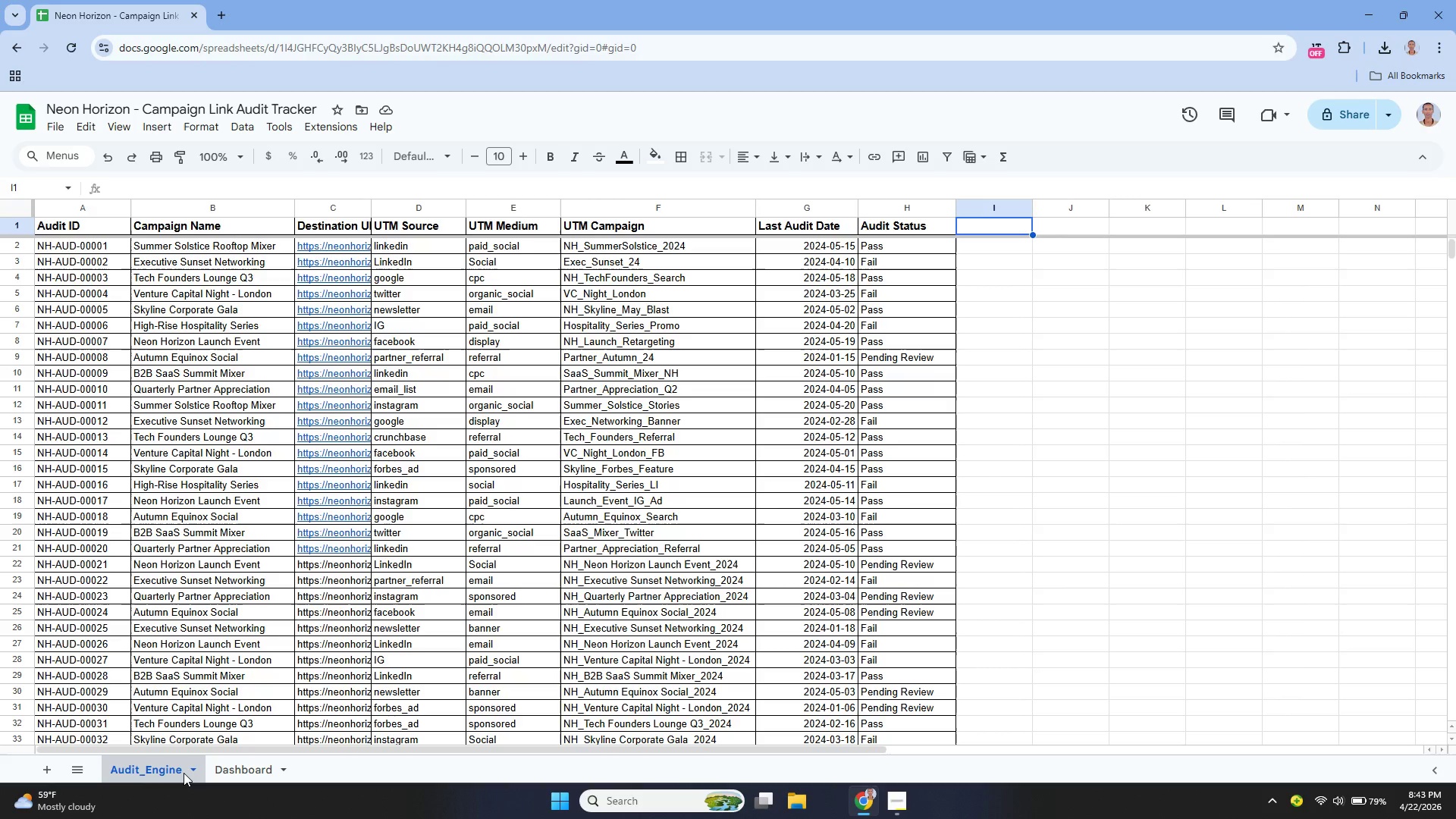 
wait(7.55)
 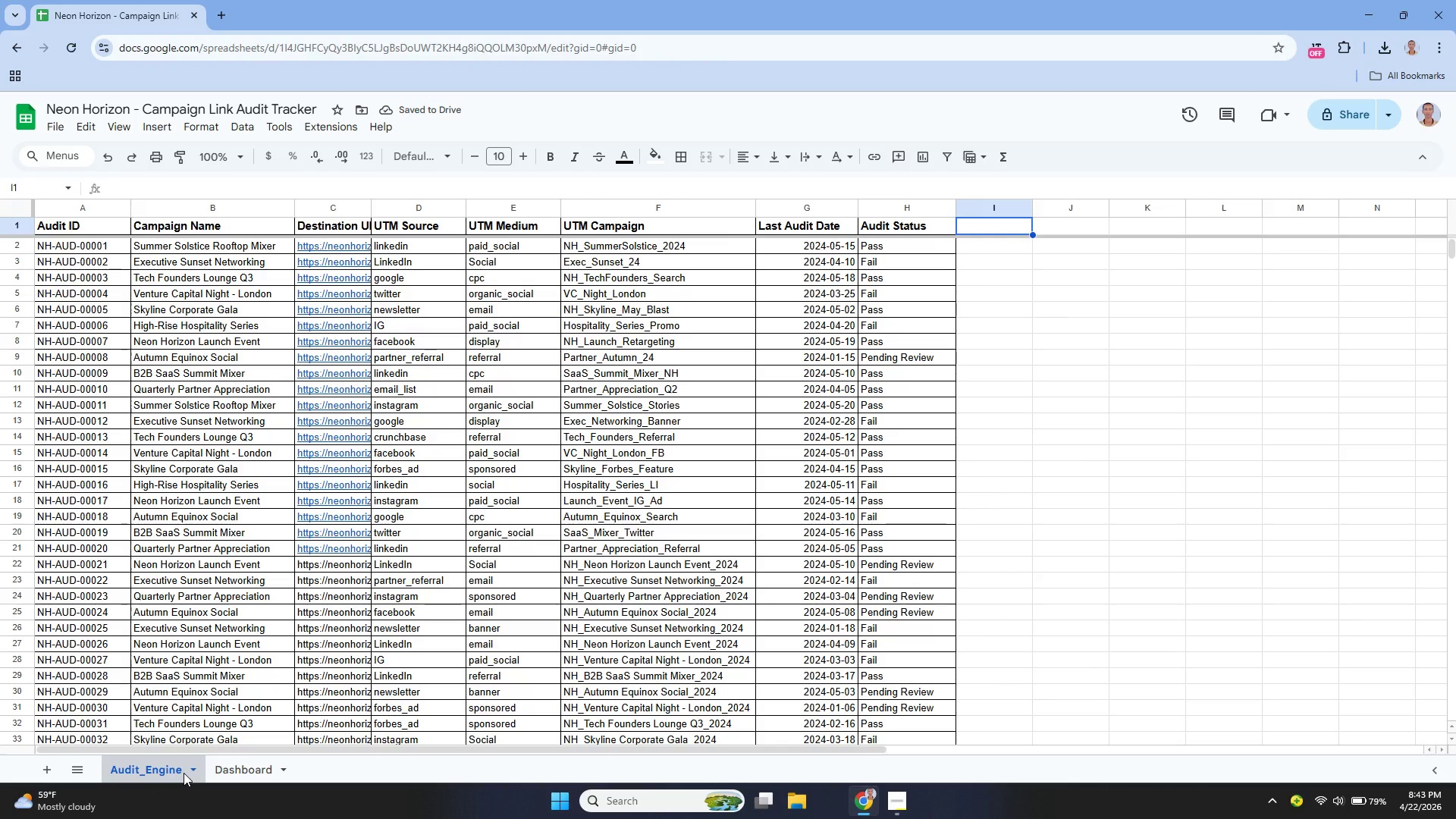 
key(Enter)
 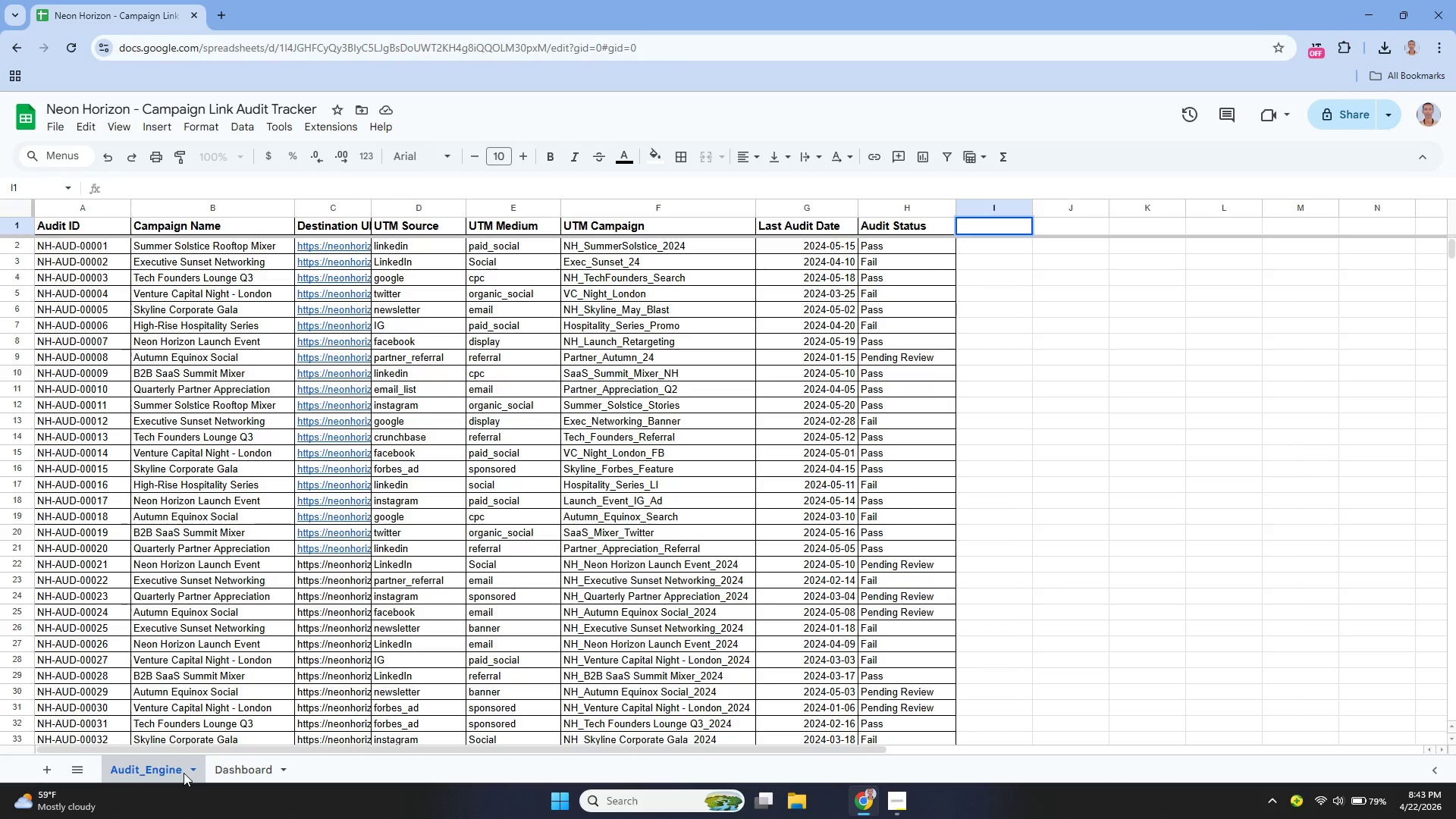 
type(UTM DOurce)
key(Backspace)
key(Backspace)
key(Backspace)
key(Backspace)
key(Backspace)
key(Backspace)
type(Source Present)
 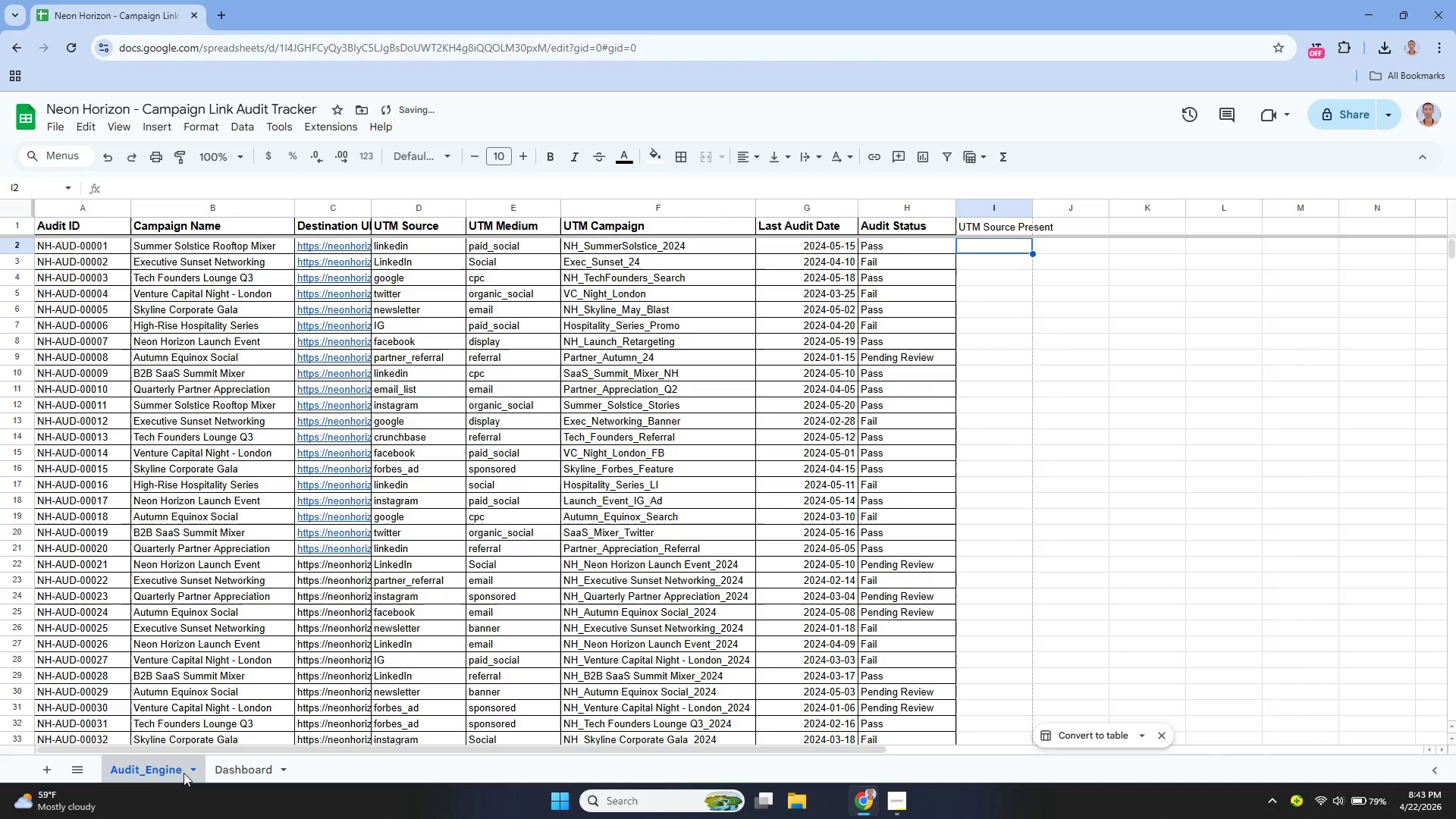 
 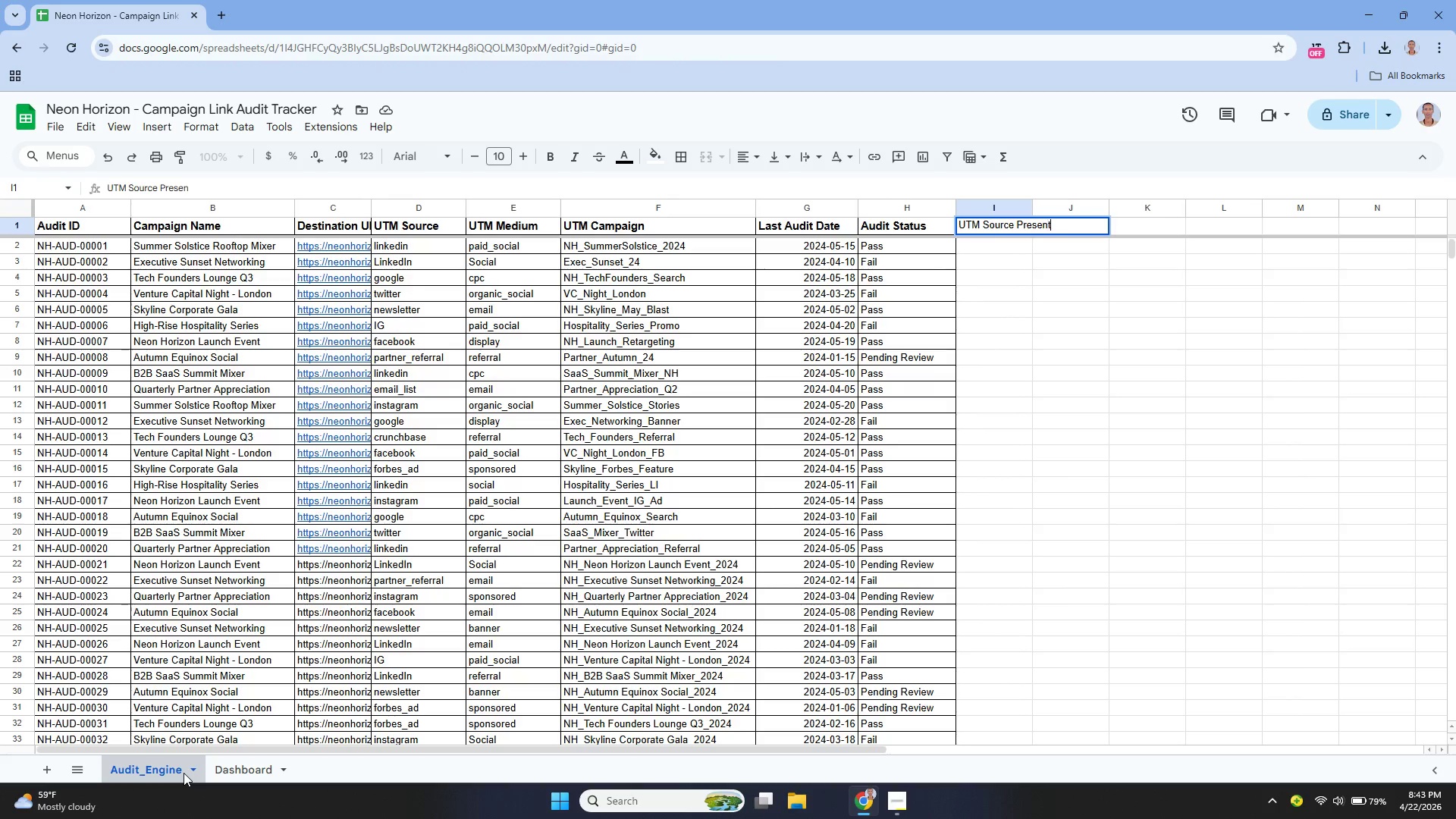 
key(Enter)
 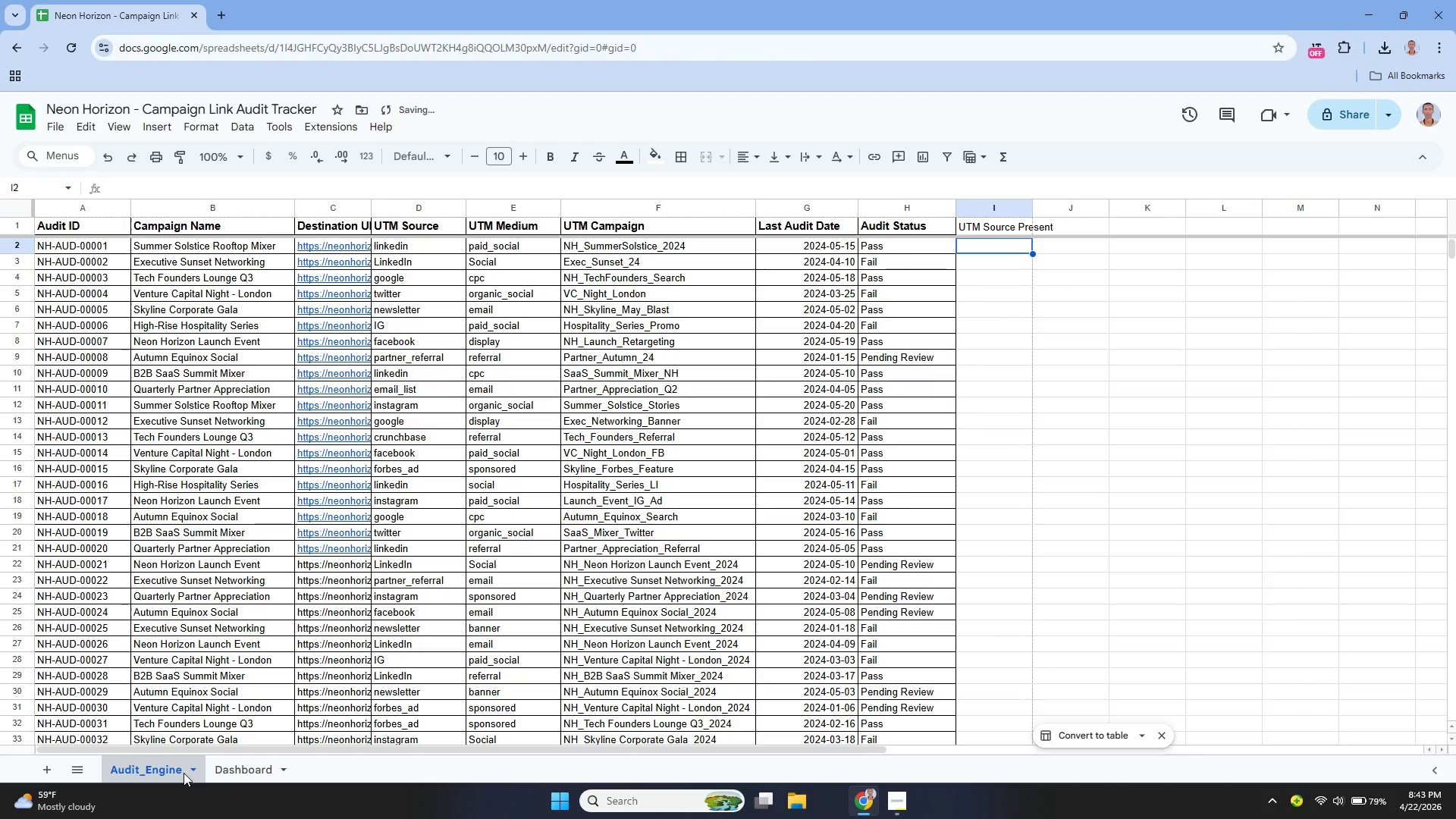 
key(ArrowUp)
 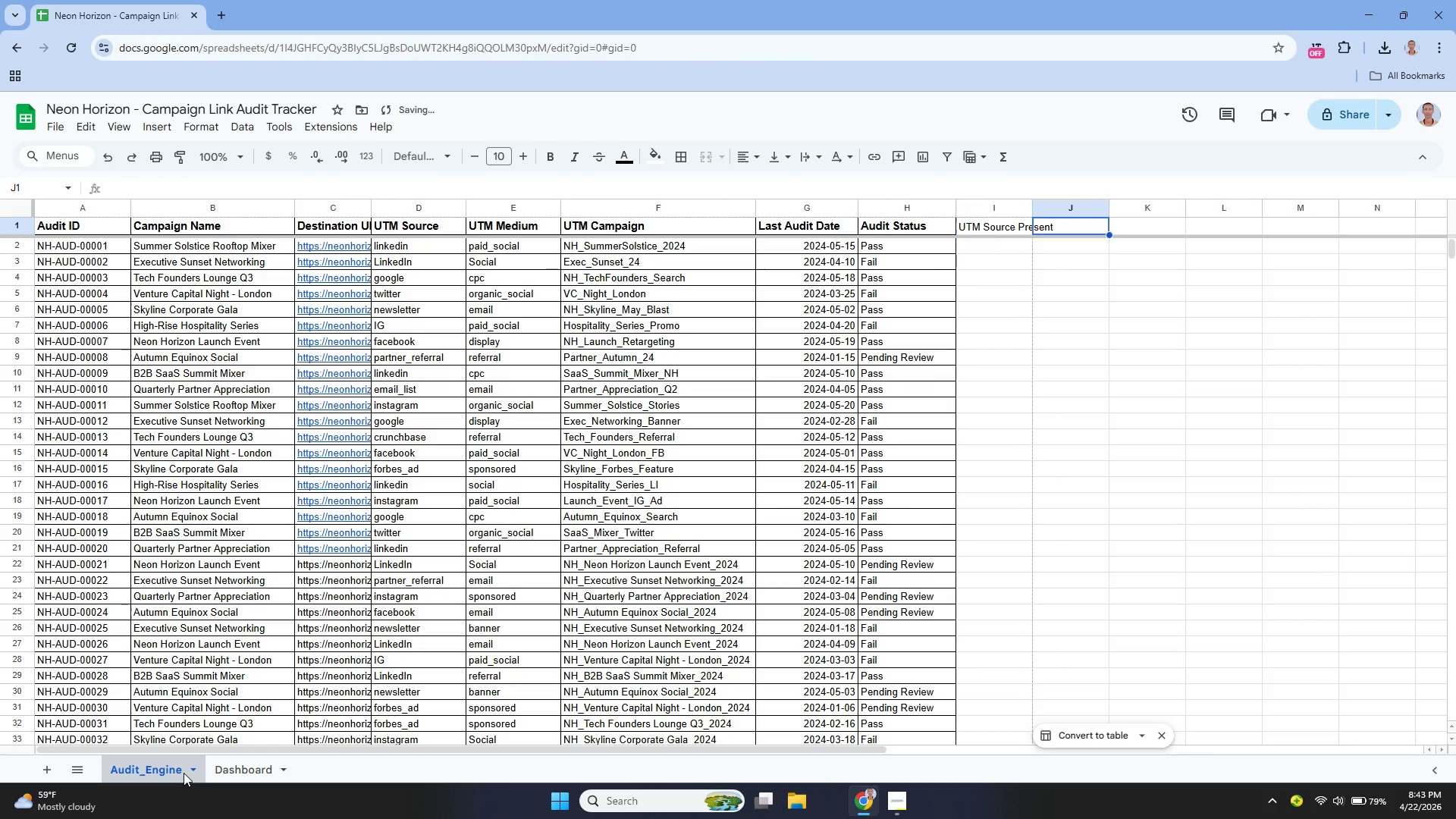 
key(ArrowRight)
 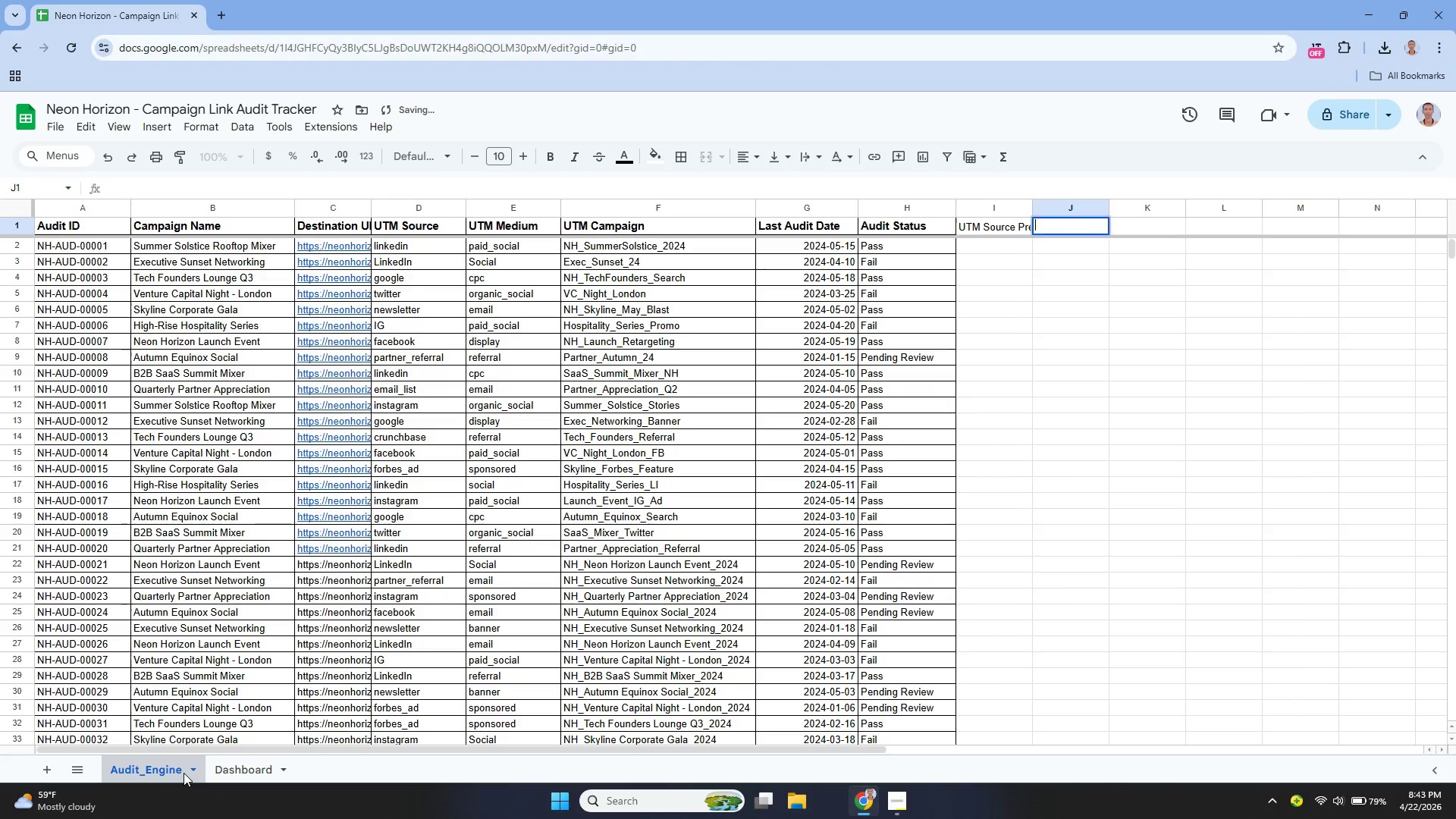 
key(Enter)
 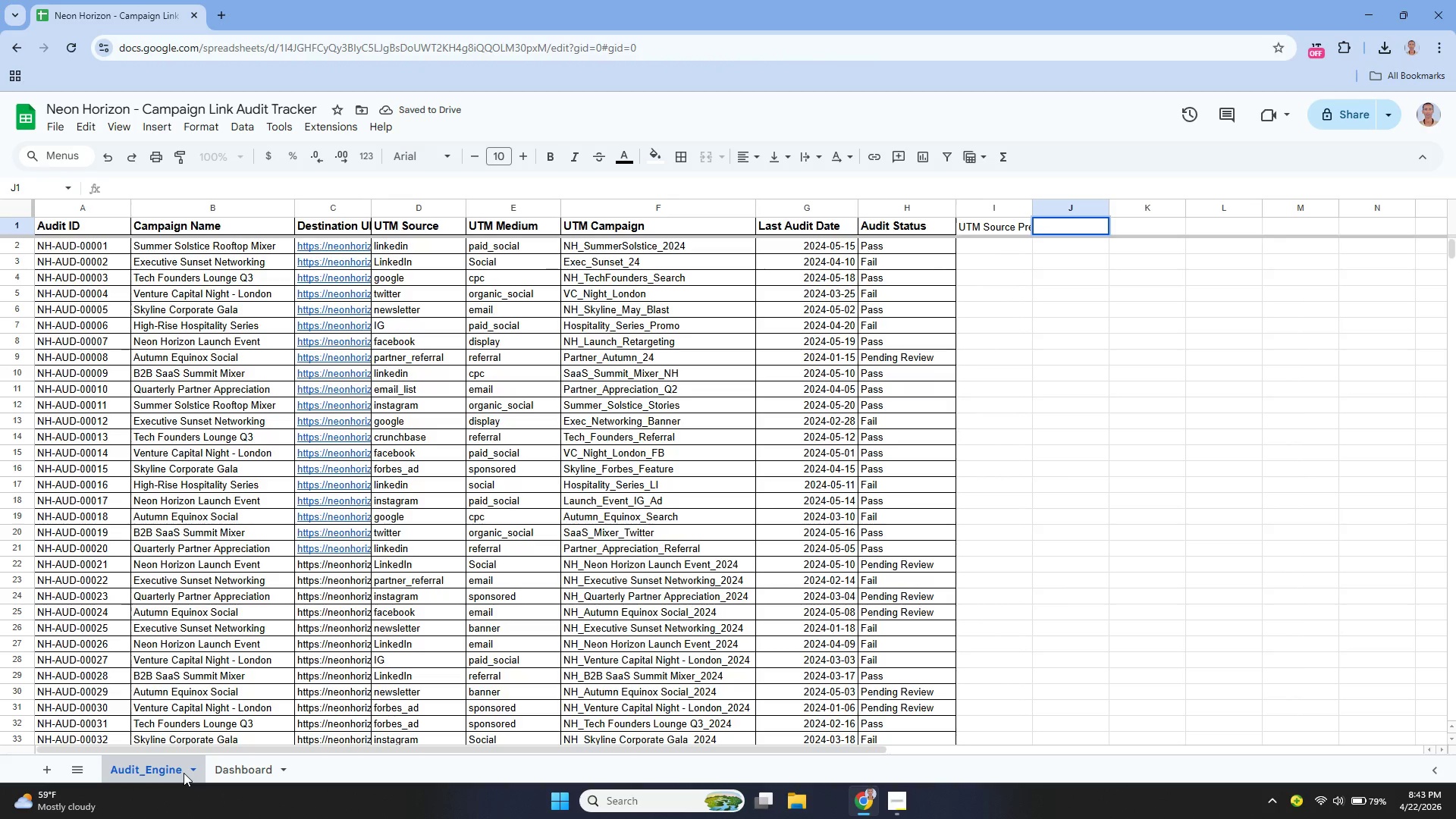 
type(UTM MEdium )
key(Backspace)
key(Backspace)
key(Backspace)
key(Backspace)
key(Backspace)
type(e)
key(Backspace)
key(Backspace)
type(edium Present)
 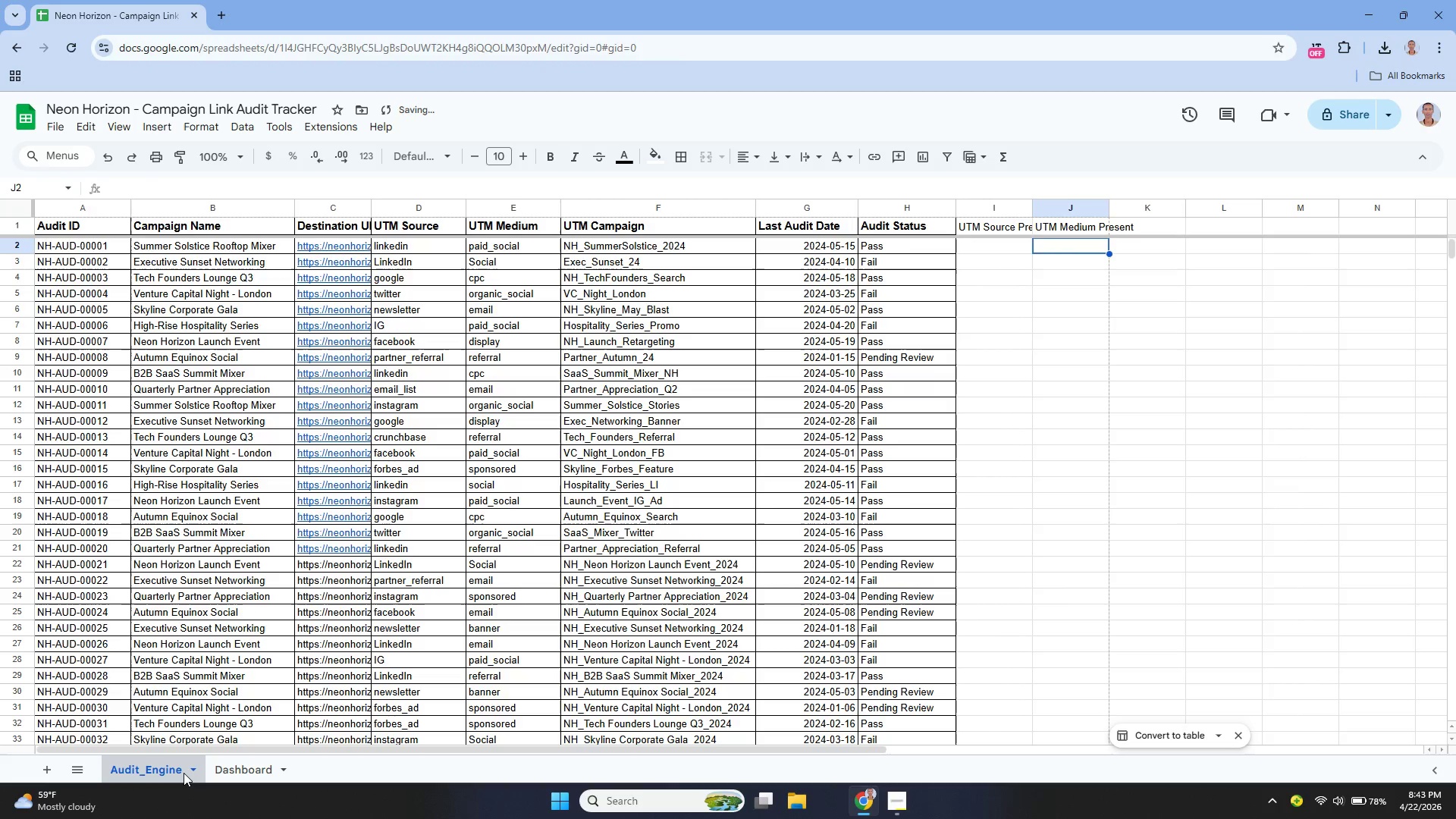 
 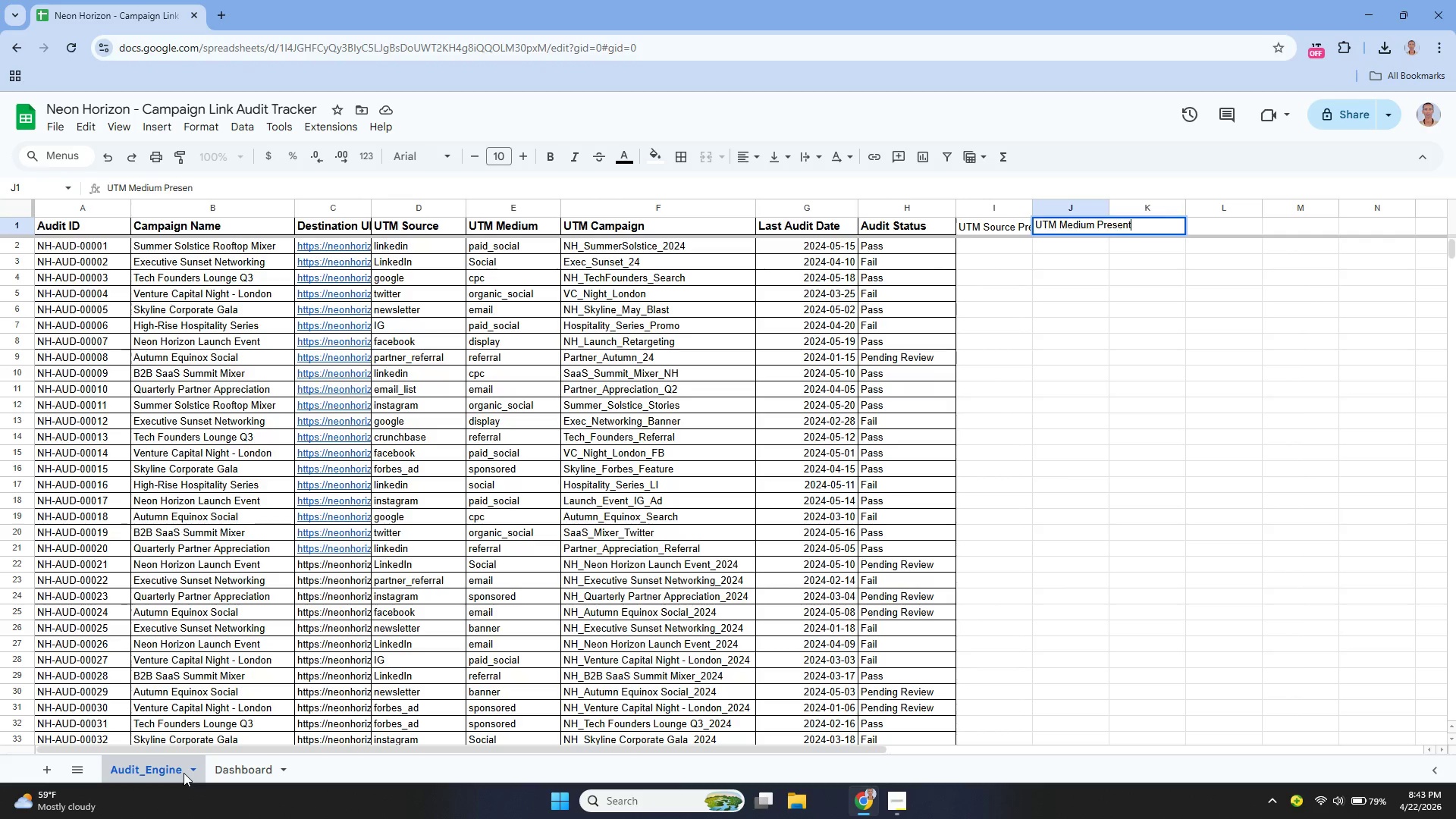 
key(Enter)
 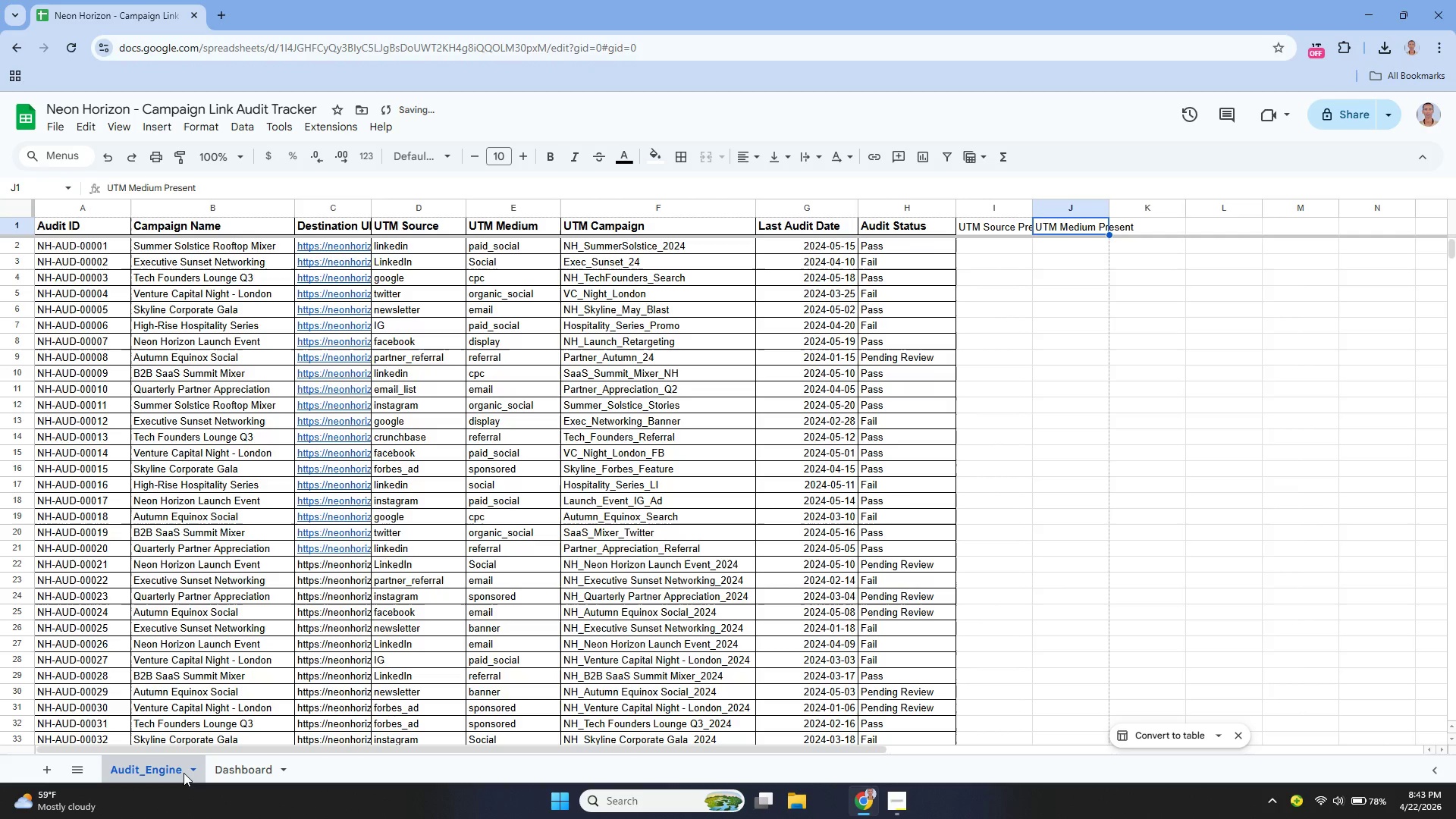 
key(ArrowUp)
 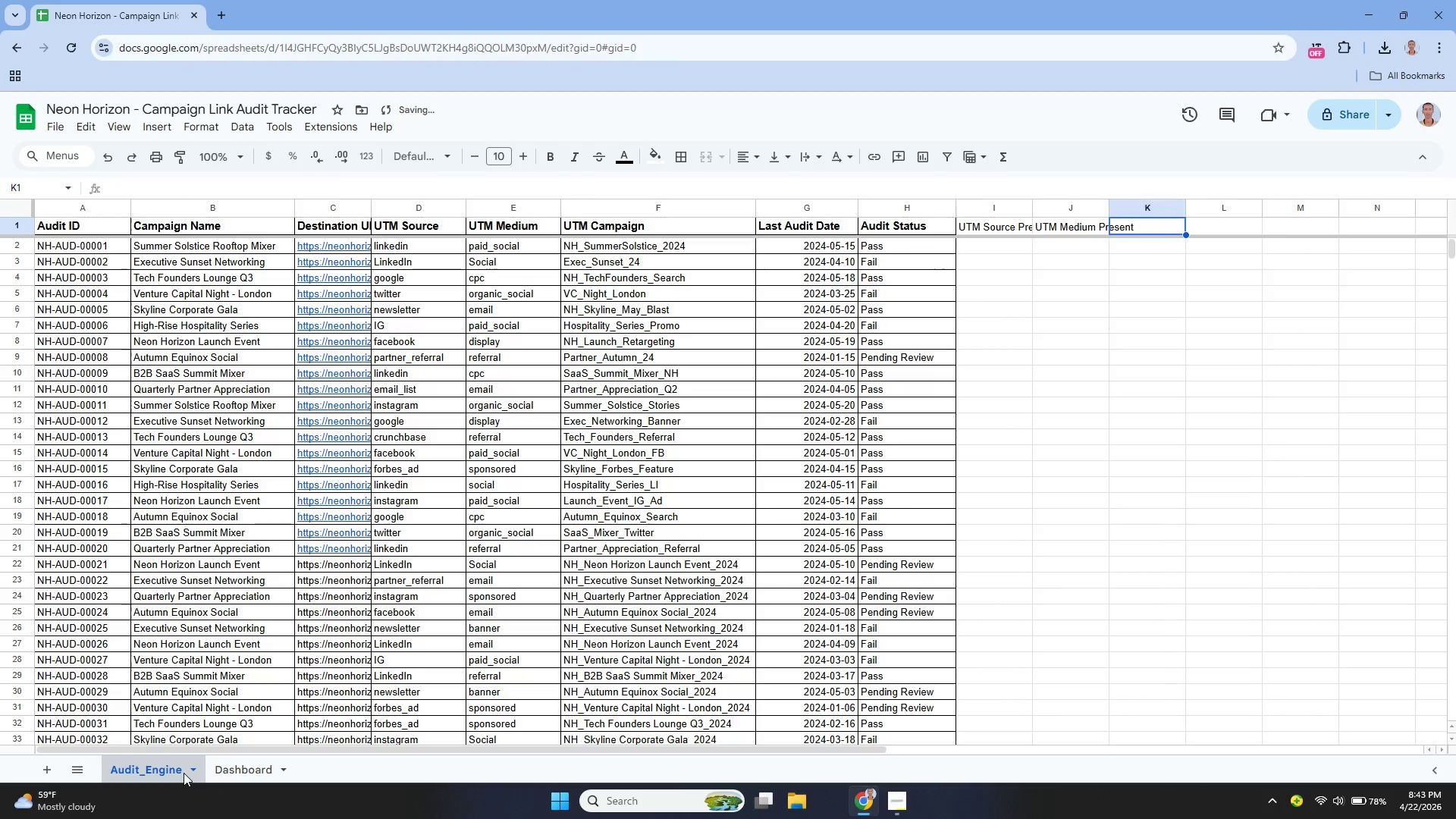 
key(ArrowRight)
 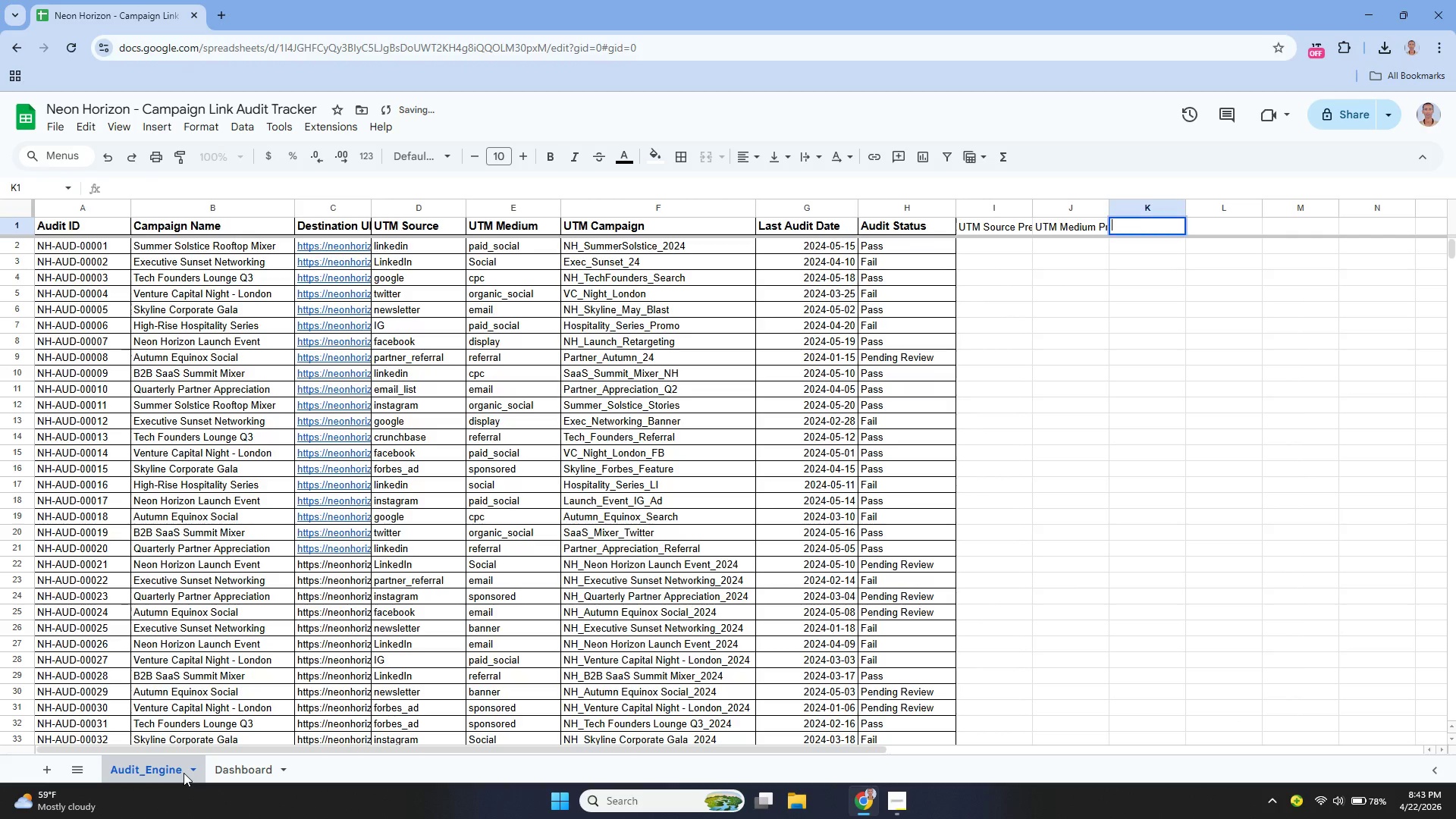 
key(Enter)
 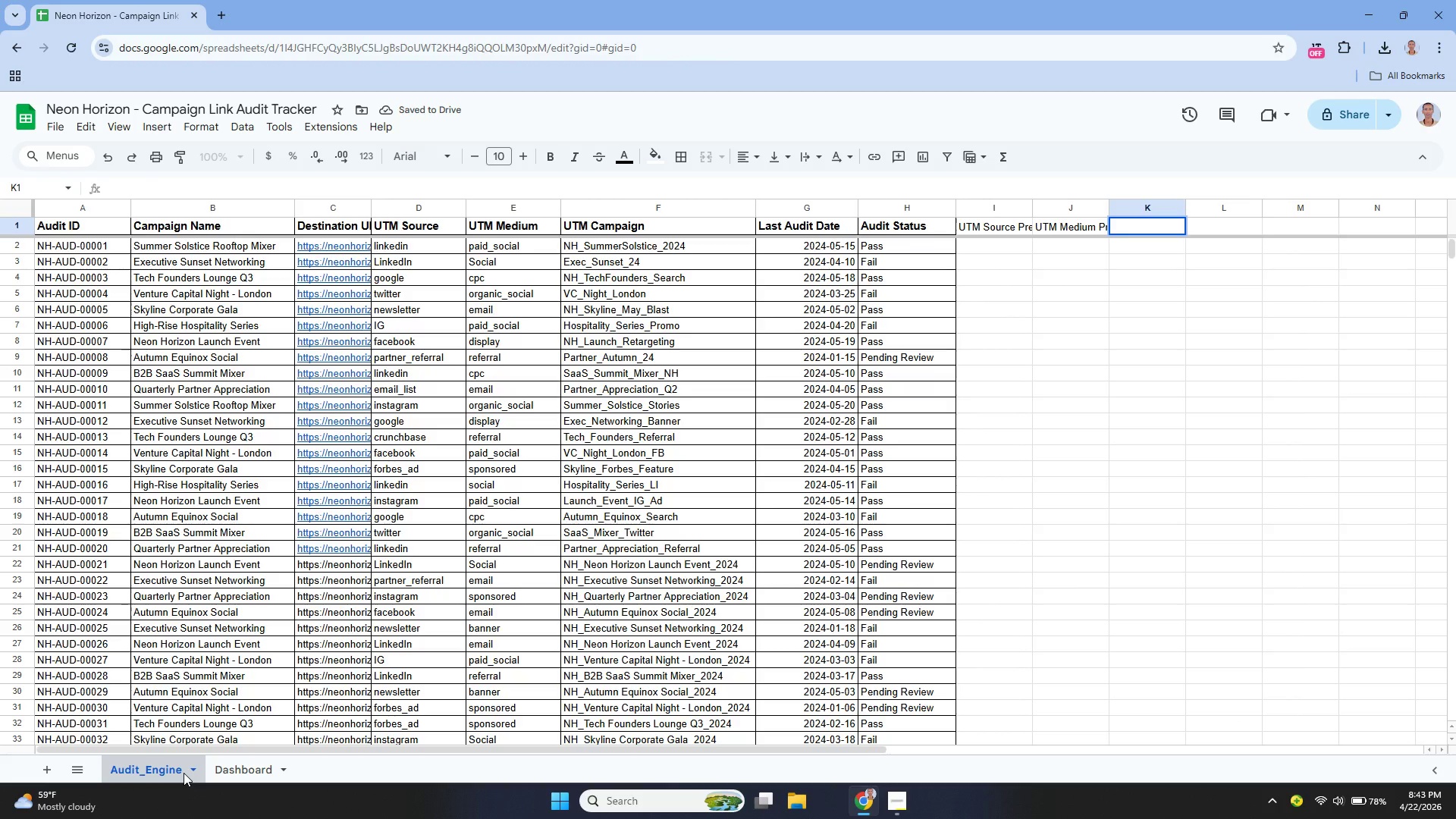 
type(UTM Campaign Present)
 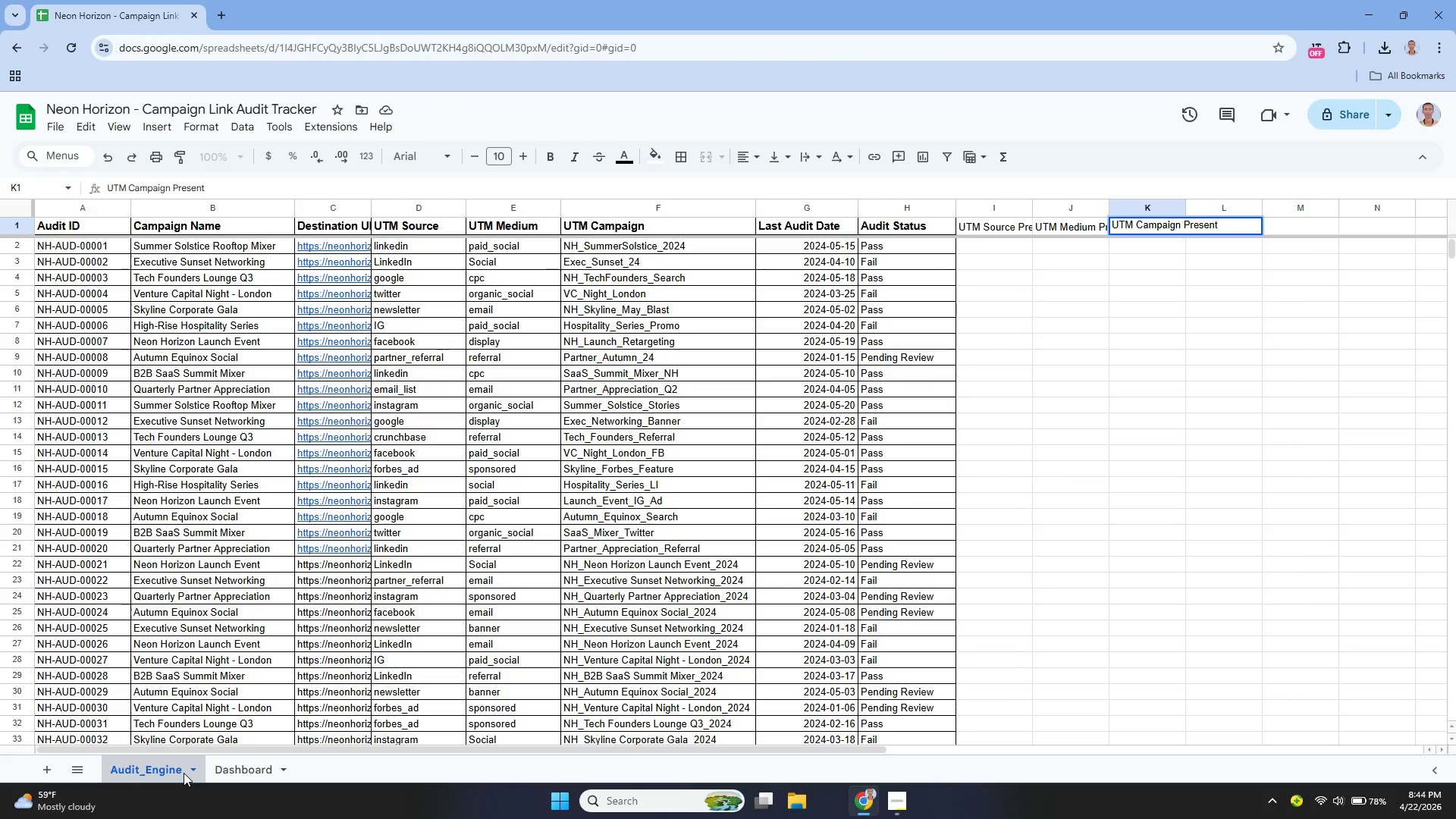 
 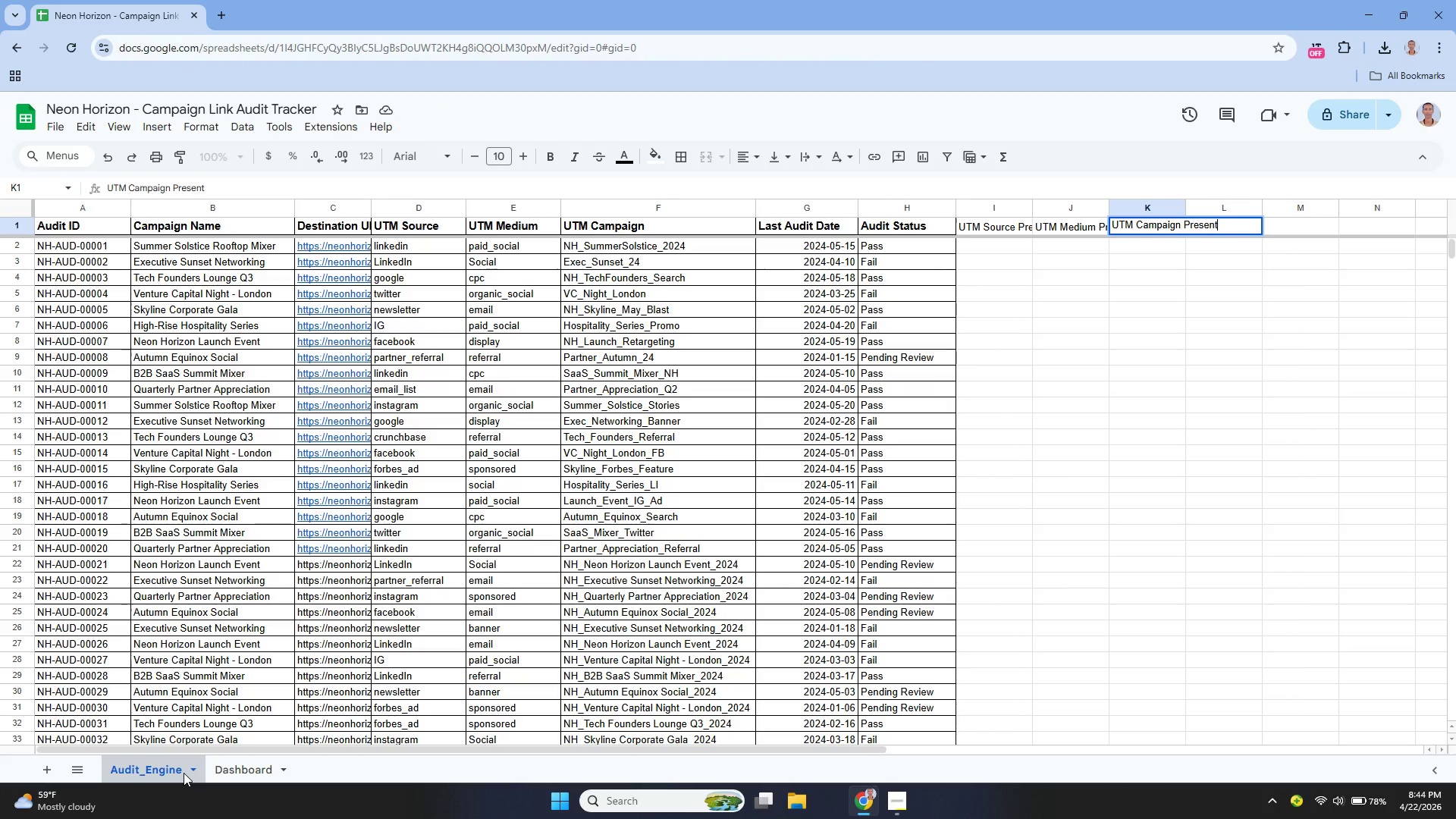 
key(Enter)
 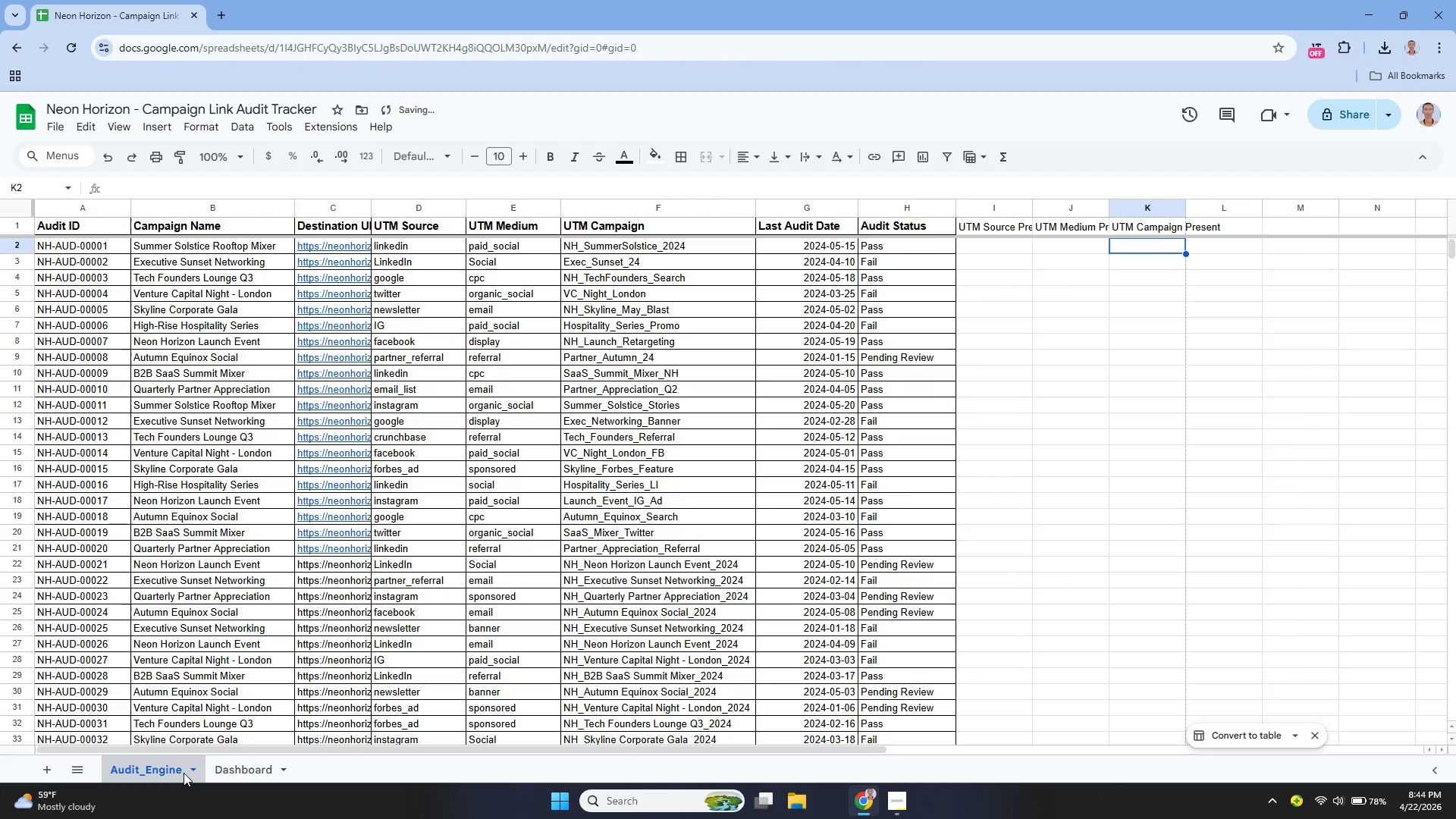 
key(ArrowUp)
 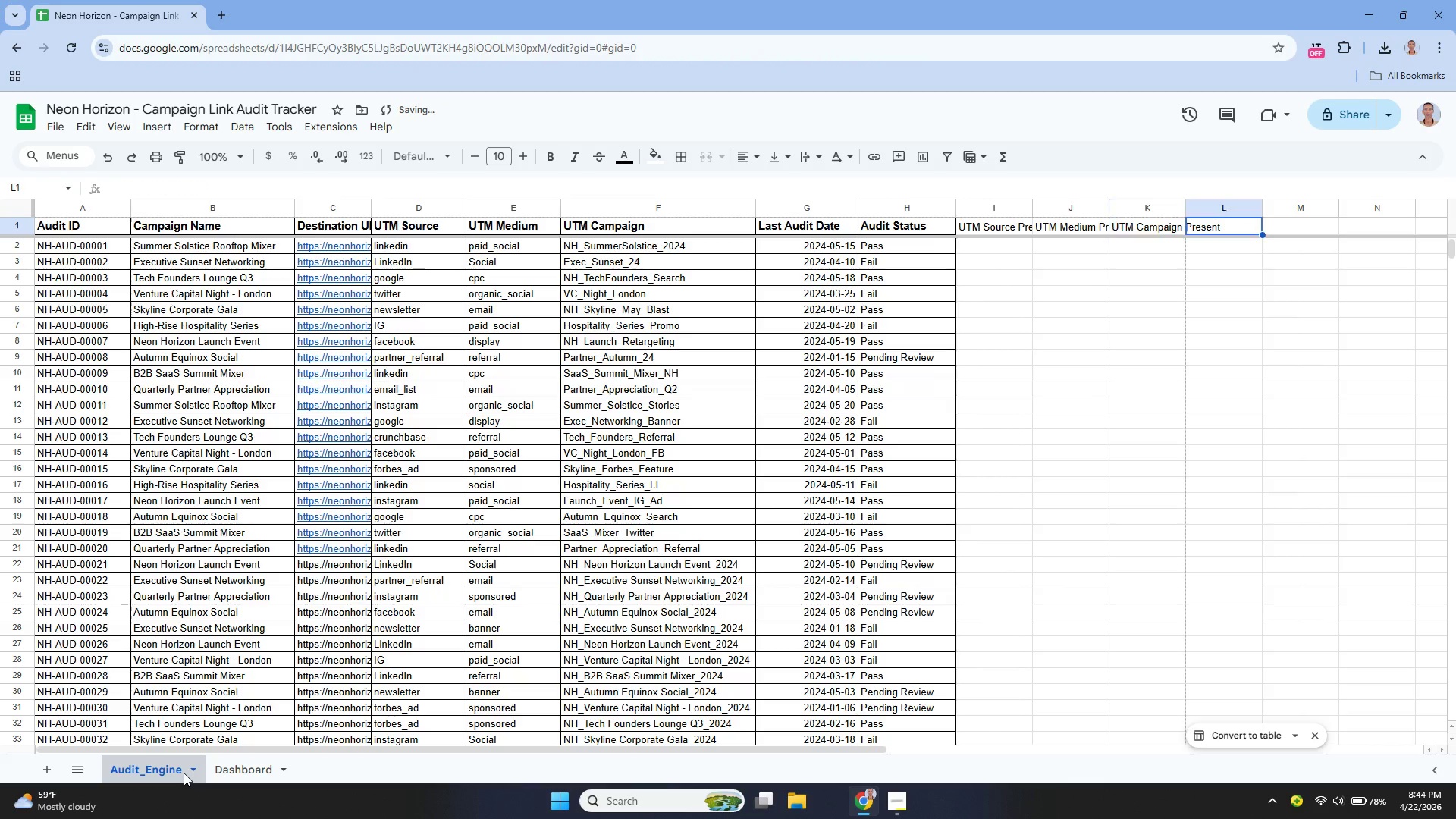 
key(ArrowRight)
 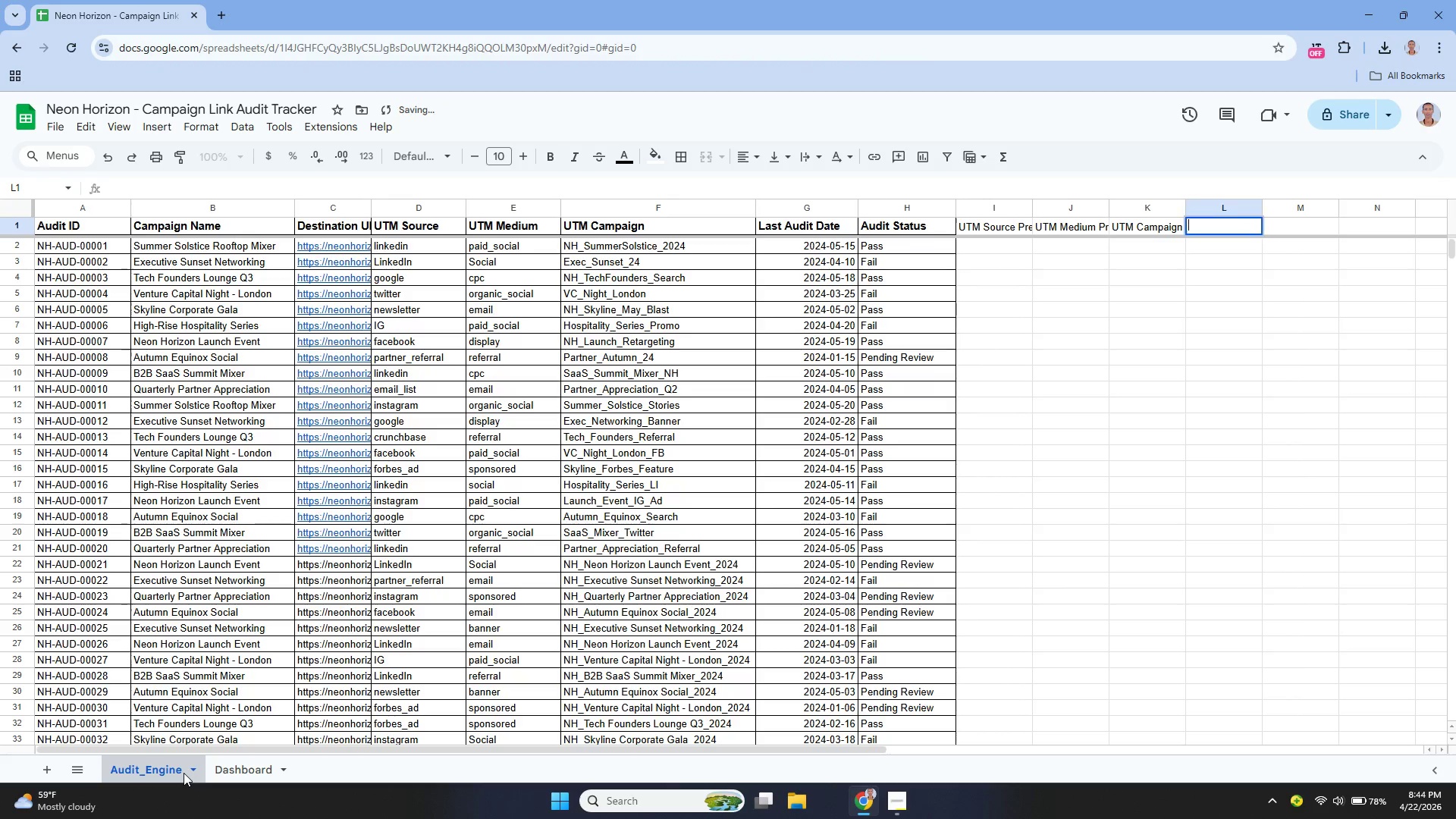 
key(Enter)
 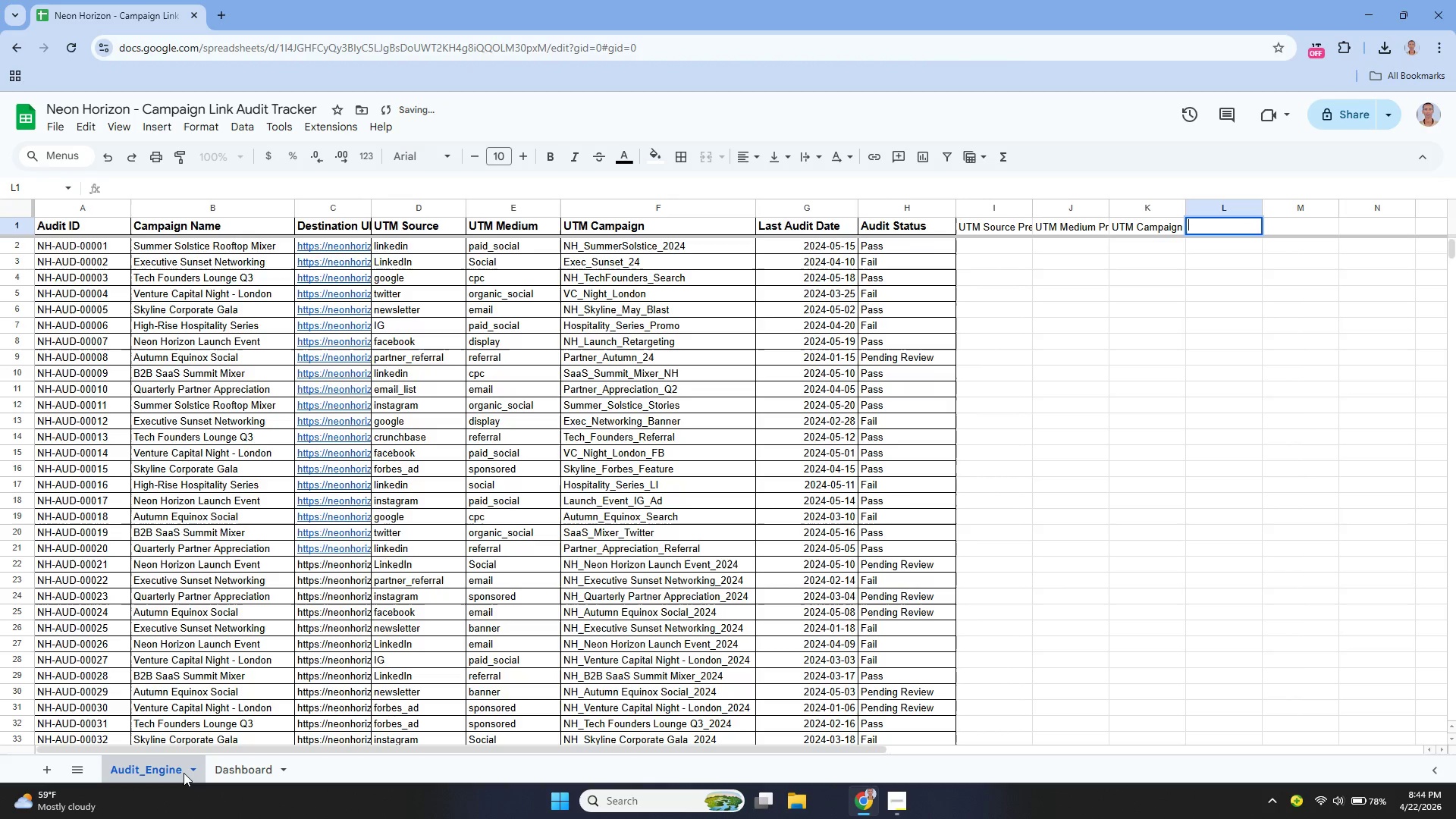 
type(Source Approved)
 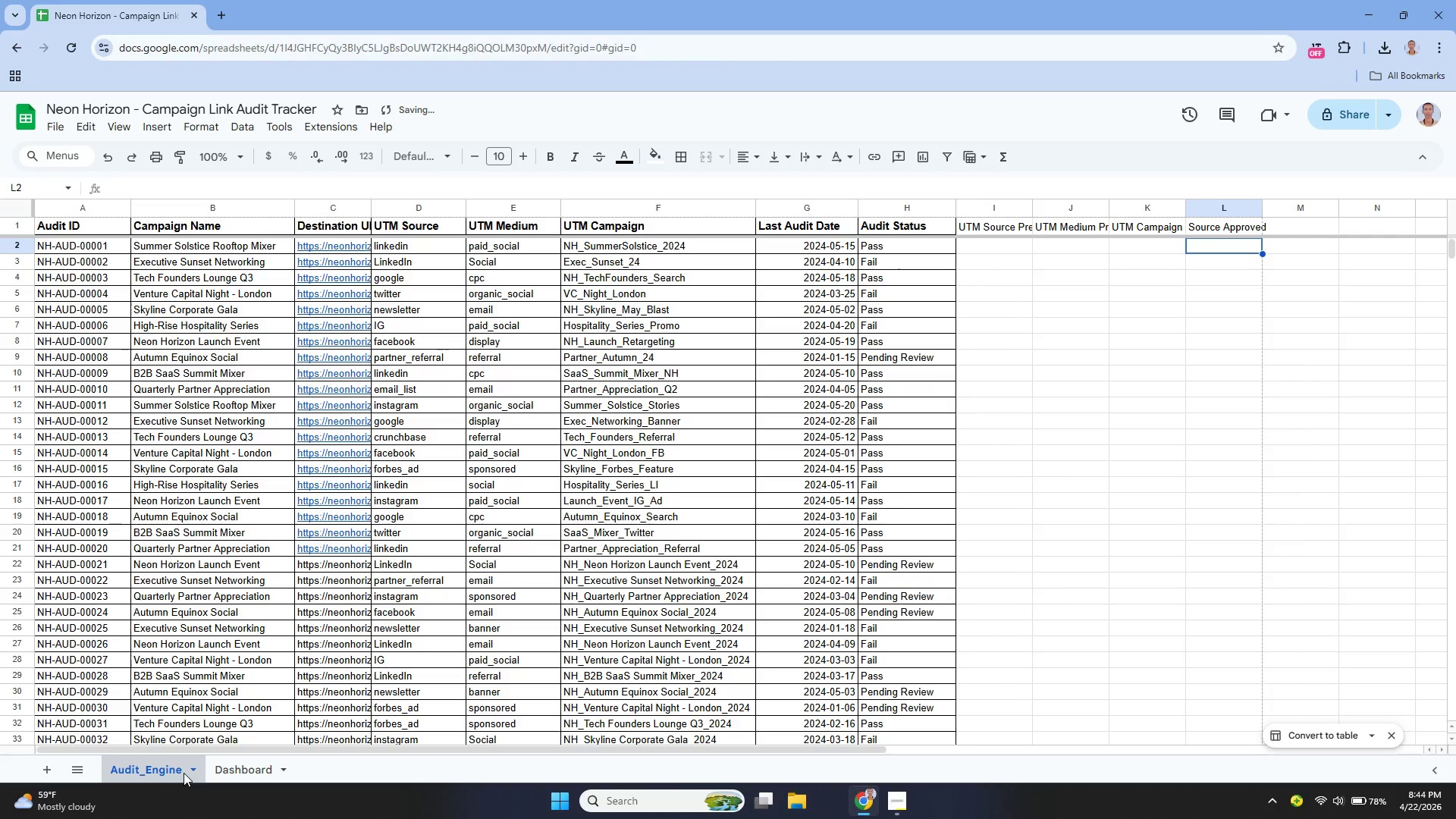 
 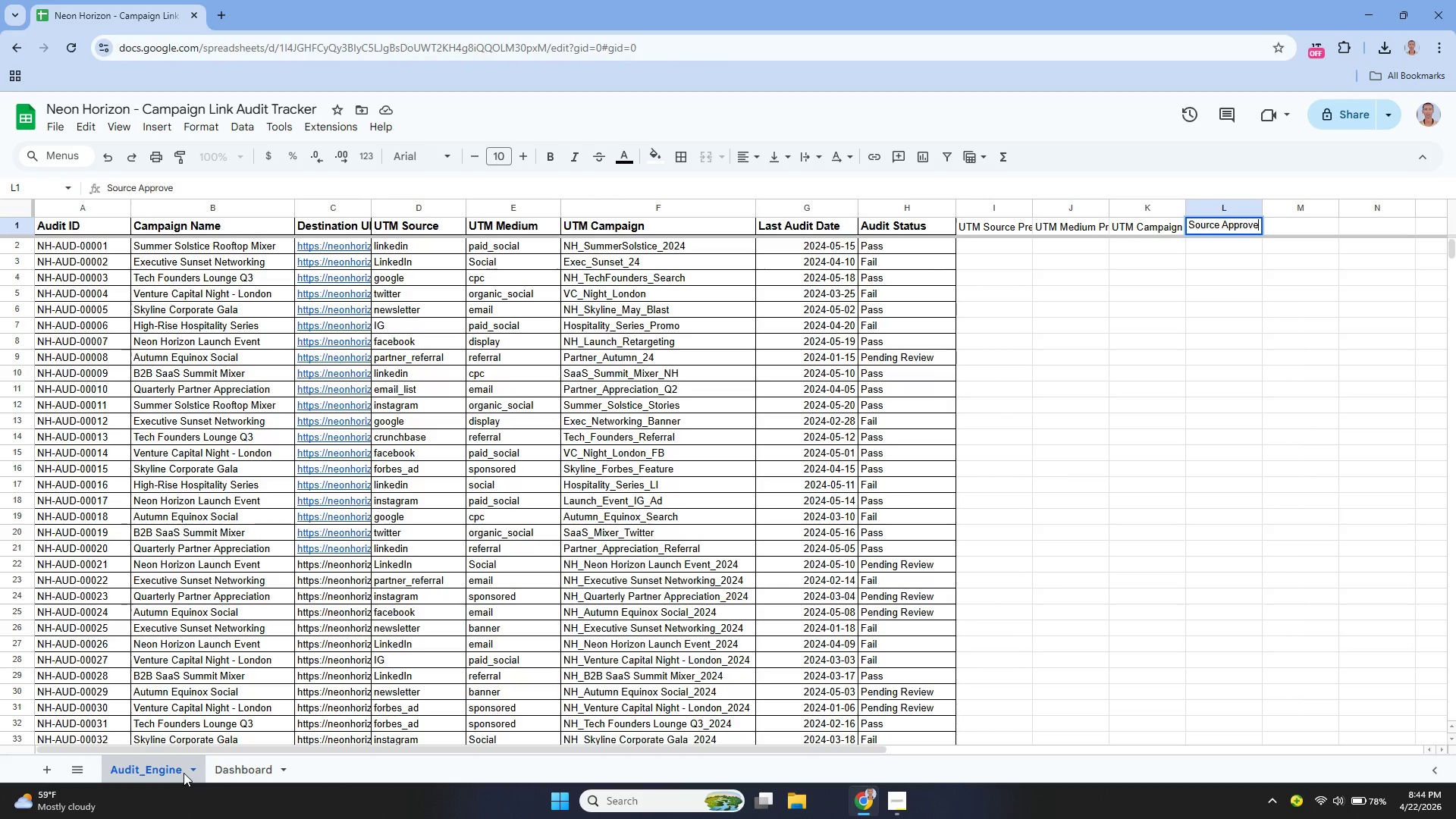 
key(Enter)
 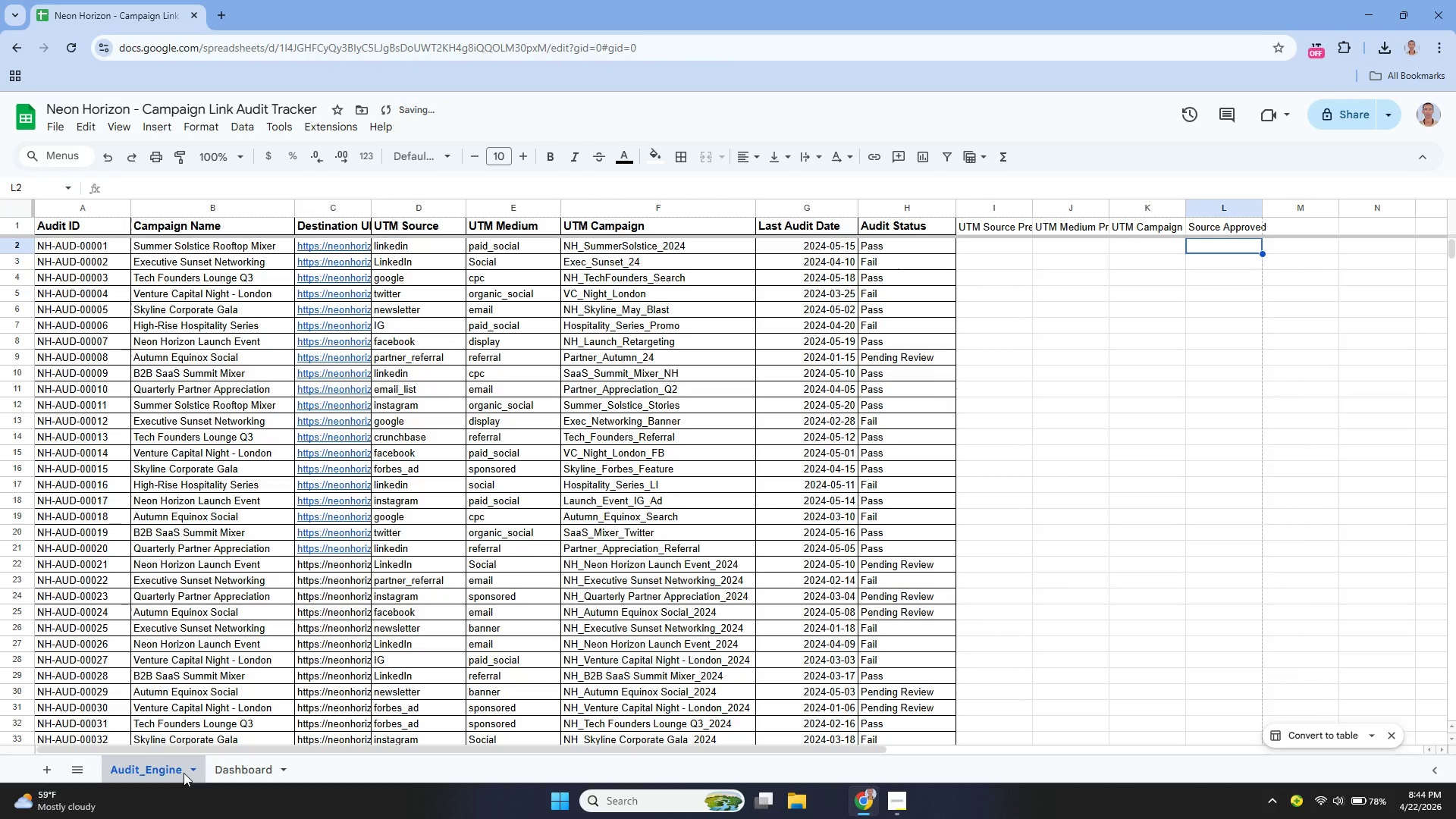 
key(ArrowUp)
 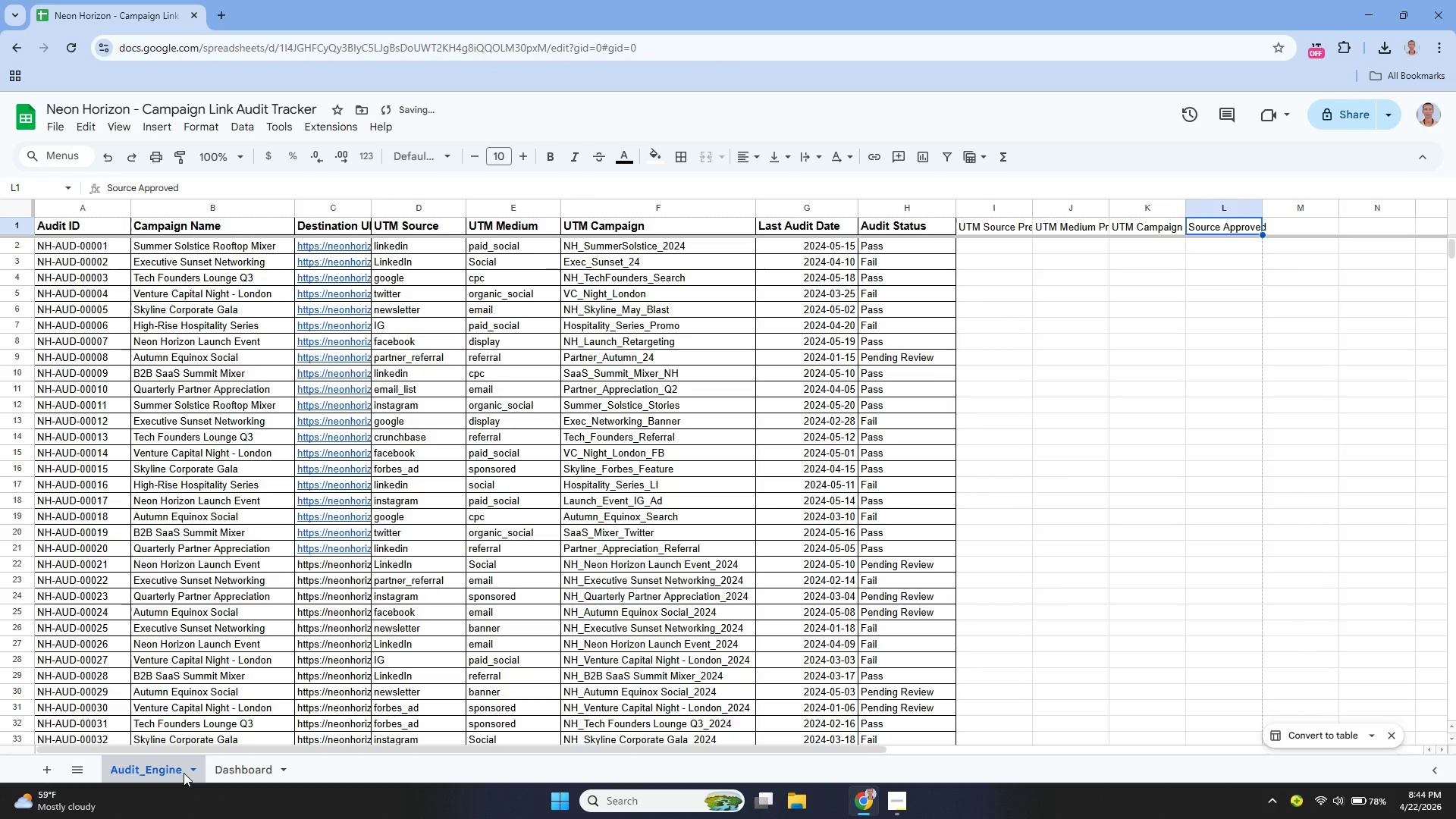 
key(ArrowRight)
 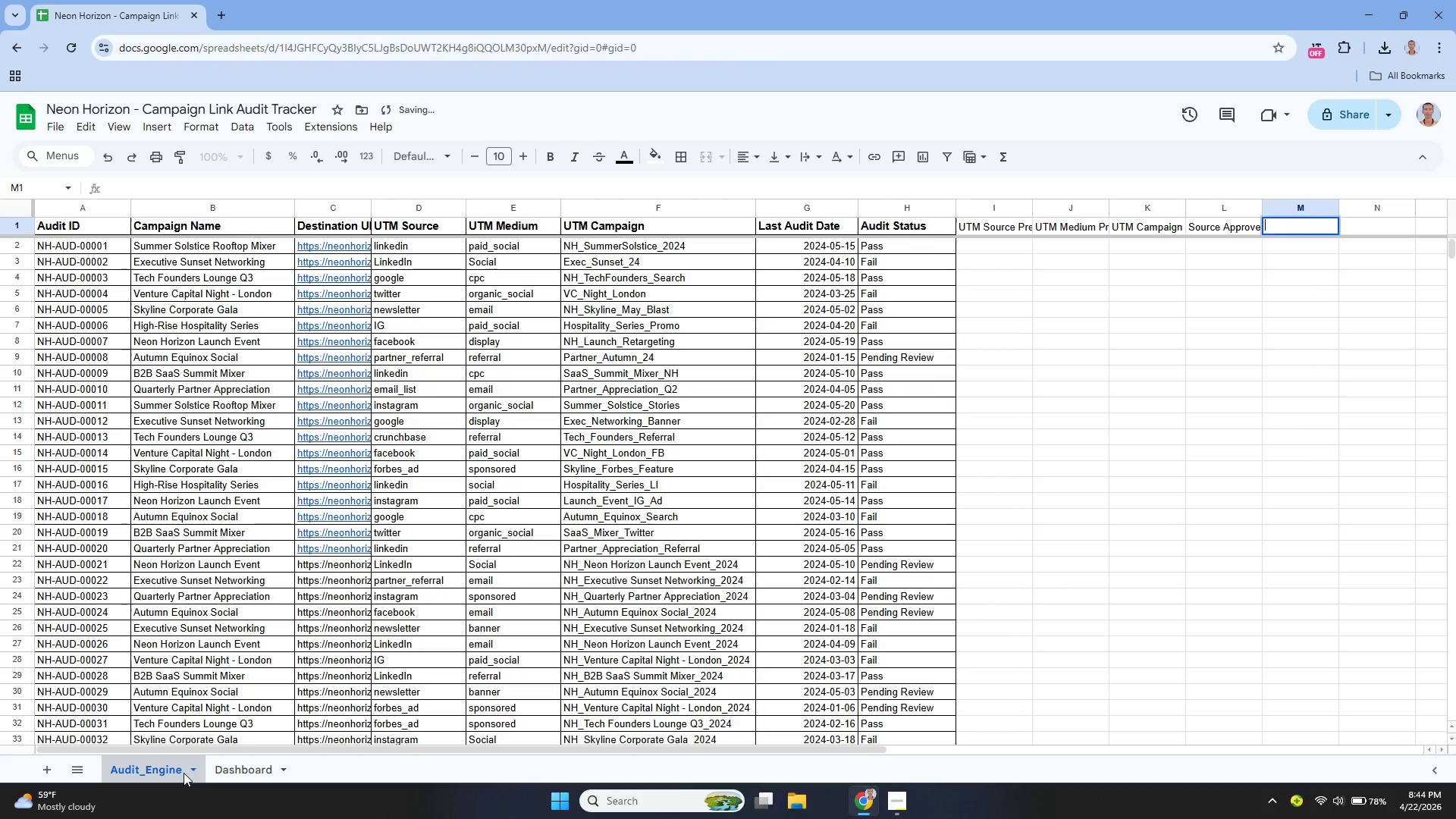 
key(Enter)
 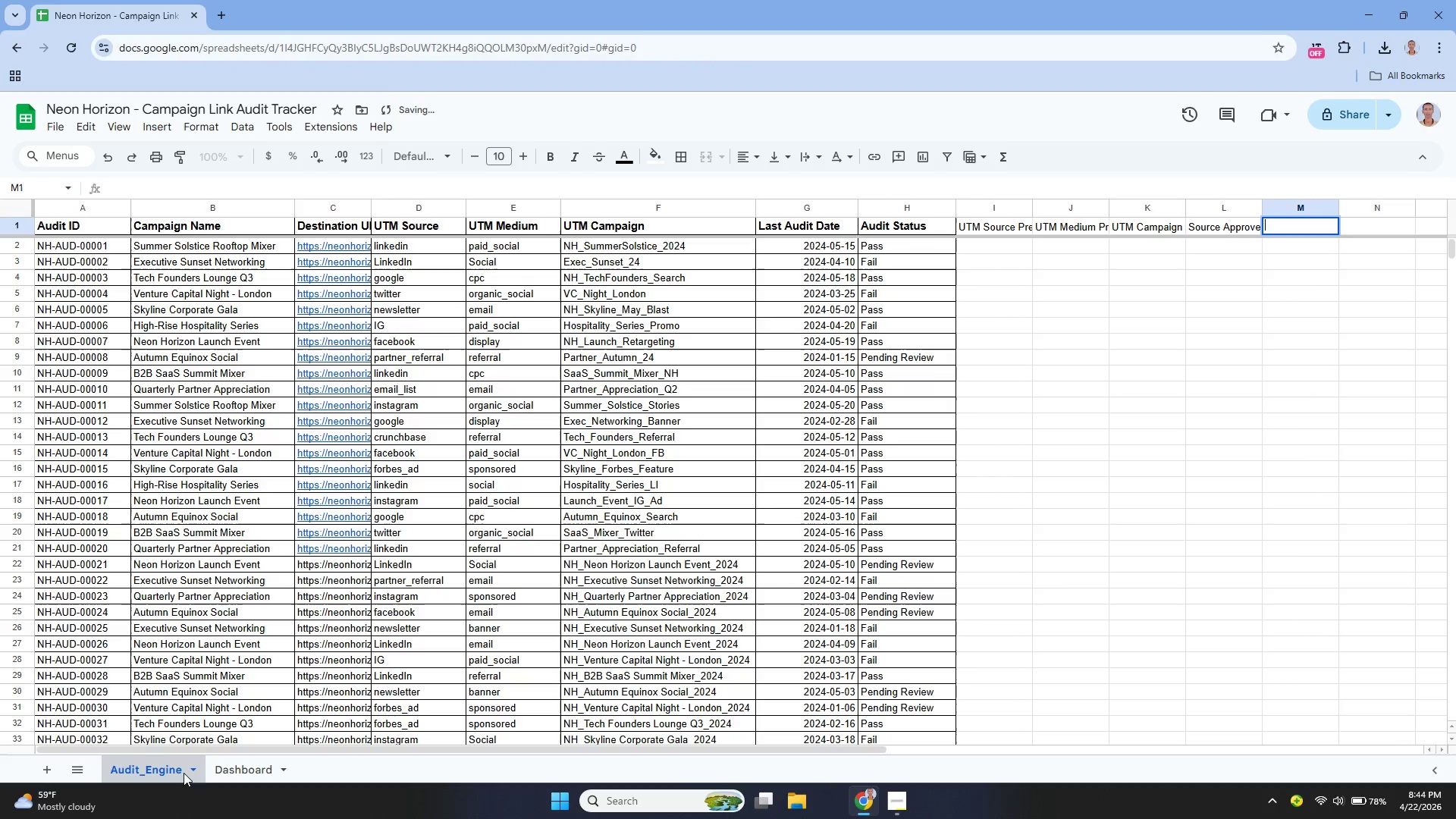 
type(medium Approved)
 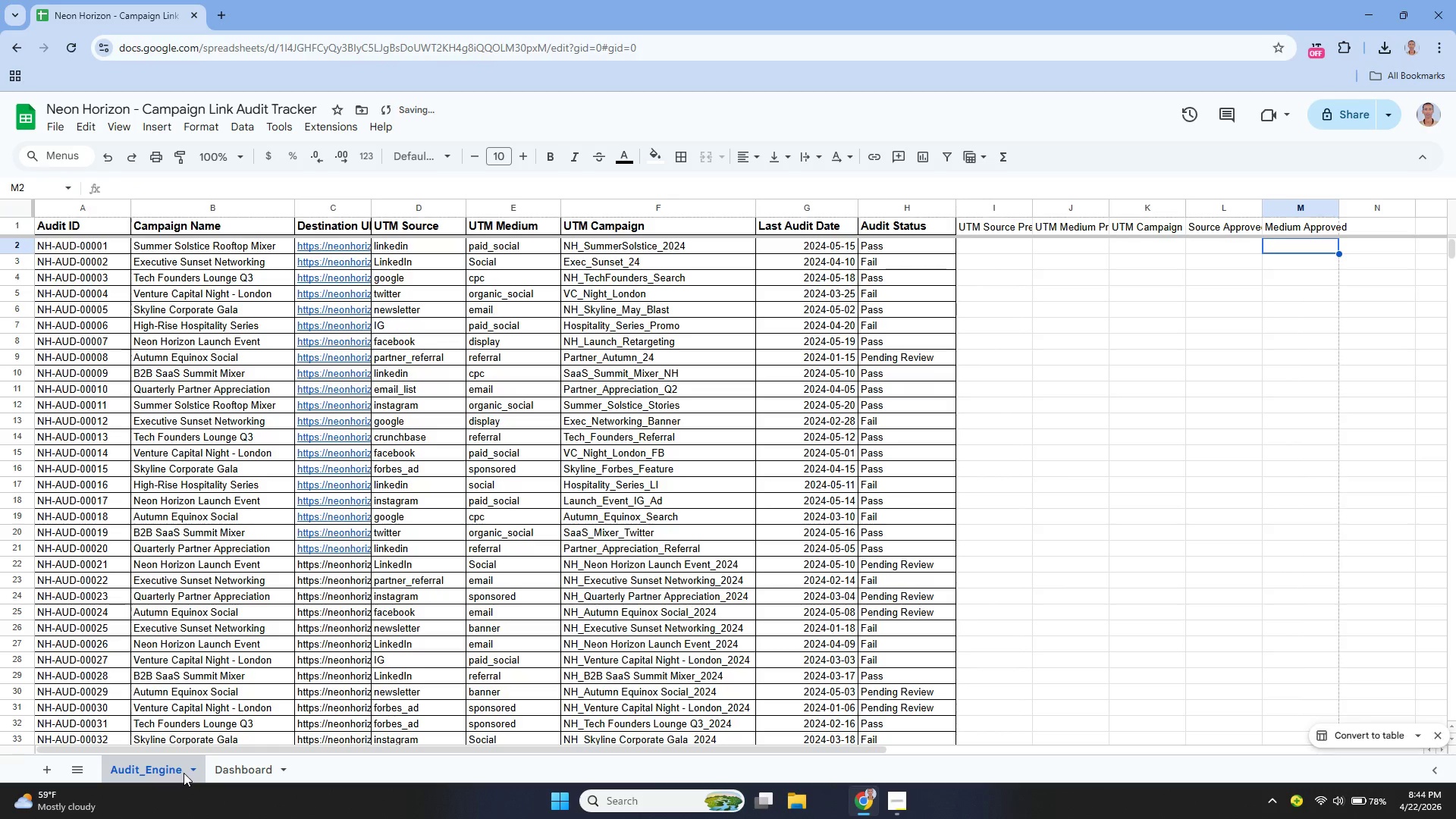 
 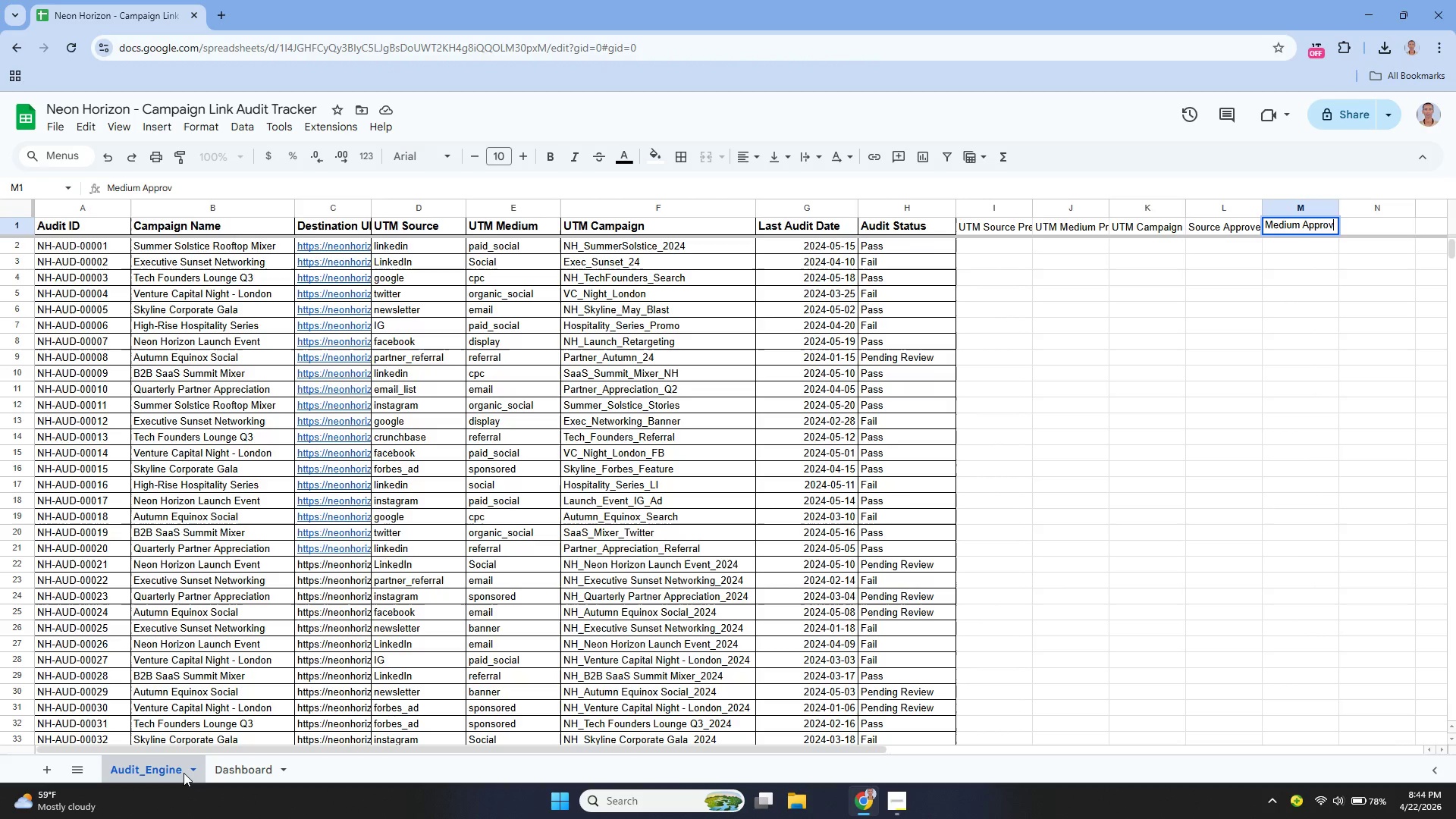 
key(Enter)
 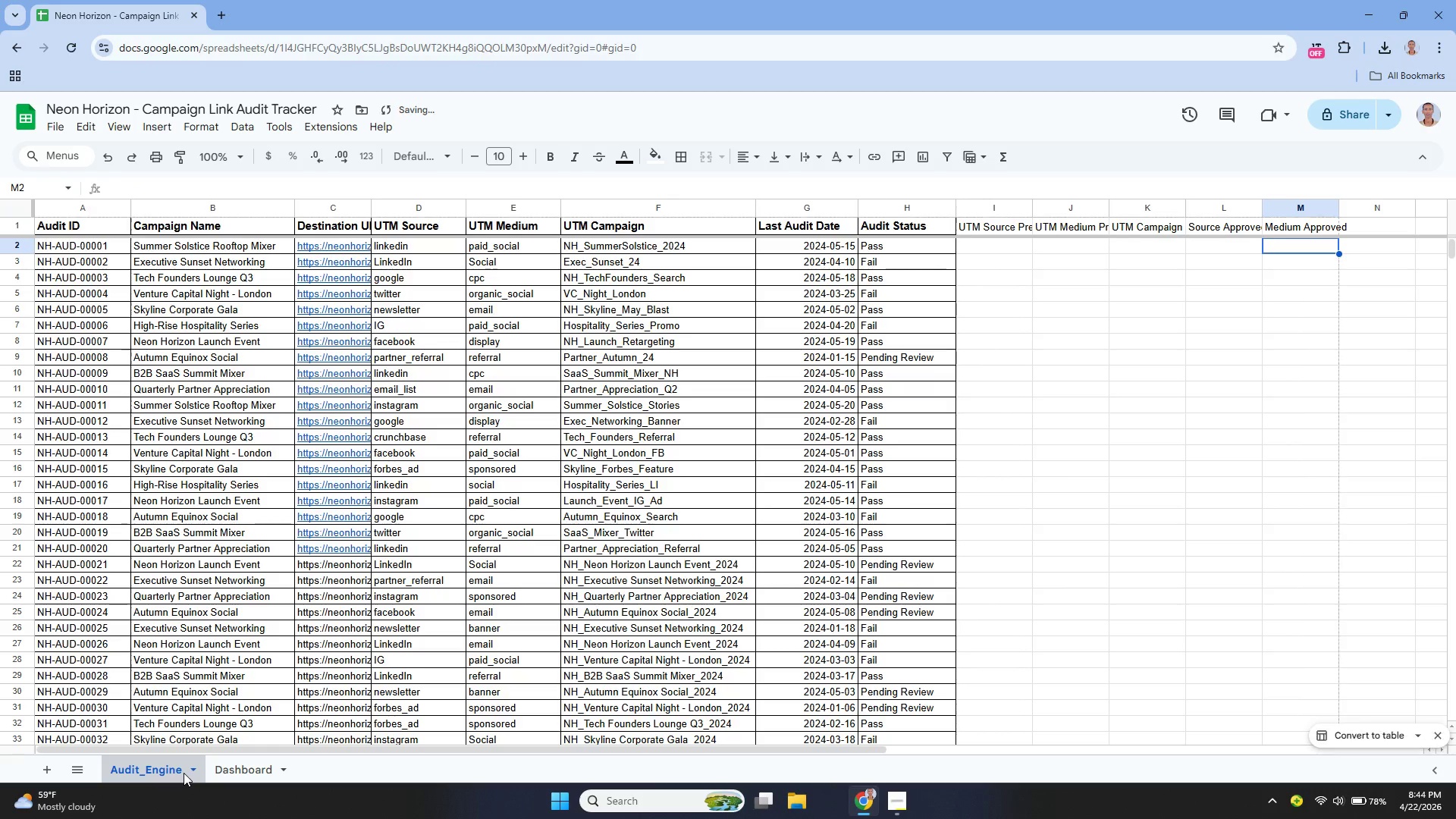 
key(ArrowUp)
 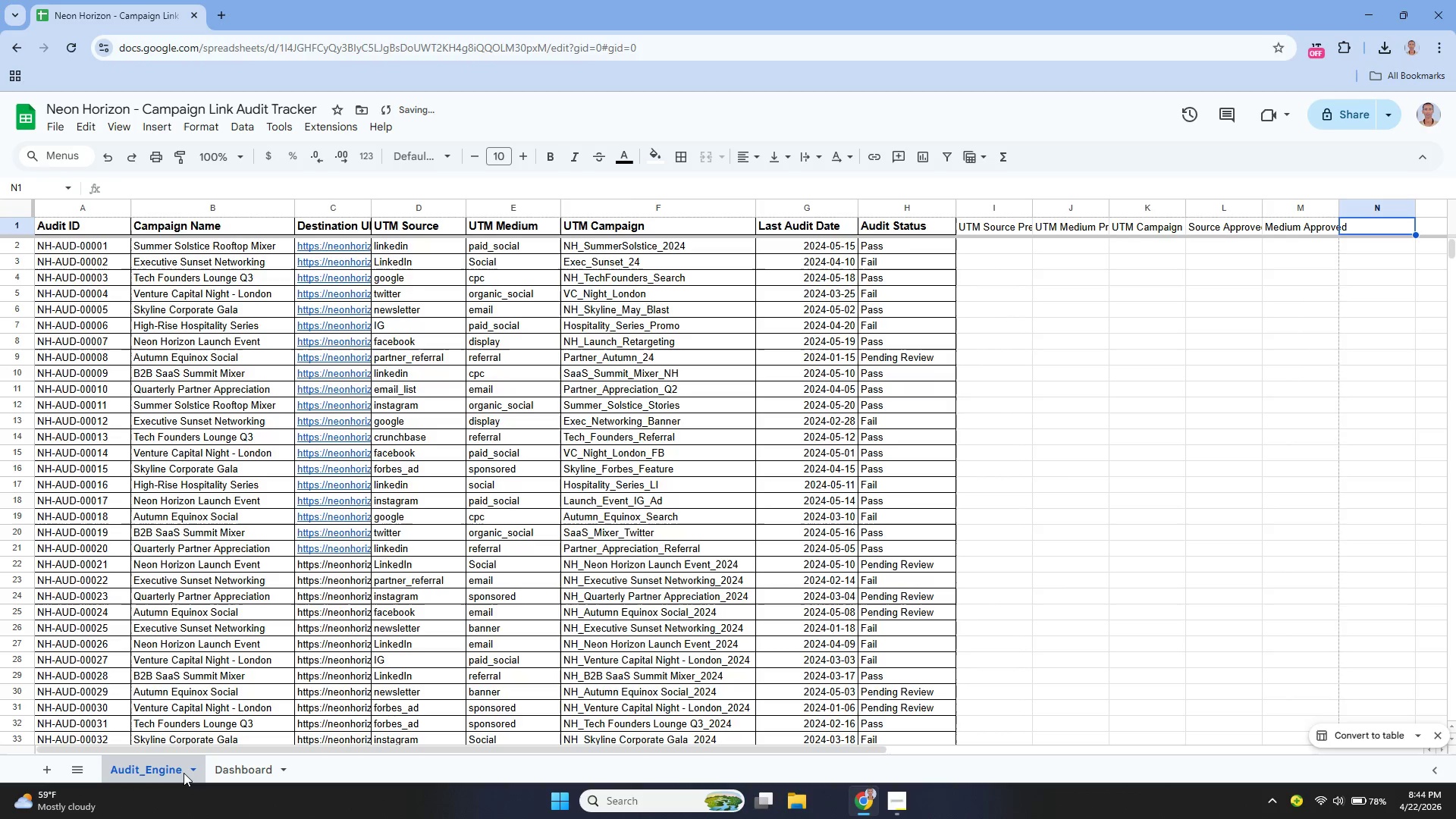 
key(ArrowRight)
 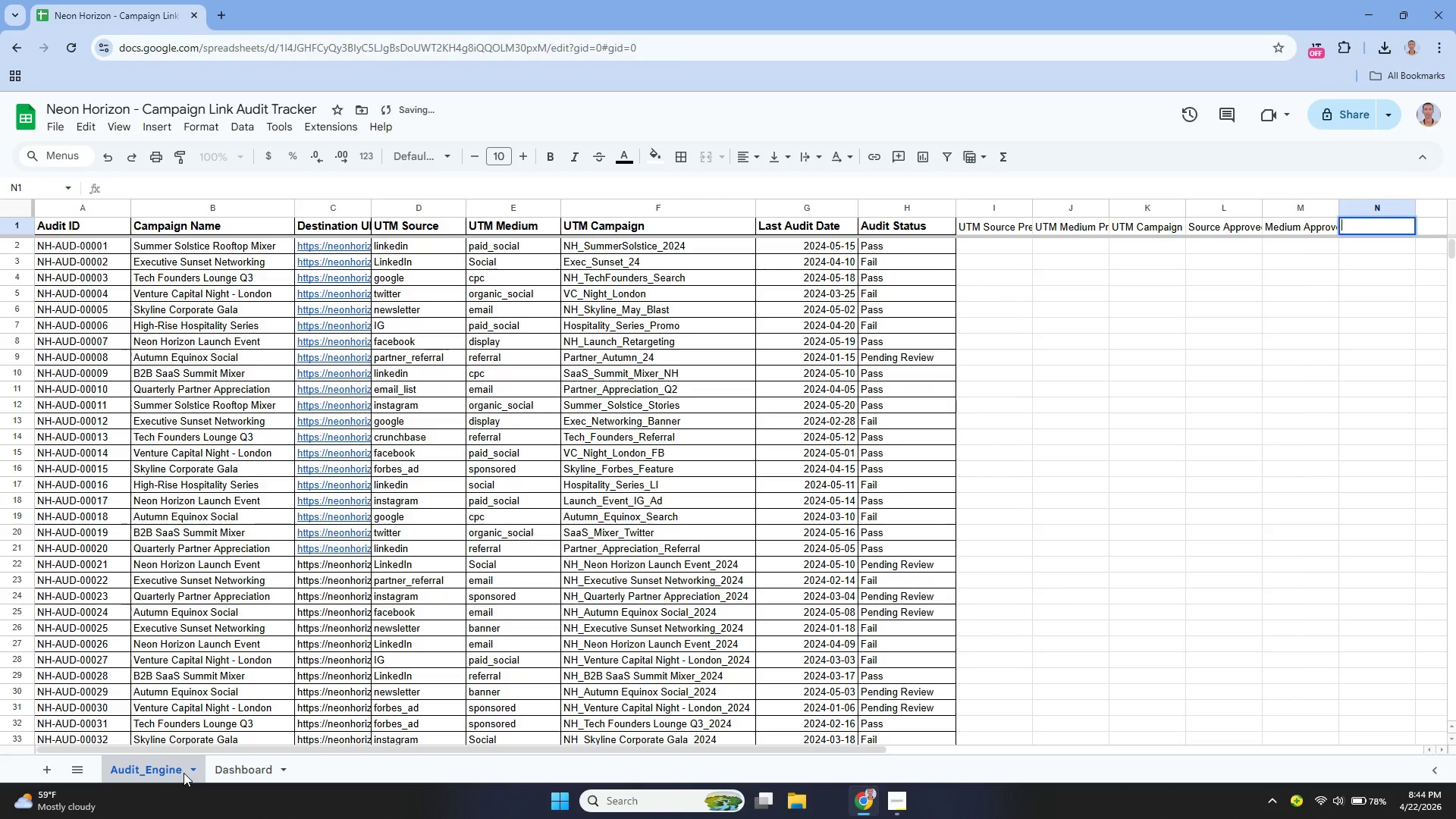 
key(Enter)
 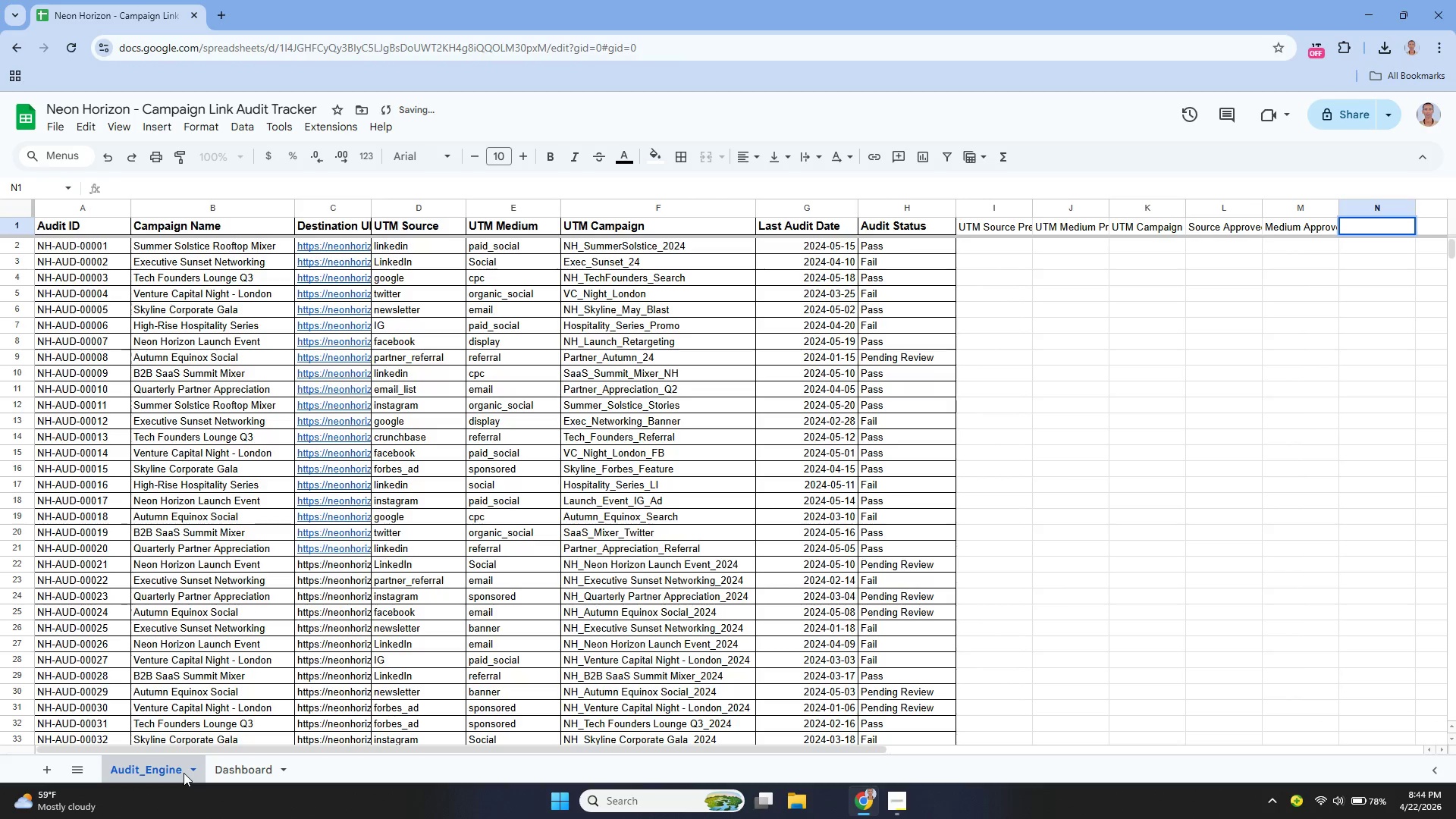 
key(Shift+A)
 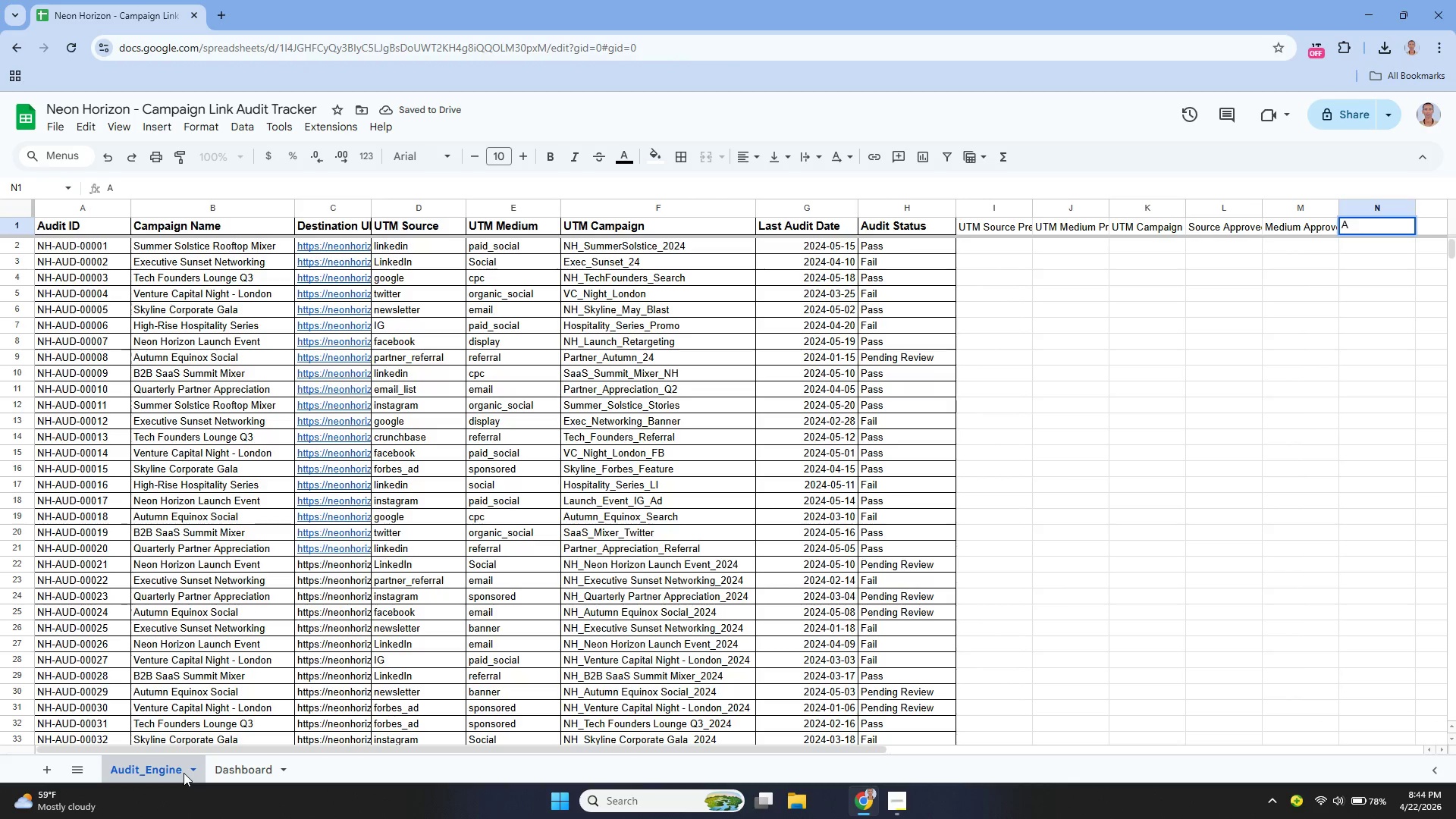 
key(Backspace)
 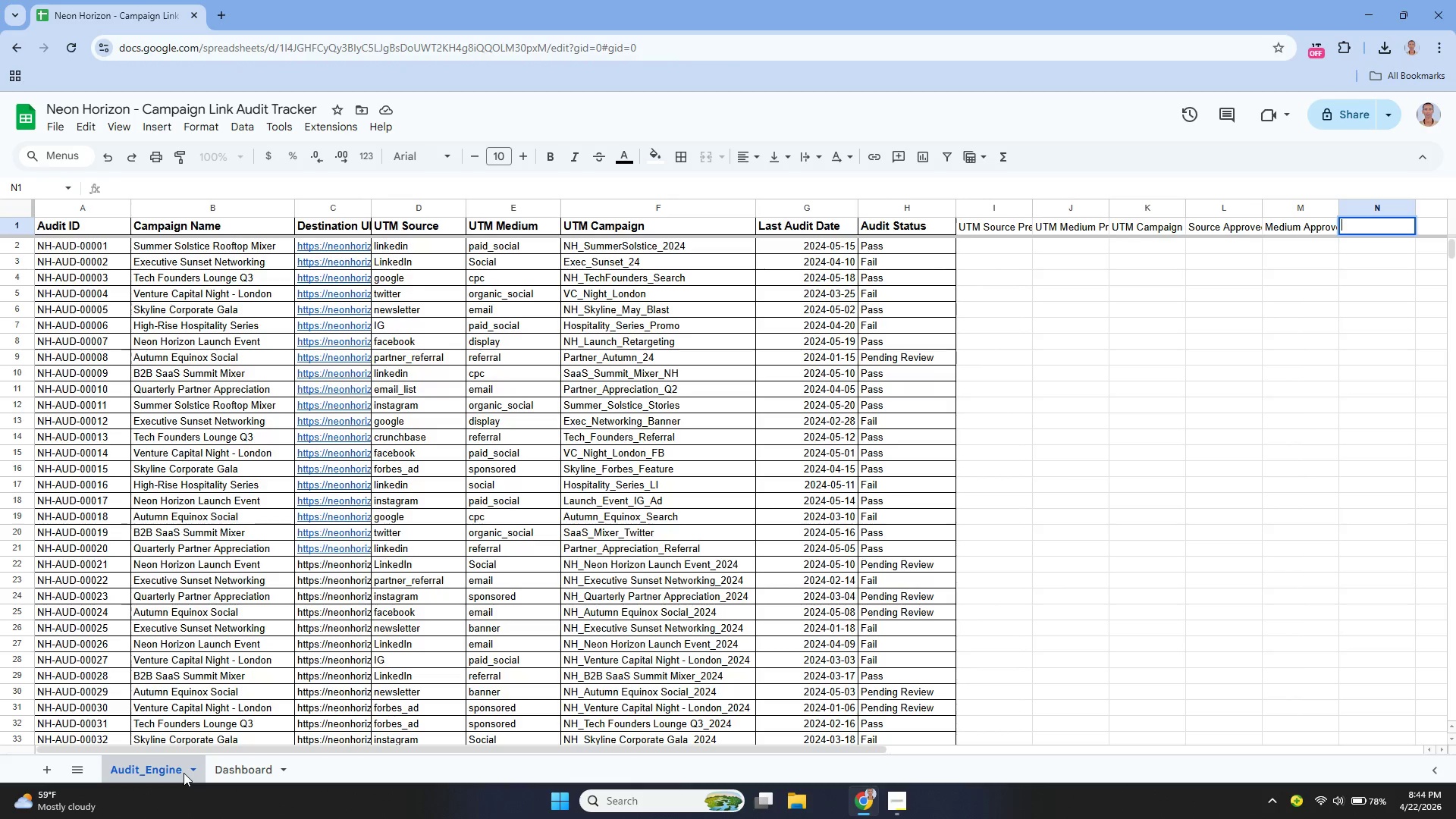 
wait(36.8)
 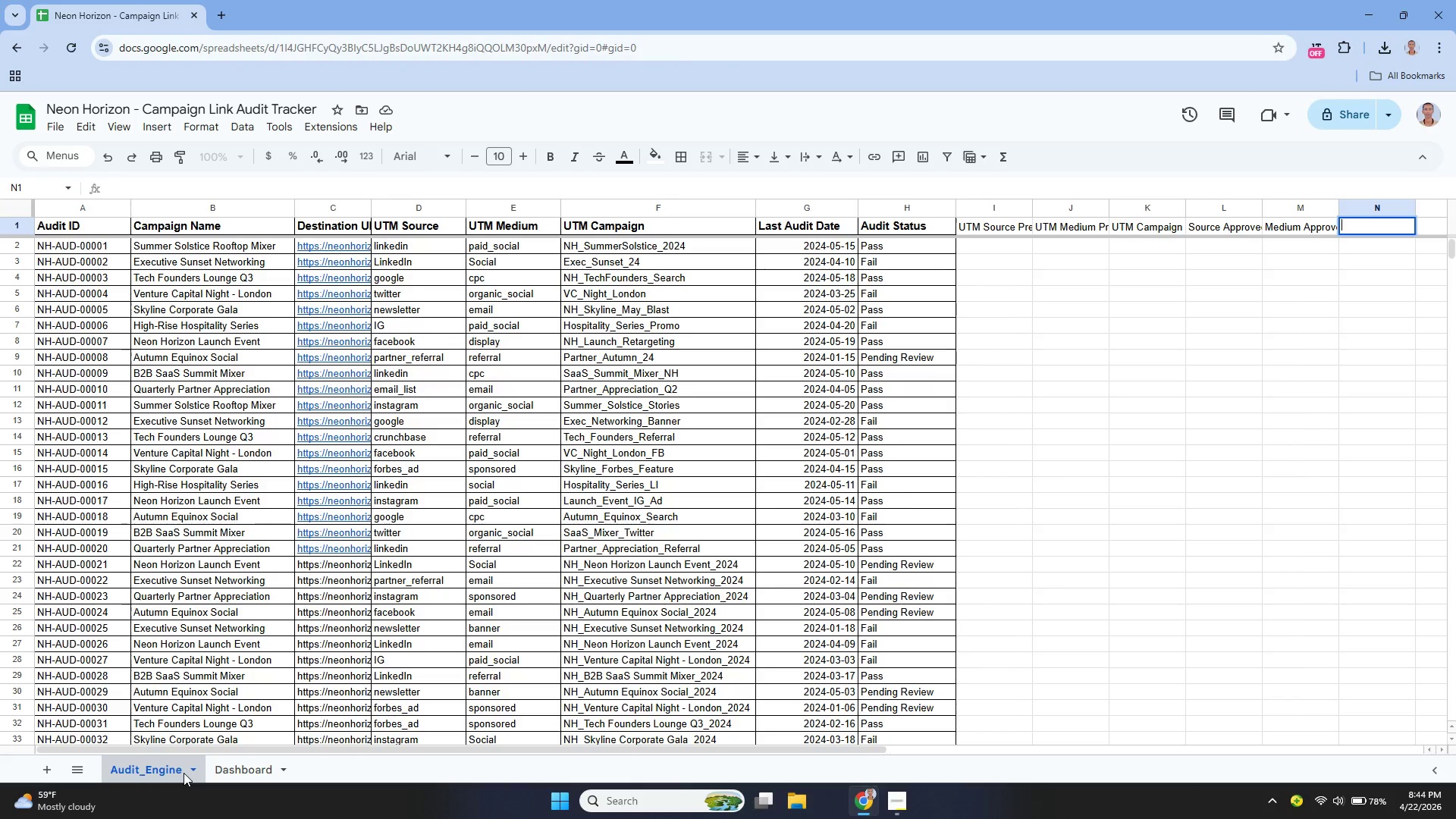 
left_click_drag(start_coordinate=[892, 224], to_coordinate=[817, 347])
 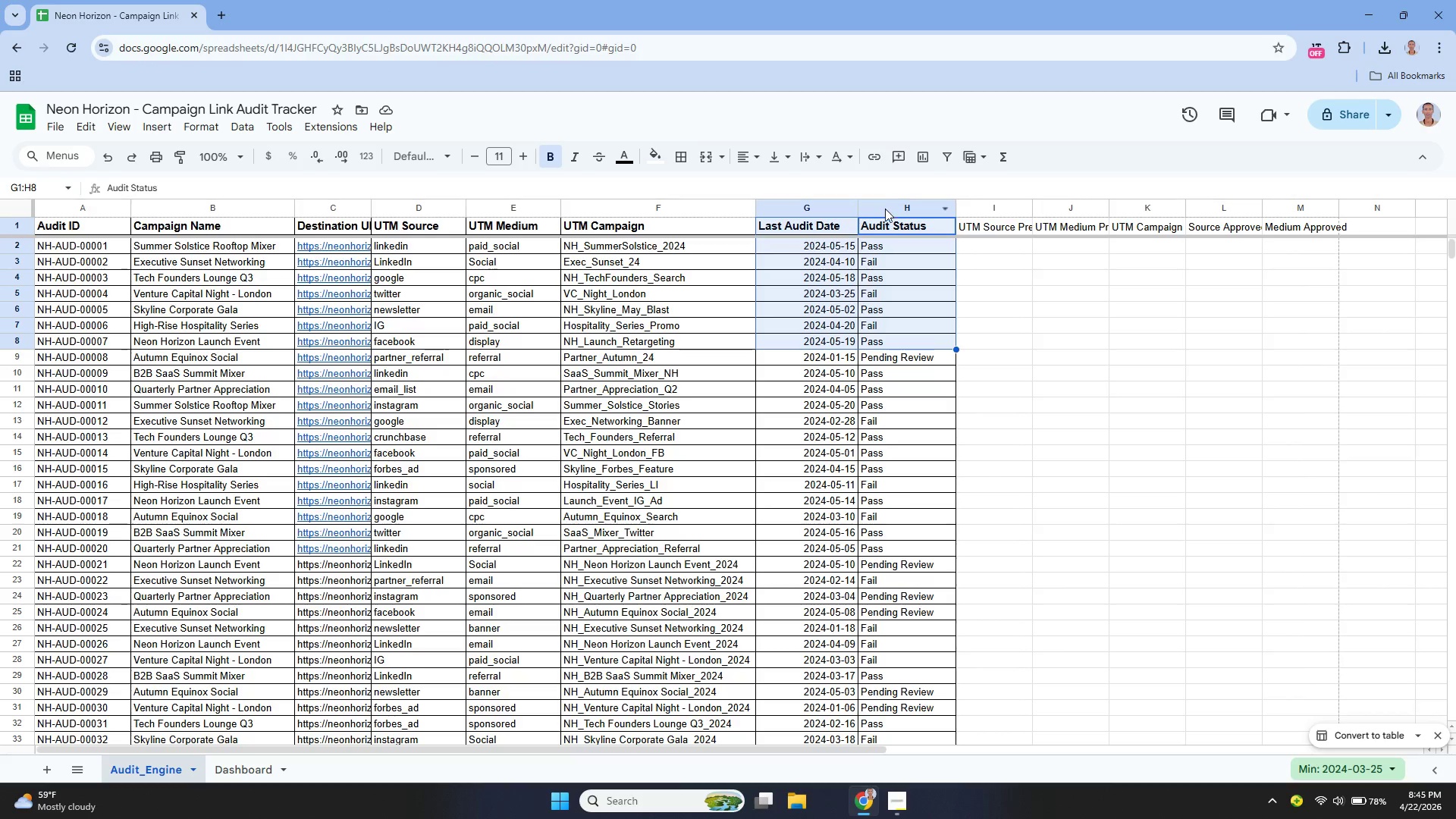 
key(Control+X)
 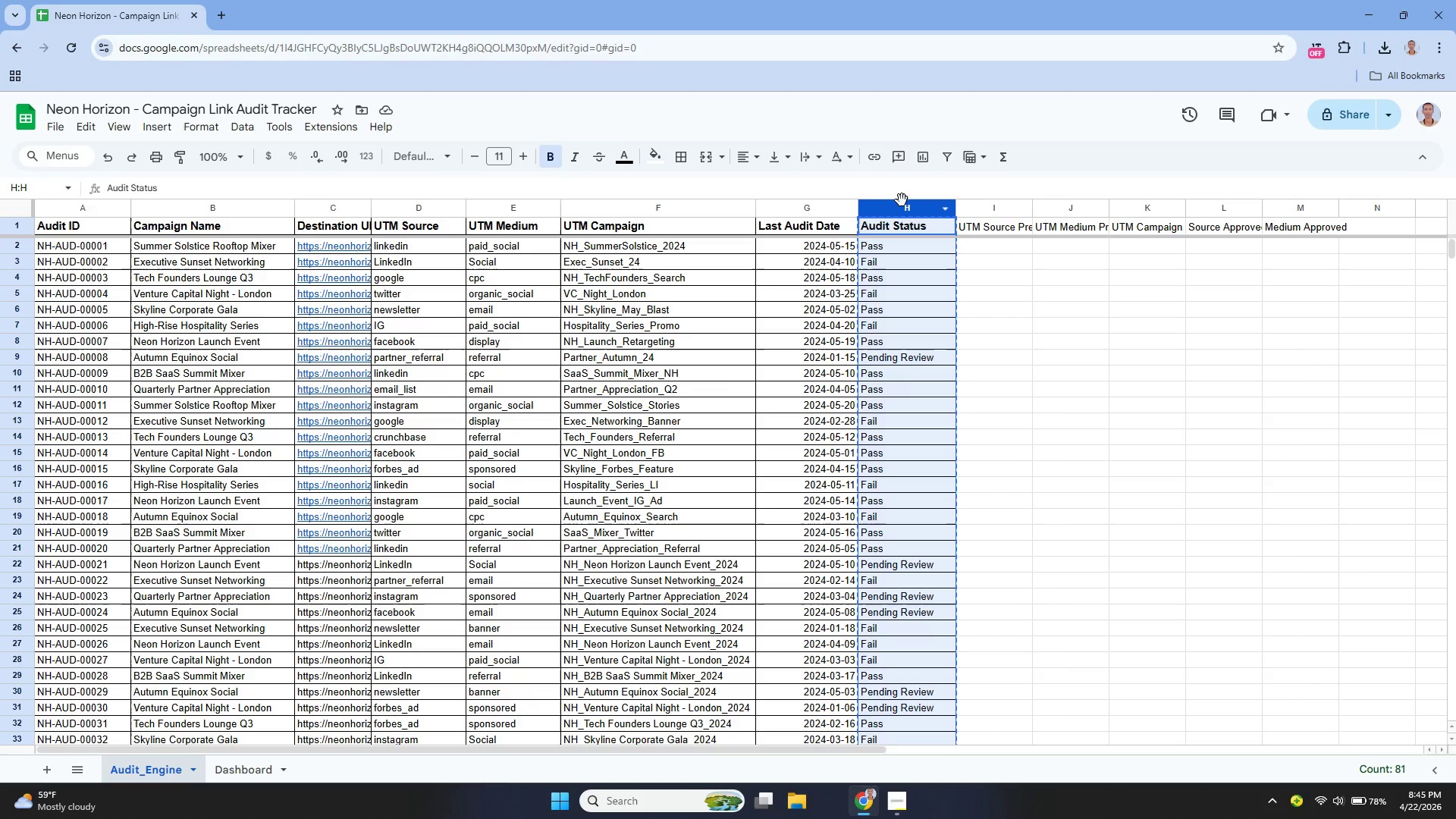 
key(Control+X)
 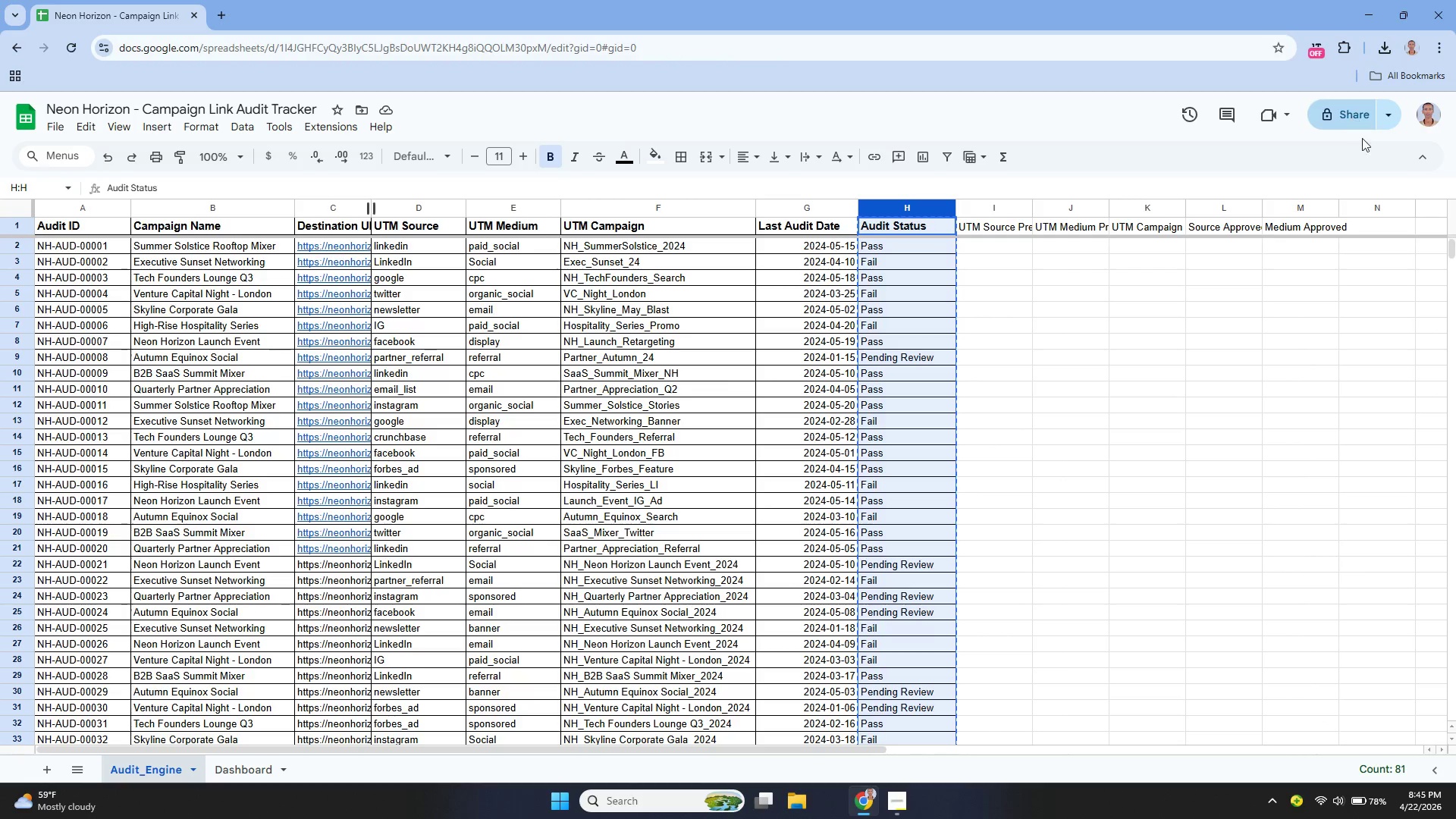 
left_click([1376, 229])
 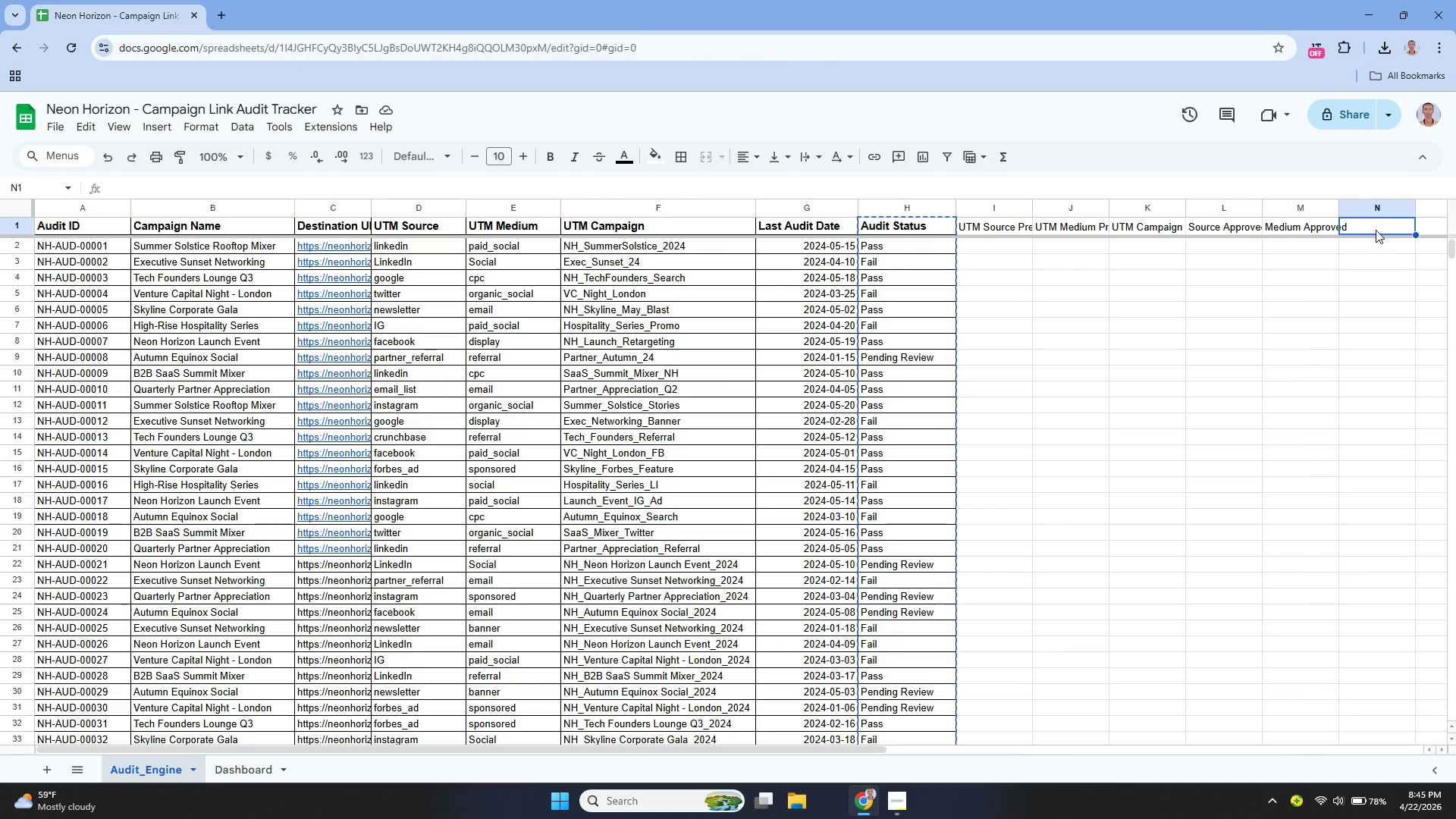 
key(Control+V)
 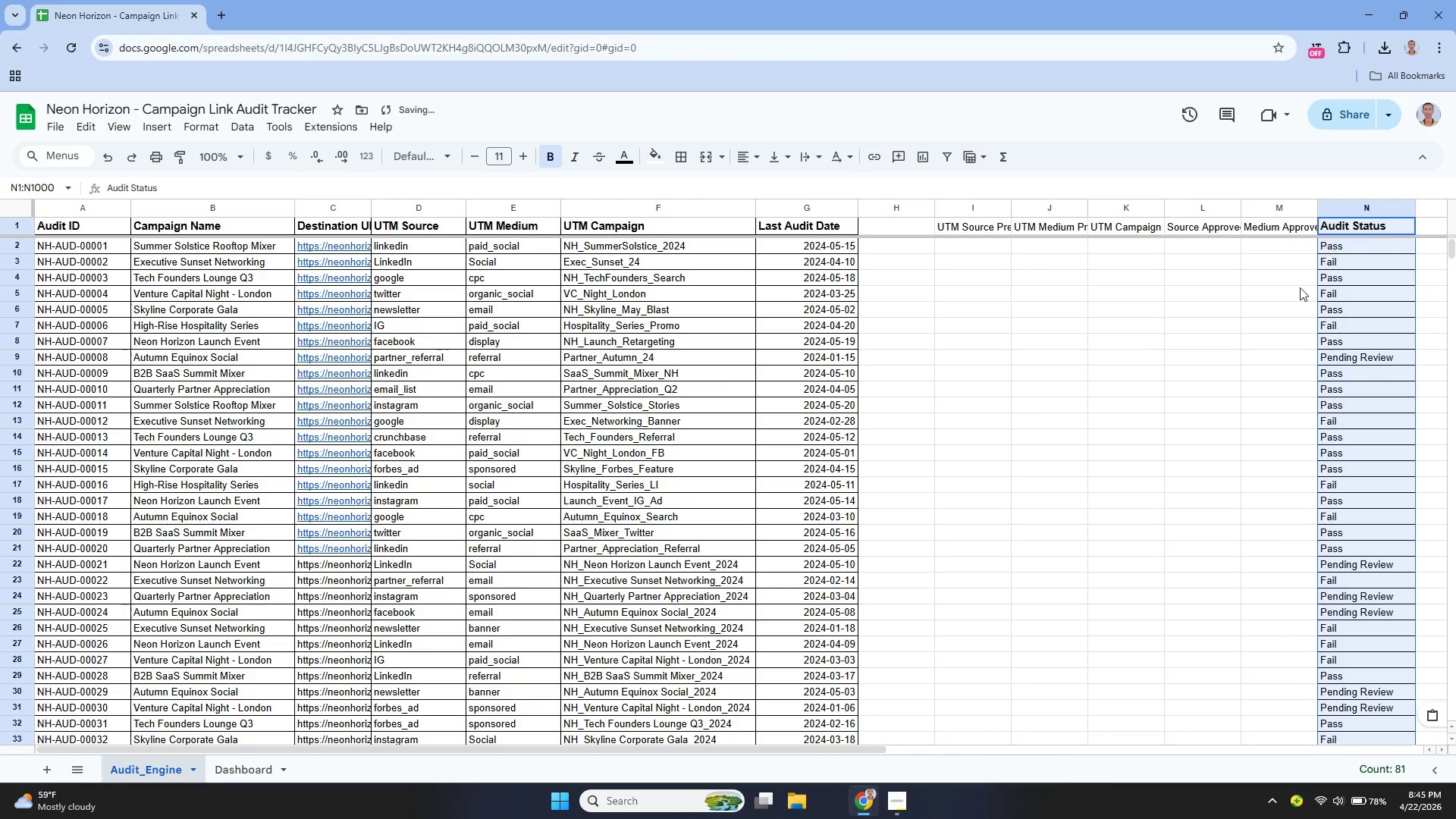 
wait(5.23)
 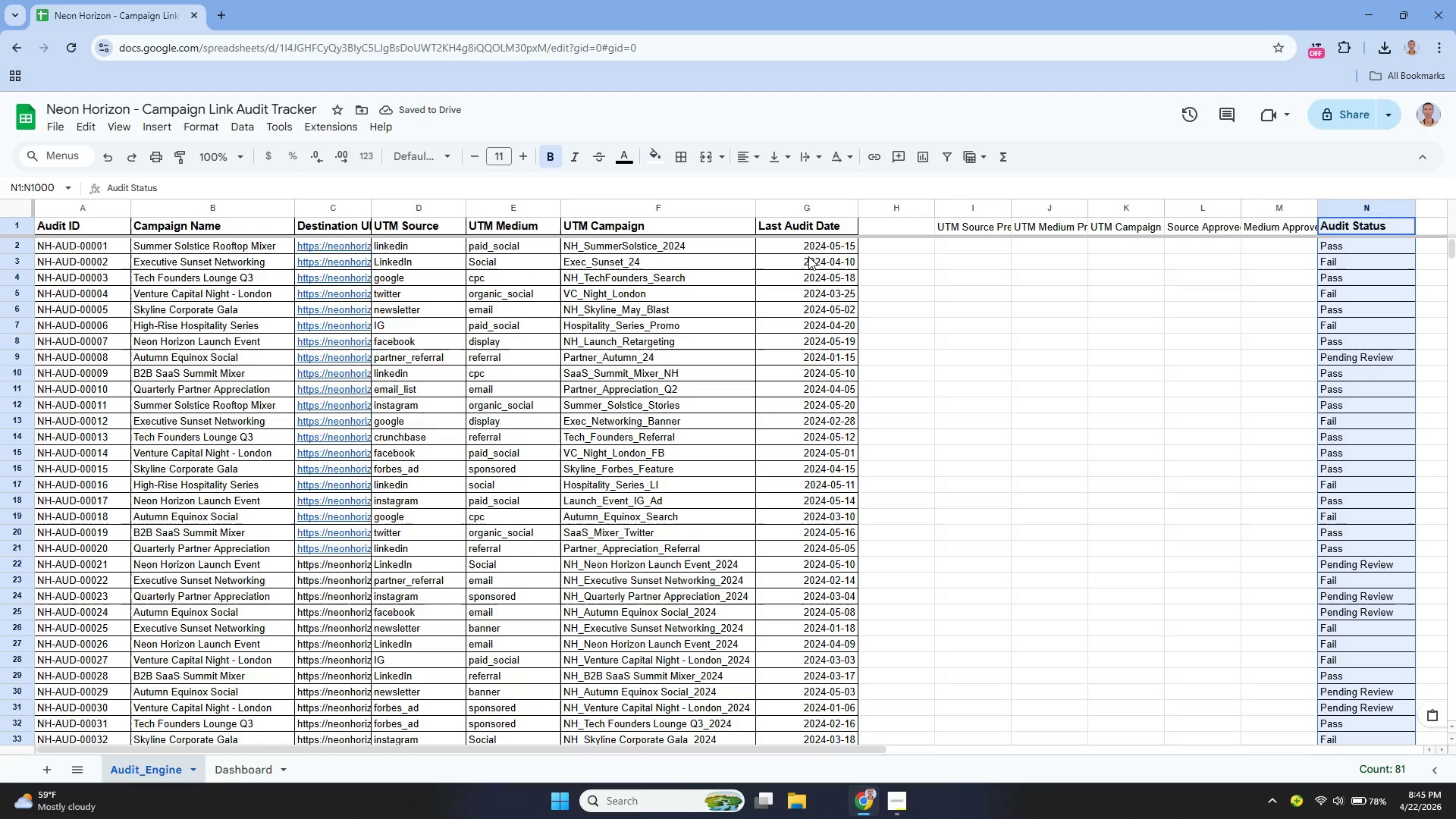 
left_click_drag(start_coordinate=[945, 227], to_coordinate=[1281, 224])
 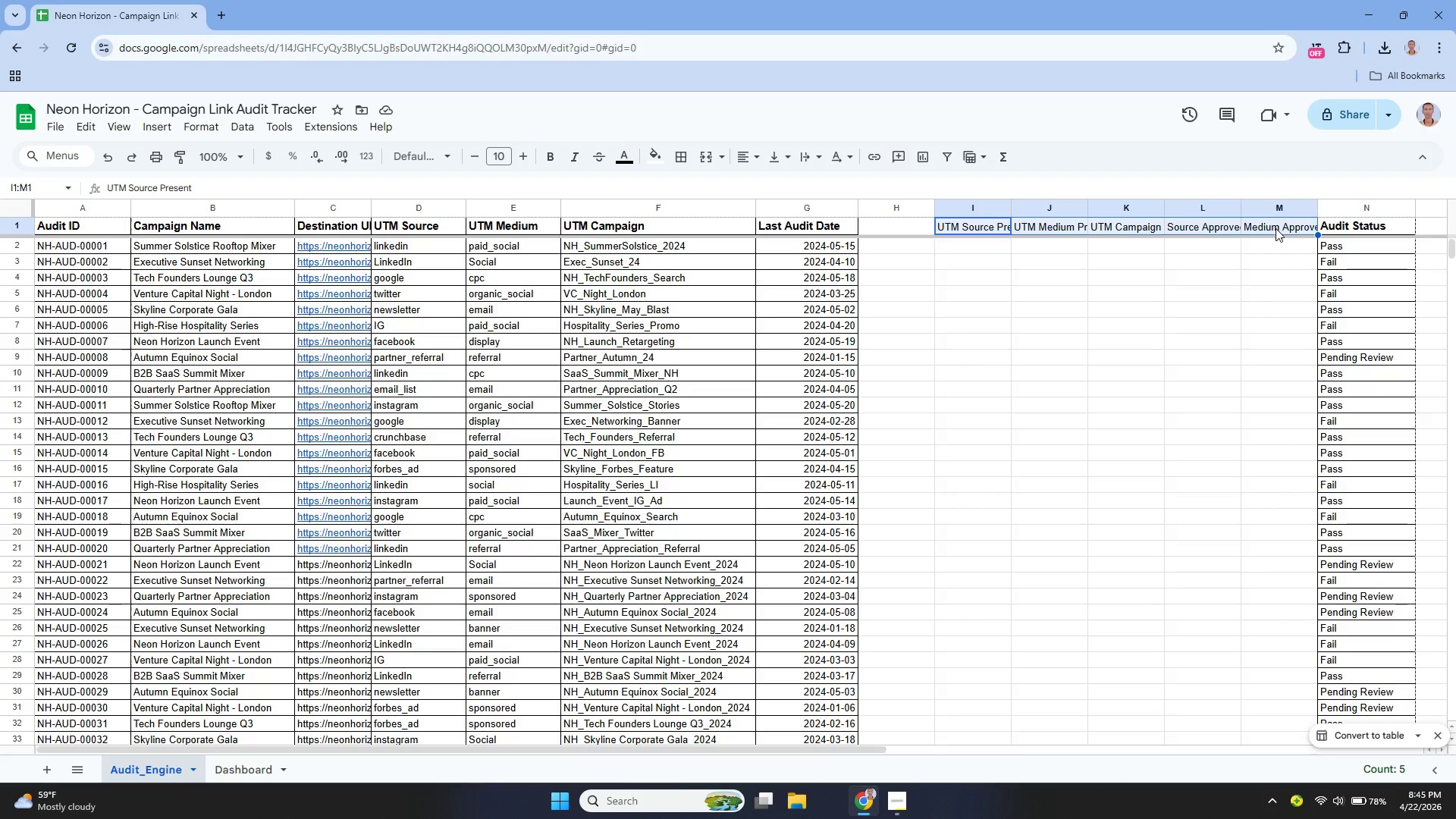 
key(Control+X)
 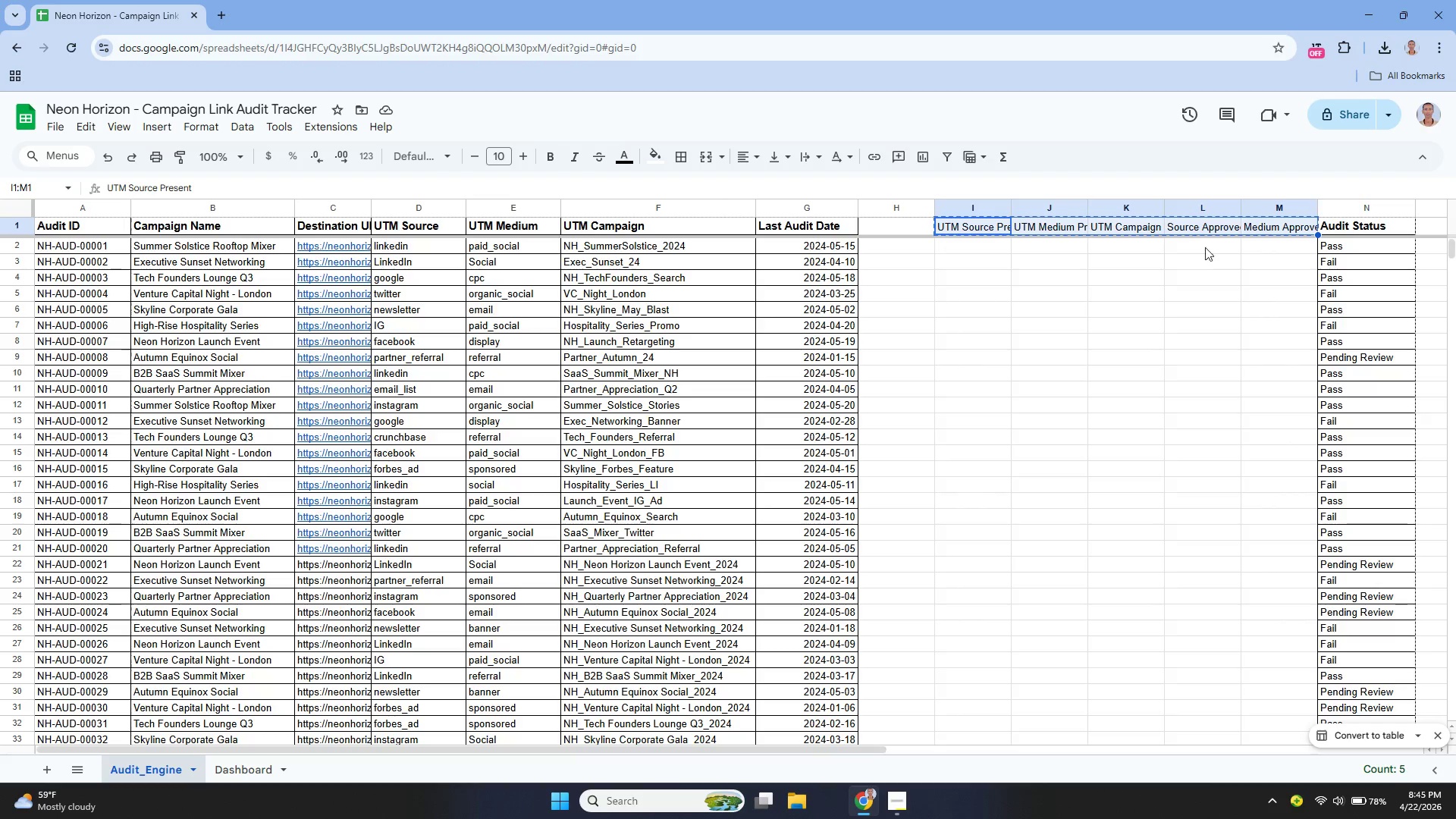 
key(Control+X)
 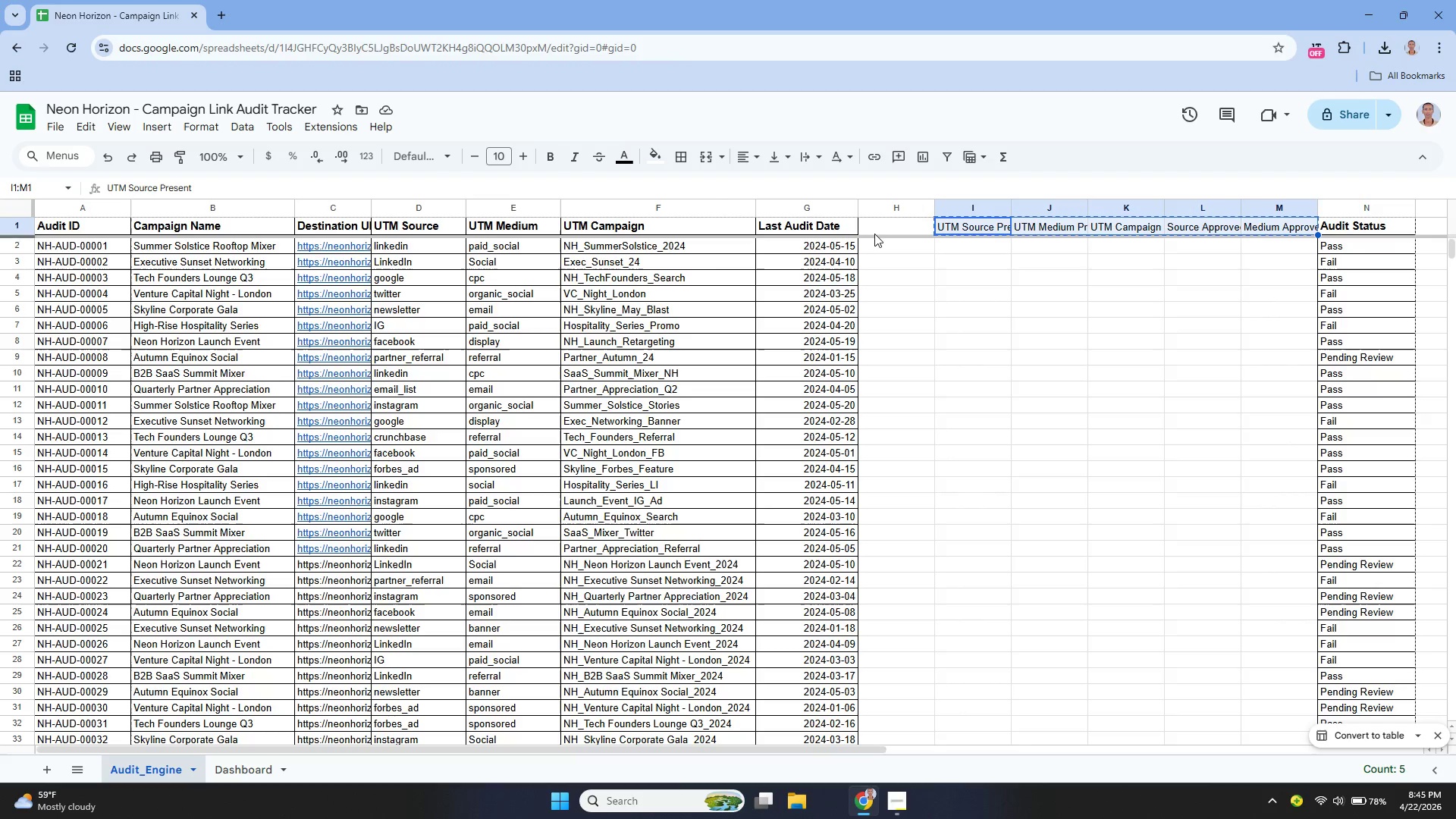 
left_click([879, 224])
 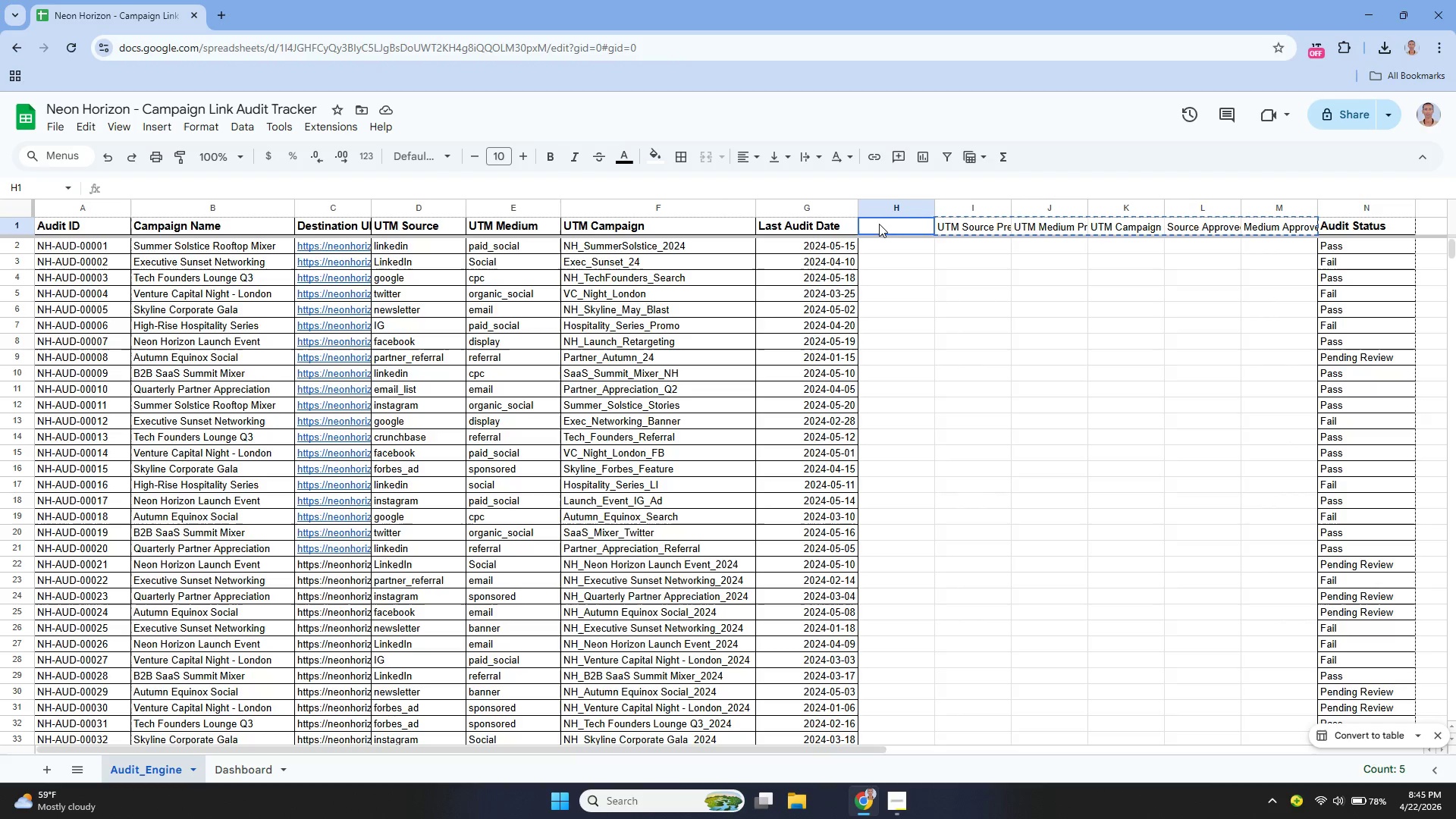 
key(Control+ControlLeft)
 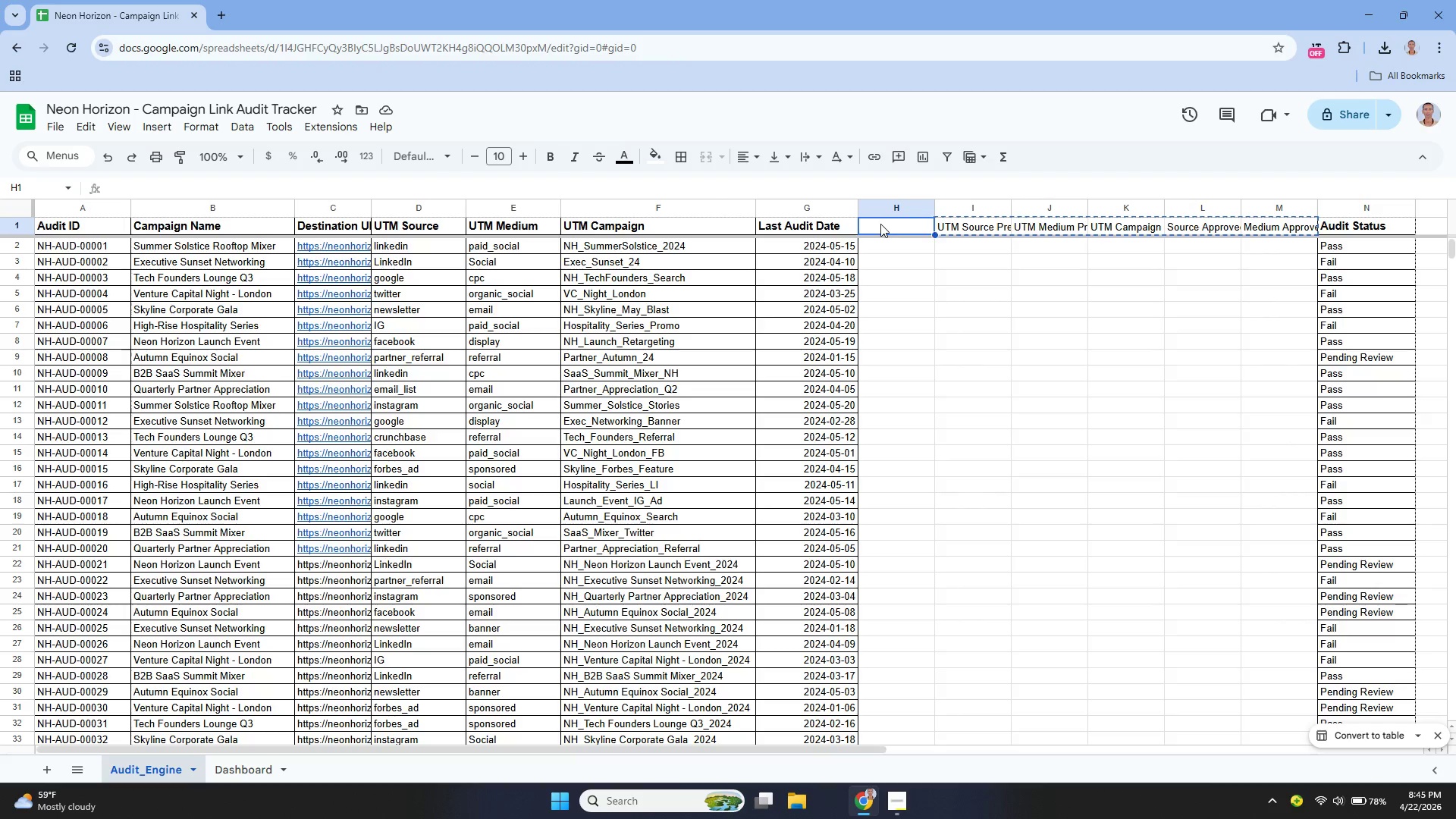 
key(Control+V)
 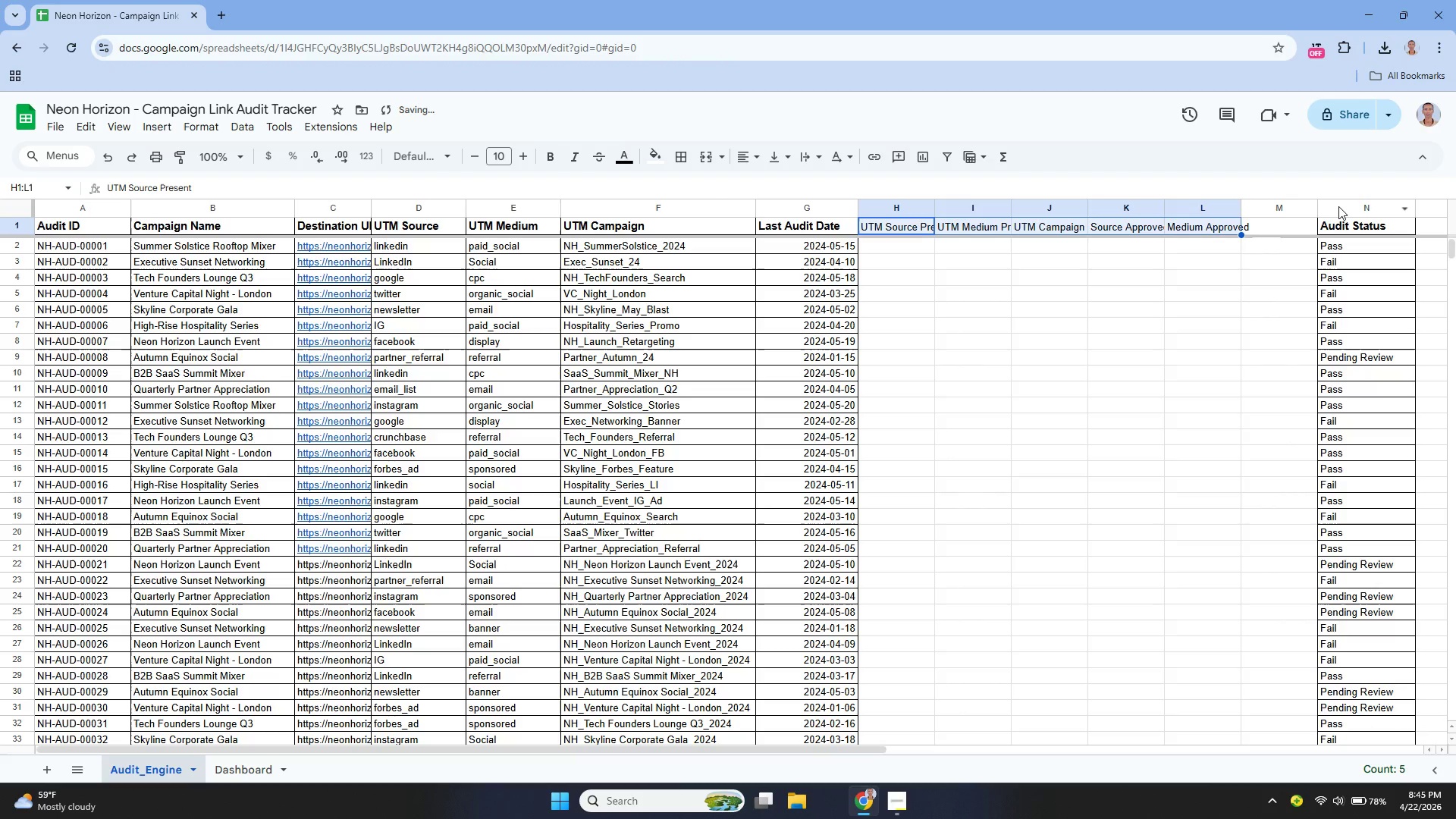 
scroll: coordinate [1257, 305], scroll_direction: none, amount: 0.0
 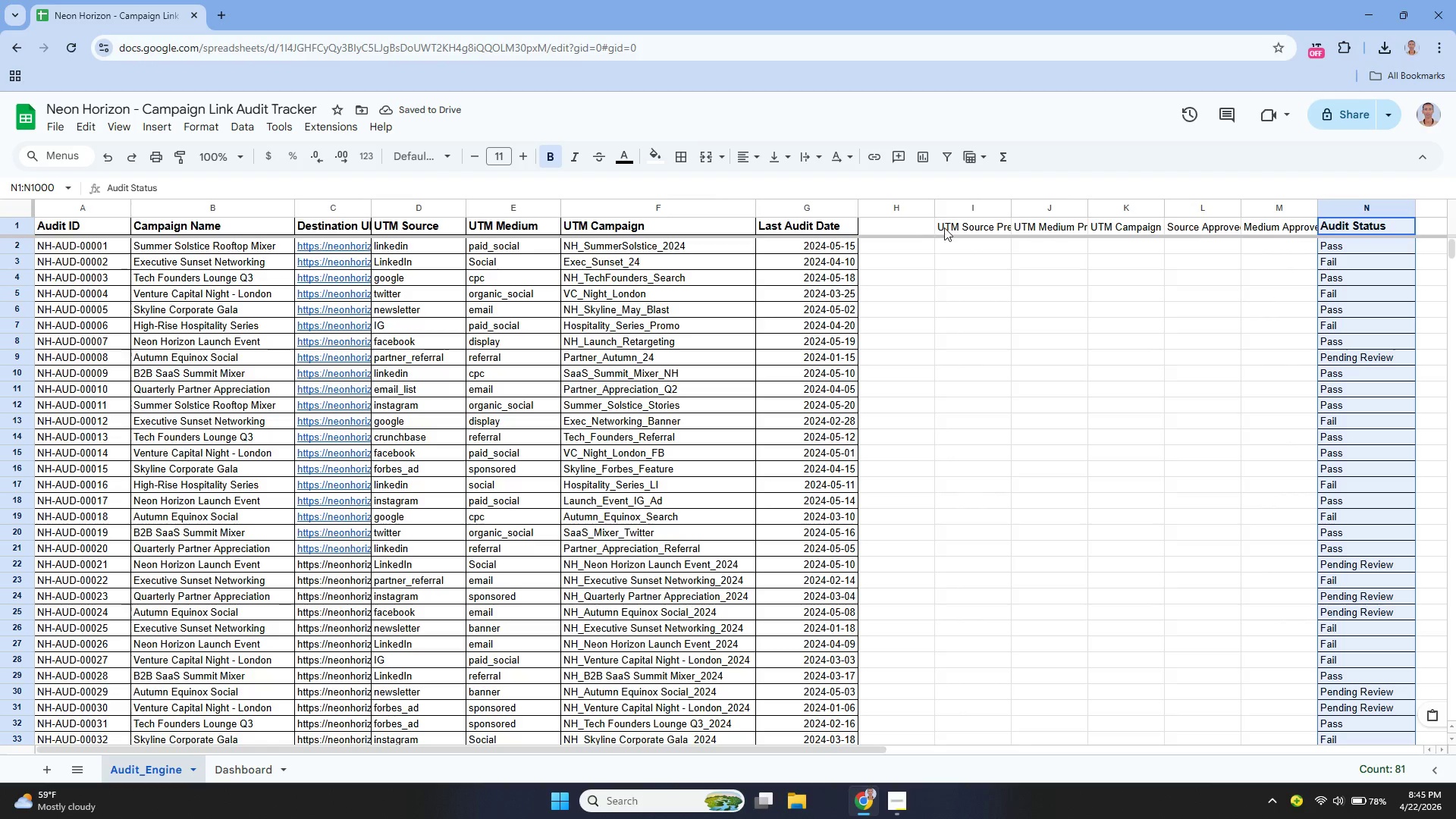 
key(Control+X)
 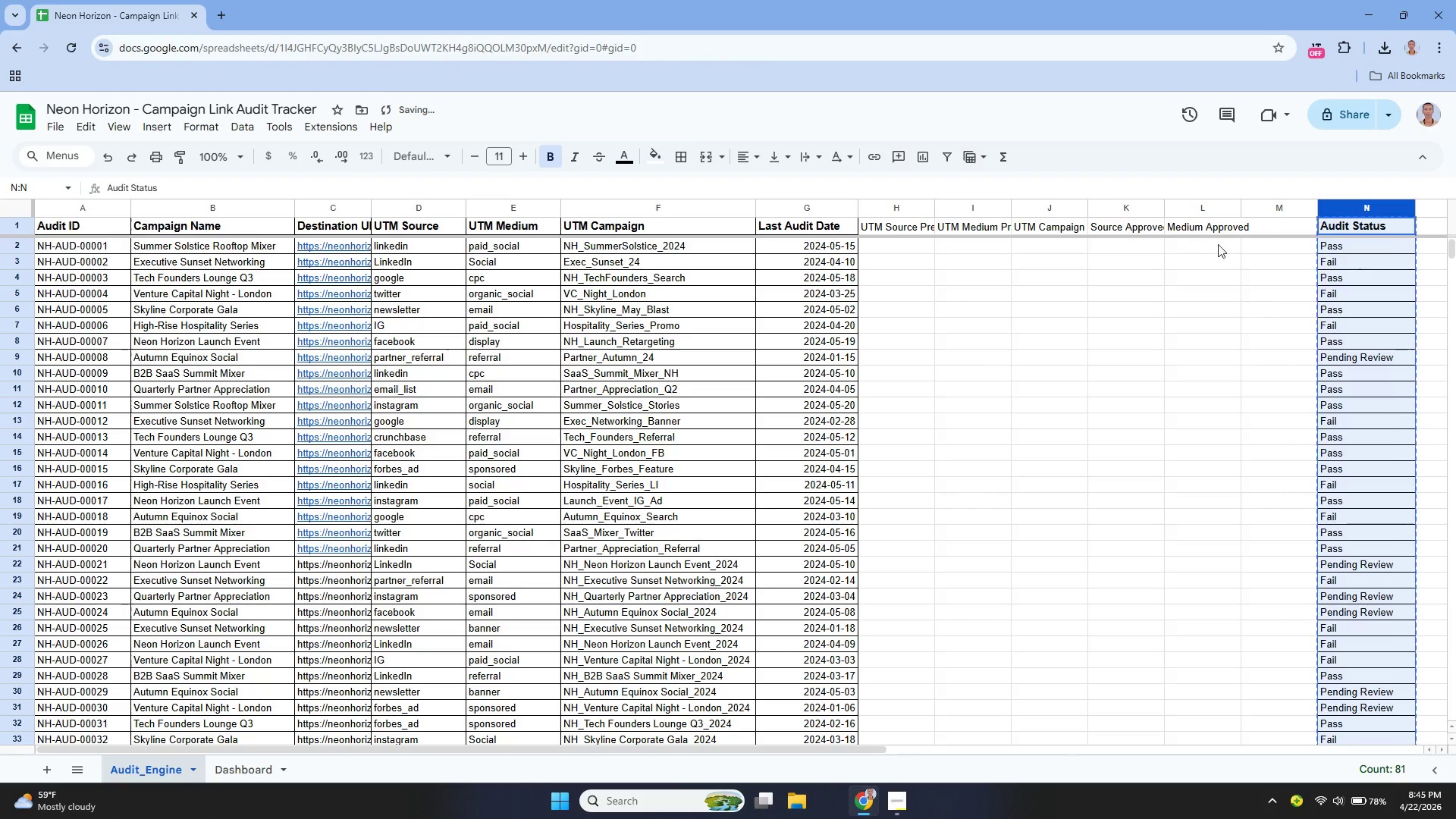 
key(Control+X)
 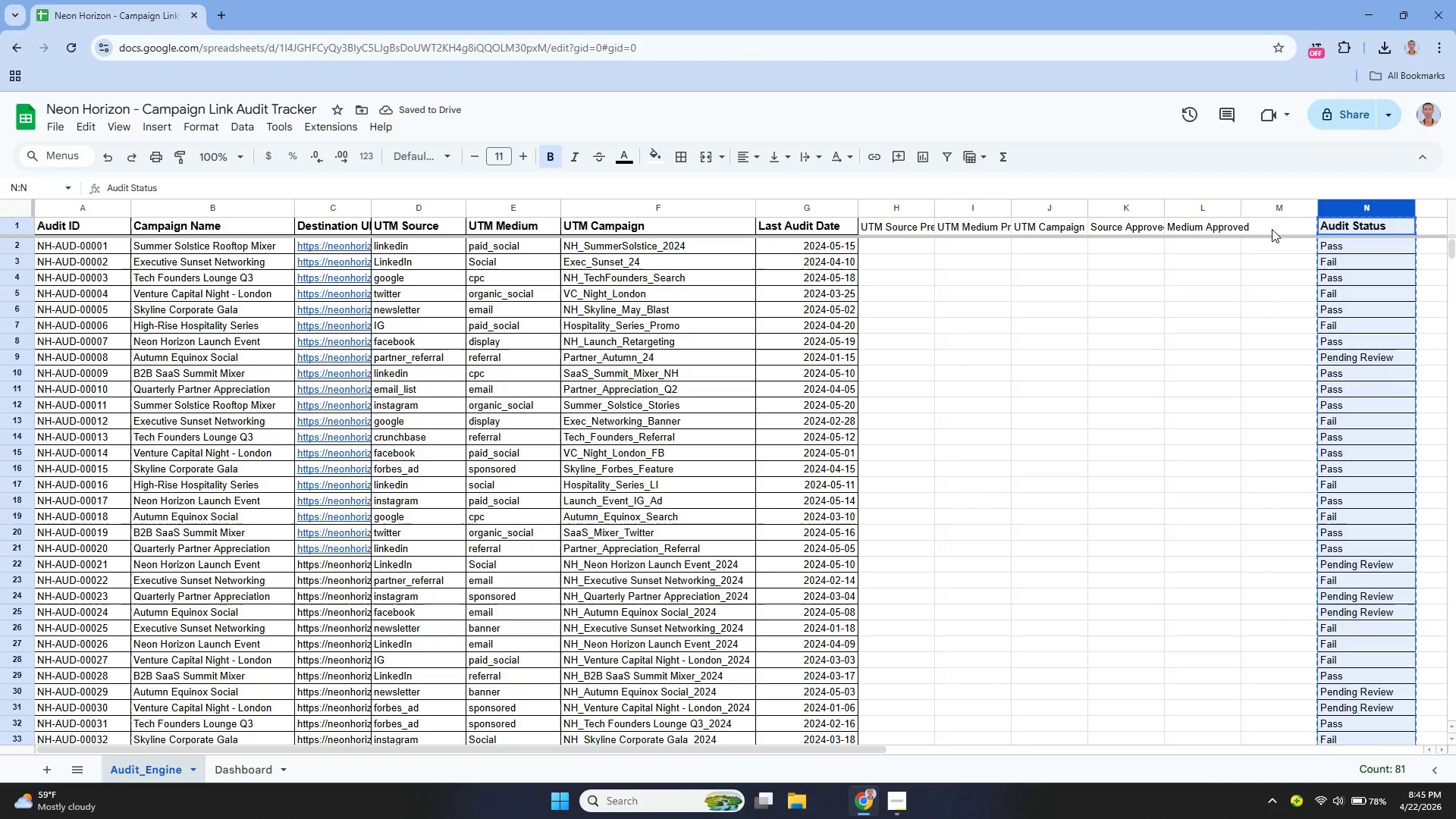 
left_click([1272, 229])
 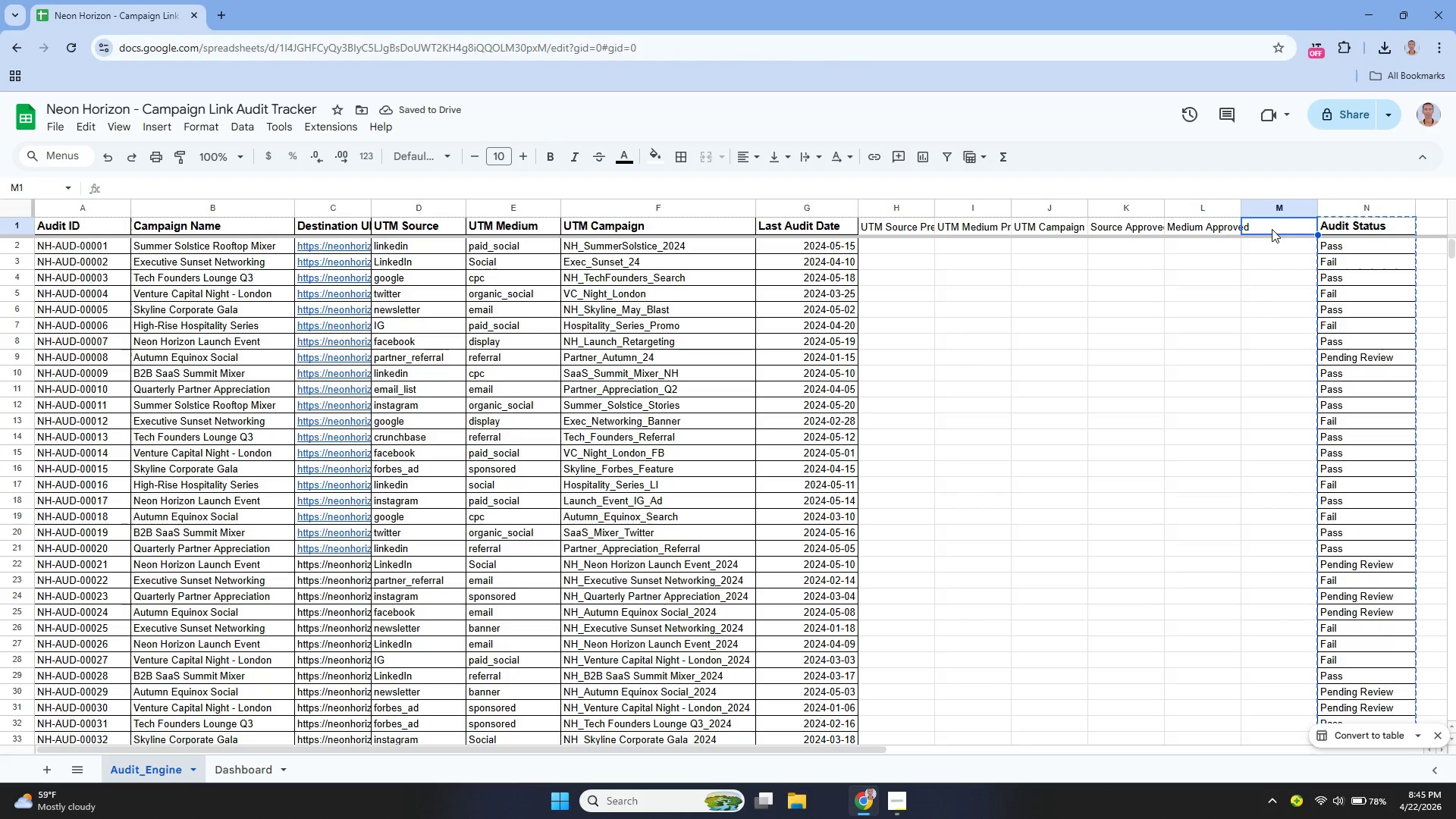 
key(Control+V)
 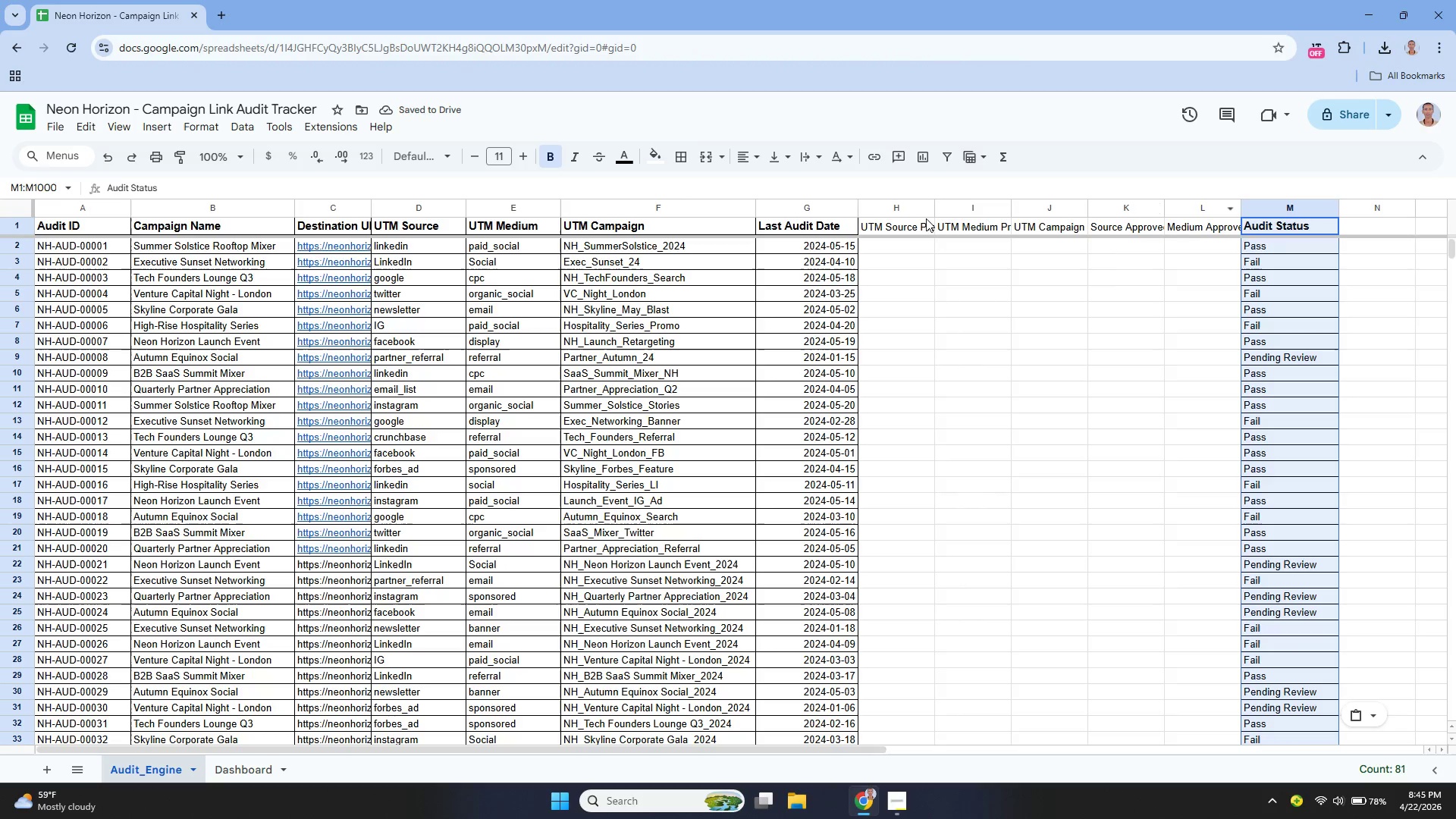 
left_click_drag(start_coordinate=[931, 209], to_coordinate=[994, 226])
 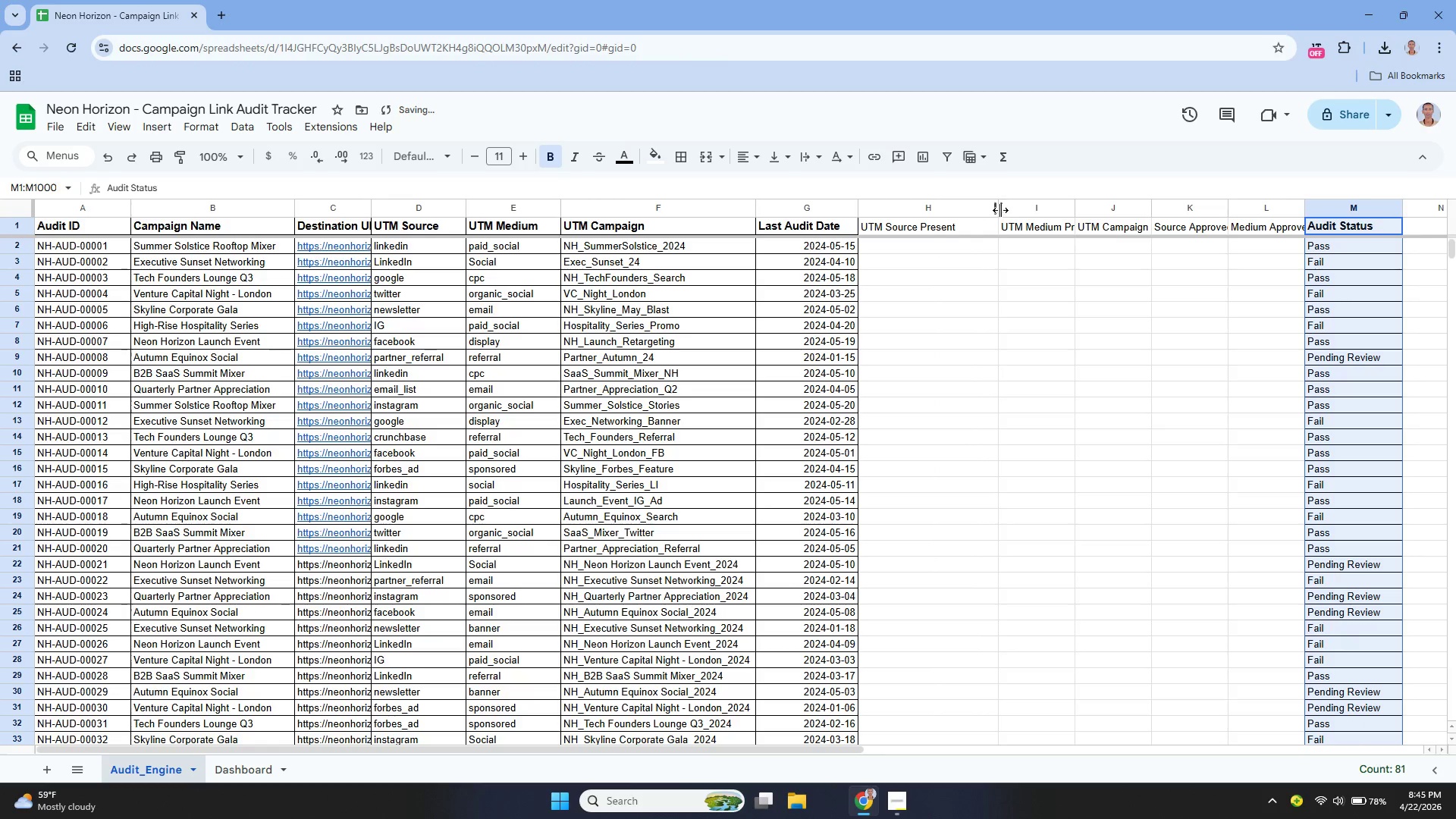 
left_click_drag(start_coordinate=[997, 205], to_coordinate=[977, 228])
 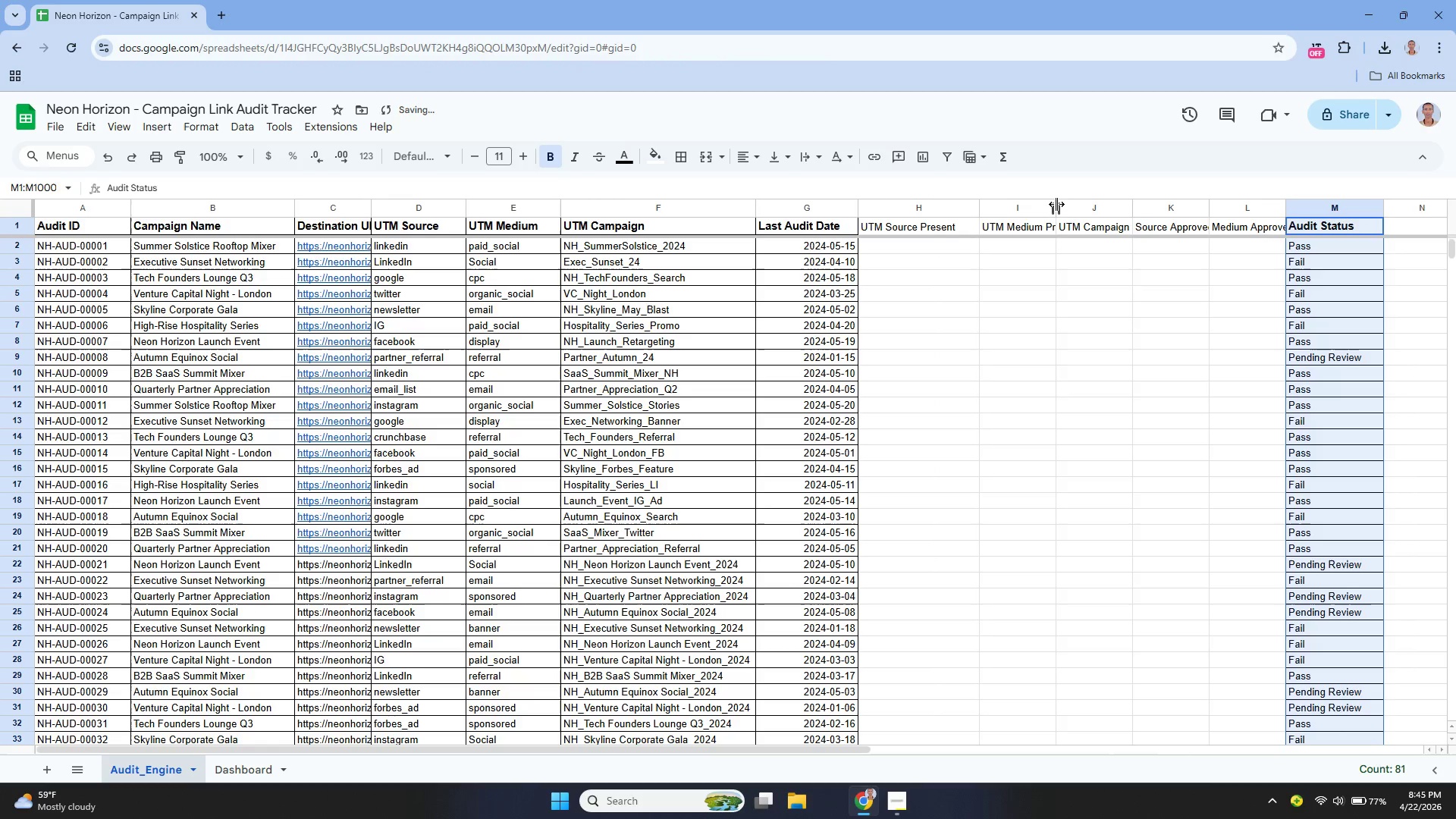 
left_click_drag(start_coordinate=[1056, 203], to_coordinate=[1082, 215])
 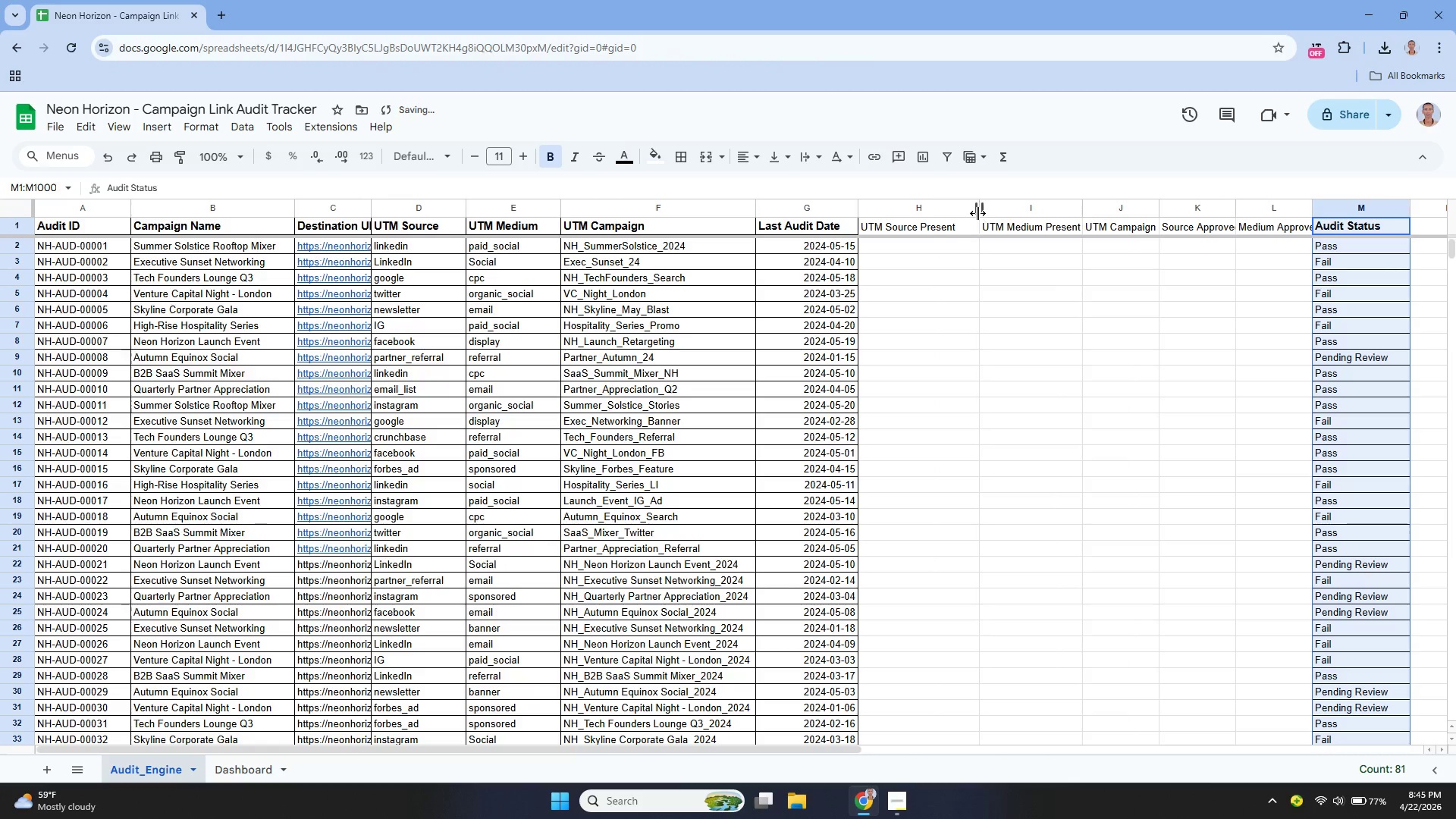 
left_click_drag(start_coordinate=[977, 211], to_coordinate=[965, 218])
 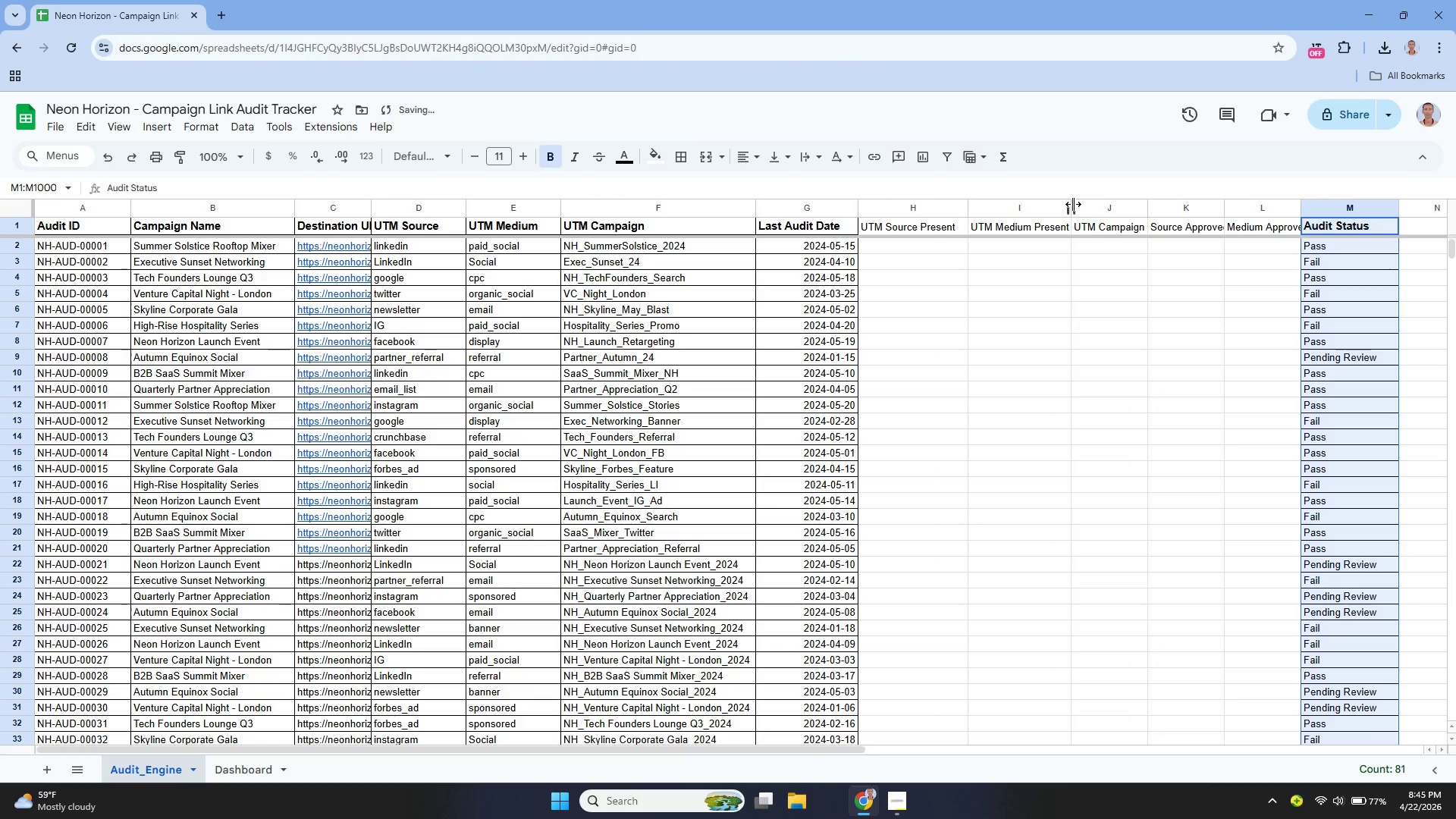 
left_click_drag(start_coordinate=[1072, 205], to_coordinate=[1090, 208])
 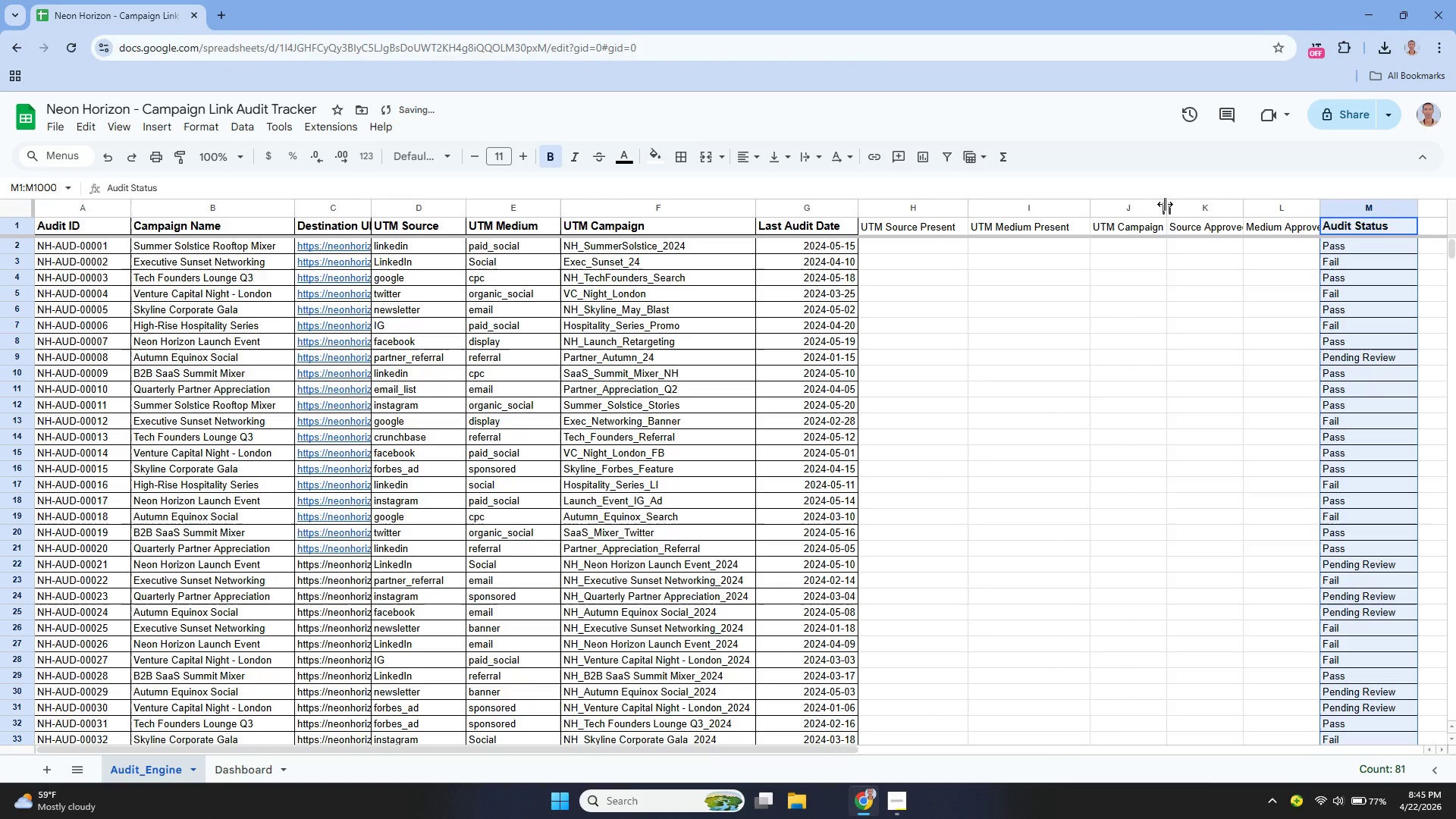 
left_click_drag(start_coordinate=[1166, 204], to_coordinate=[1202, 207])
 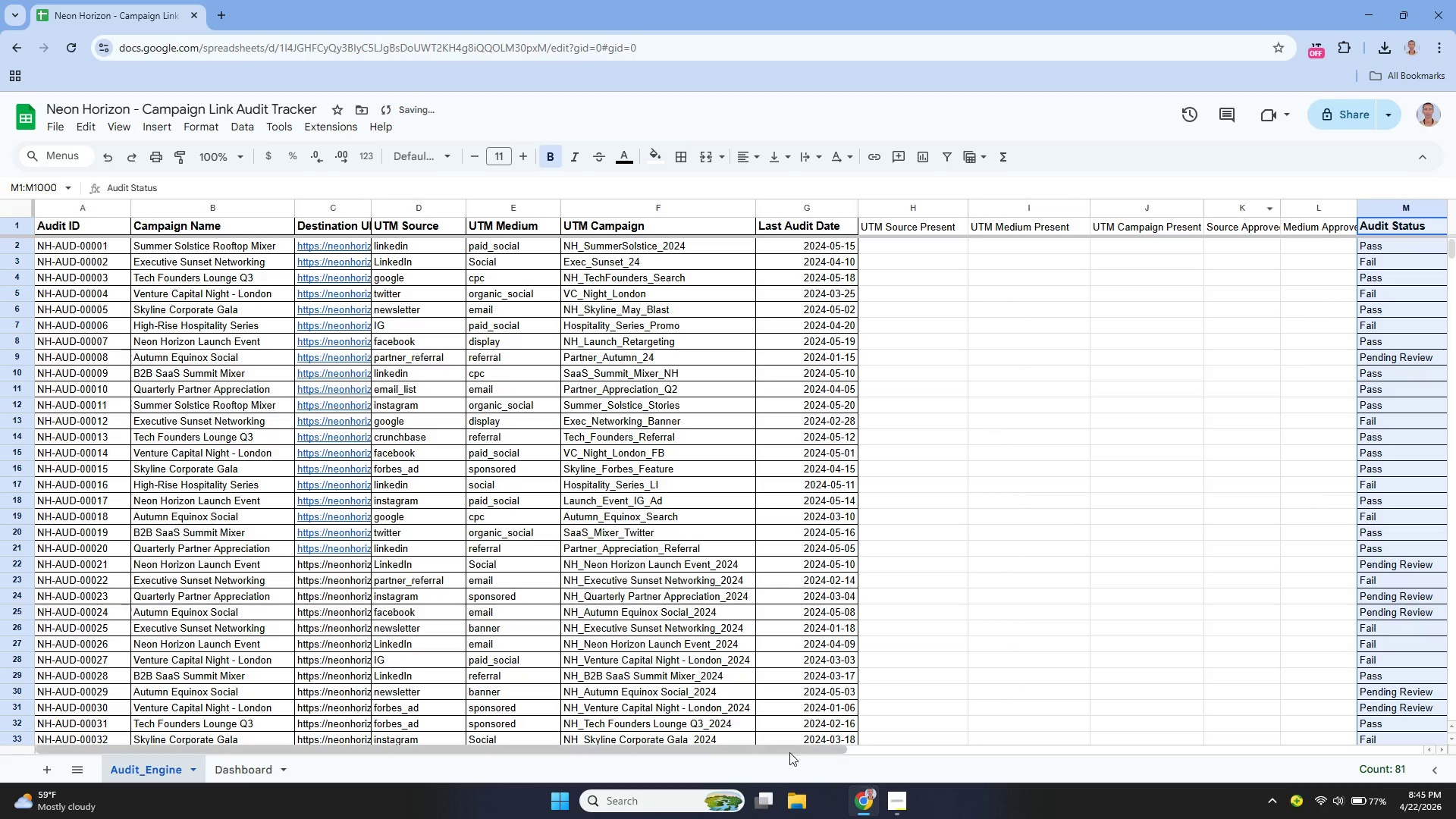 
left_click_drag(start_coordinate=[777, 748], to_coordinate=[923, 756])
 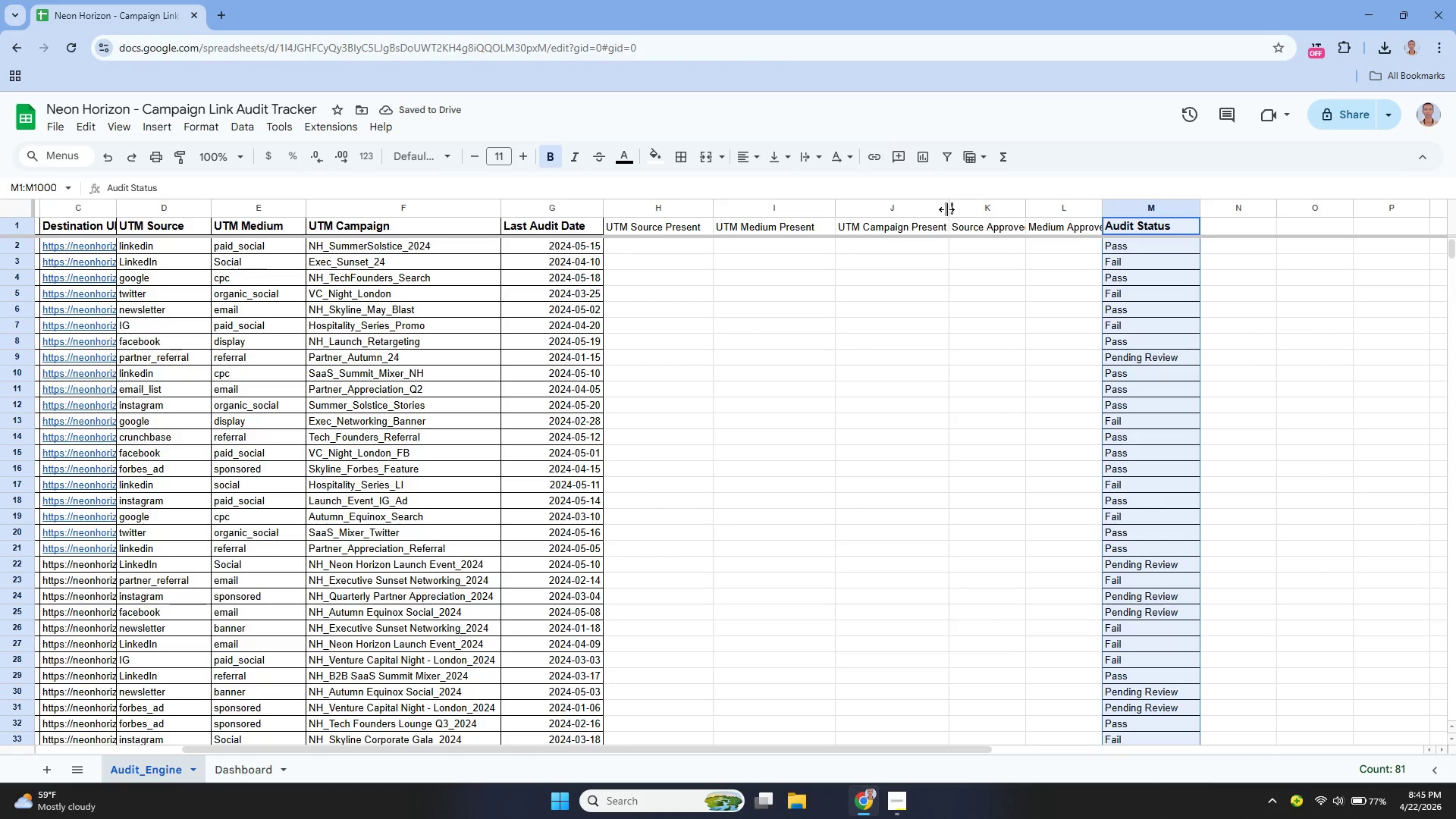 
left_click_drag(start_coordinate=[946, 209], to_coordinate=[958, 218])
 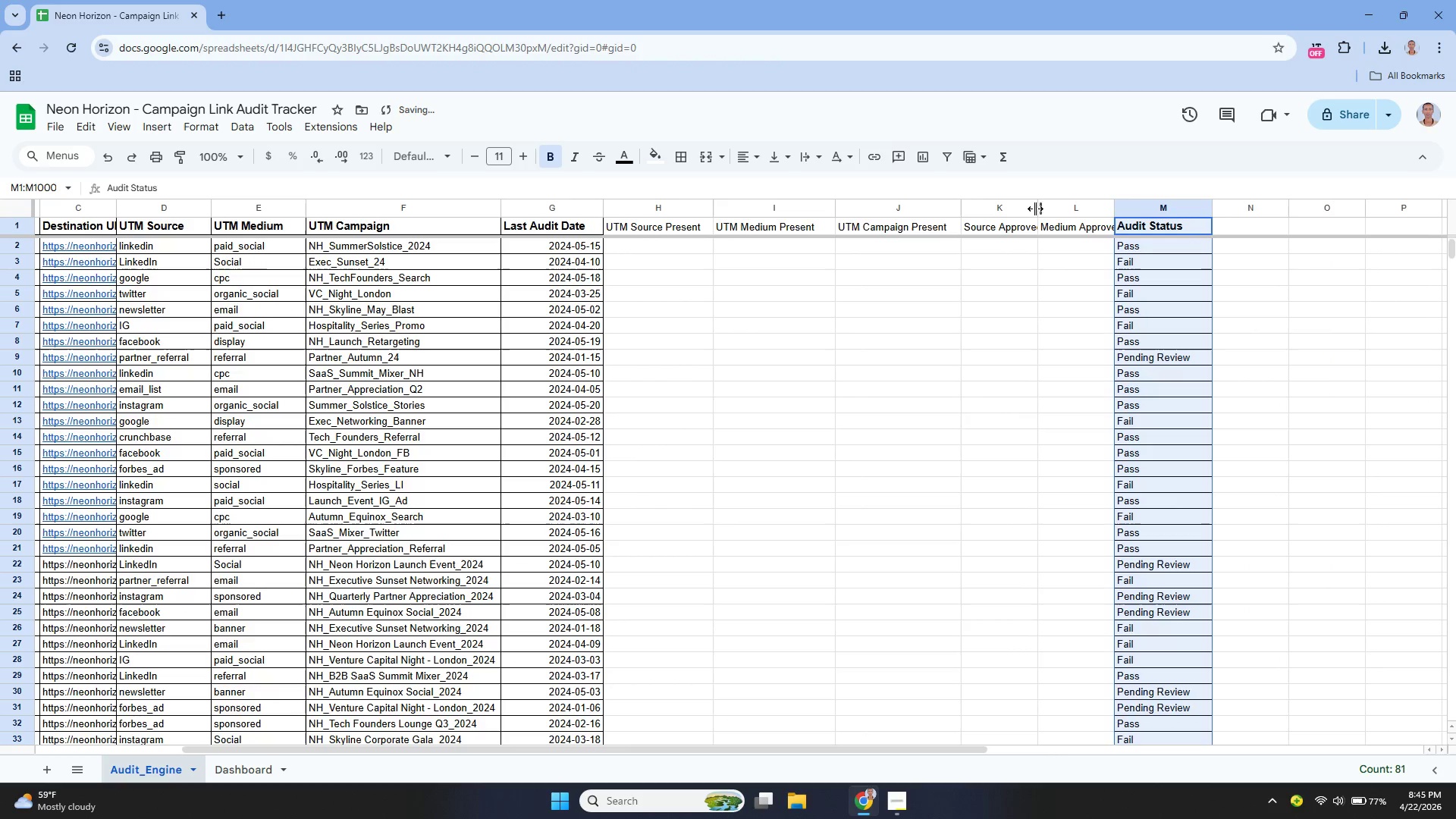 
left_click_drag(start_coordinate=[1035, 205], to_coordinate=[1068, 213])
 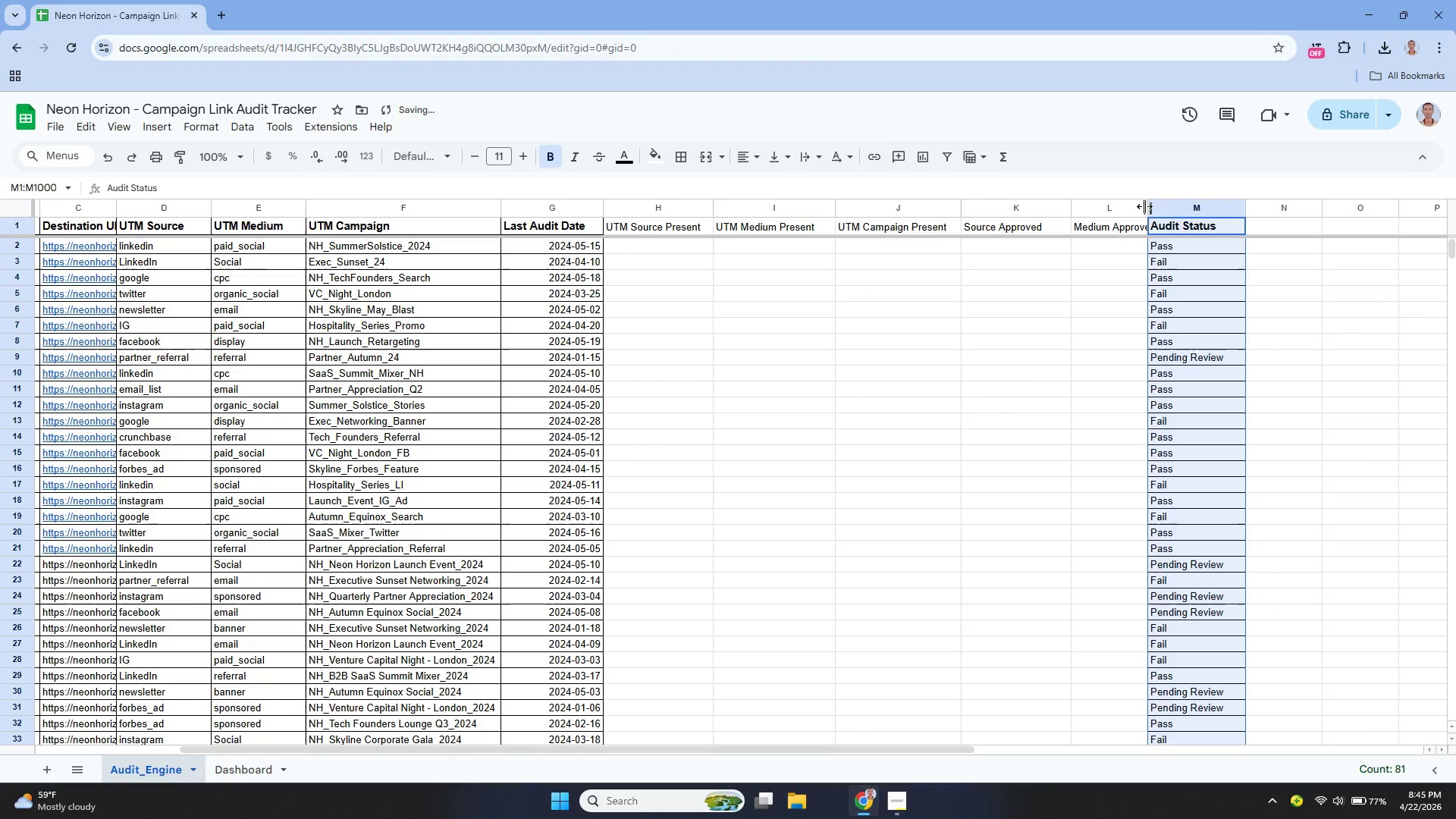 
left_click_drag(start_coordinate=[1146, 204], to_coordinate=[1162, 213])
 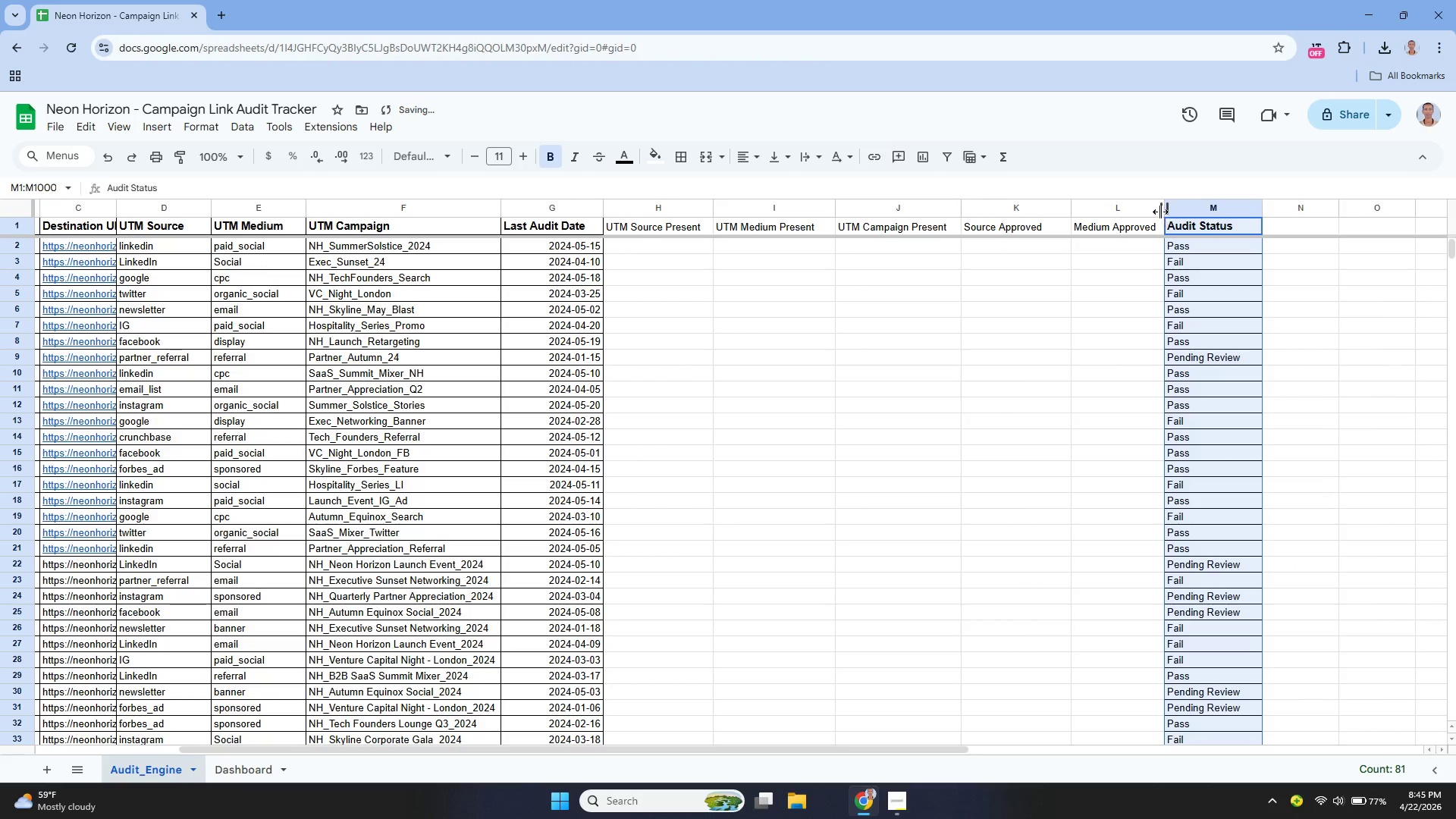 
left_click_drag(start_coordinate=[1159, 209], to_coordinate=[1172, 211])
 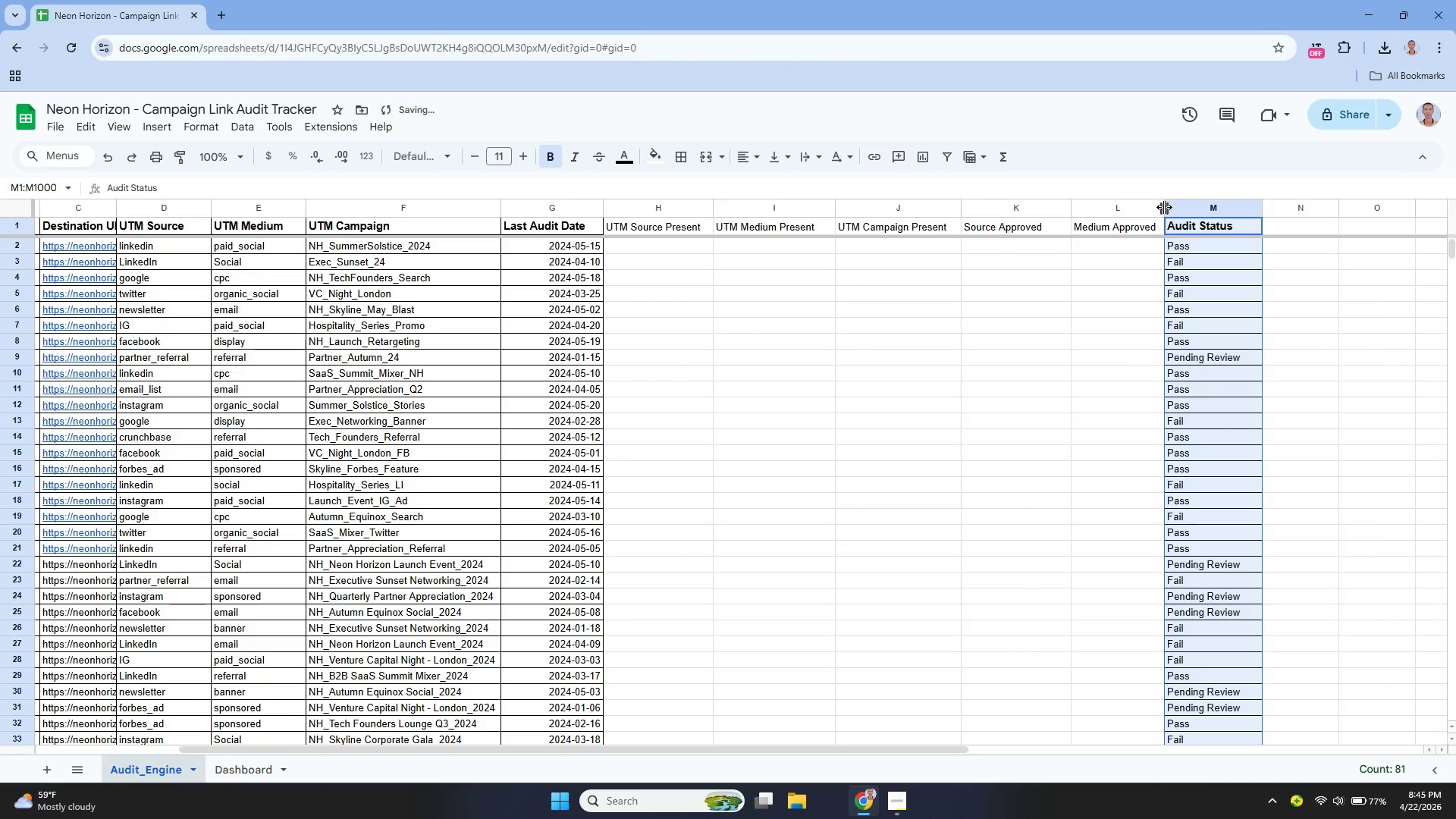 
left_click_drag(start_coordinate=[1164, 207], to_coordinate=[1172, 212])
 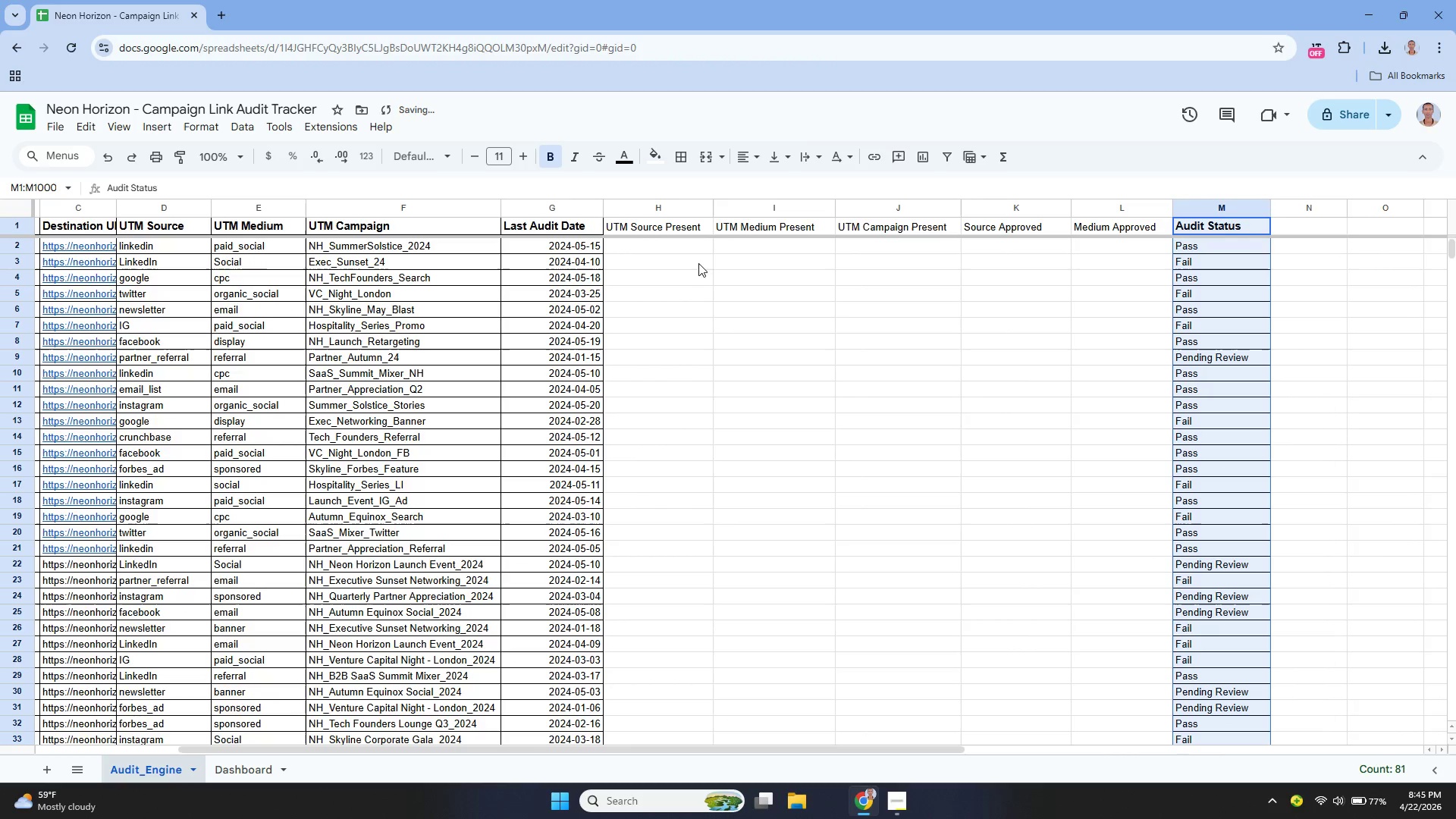 
left_click([690, 255])
 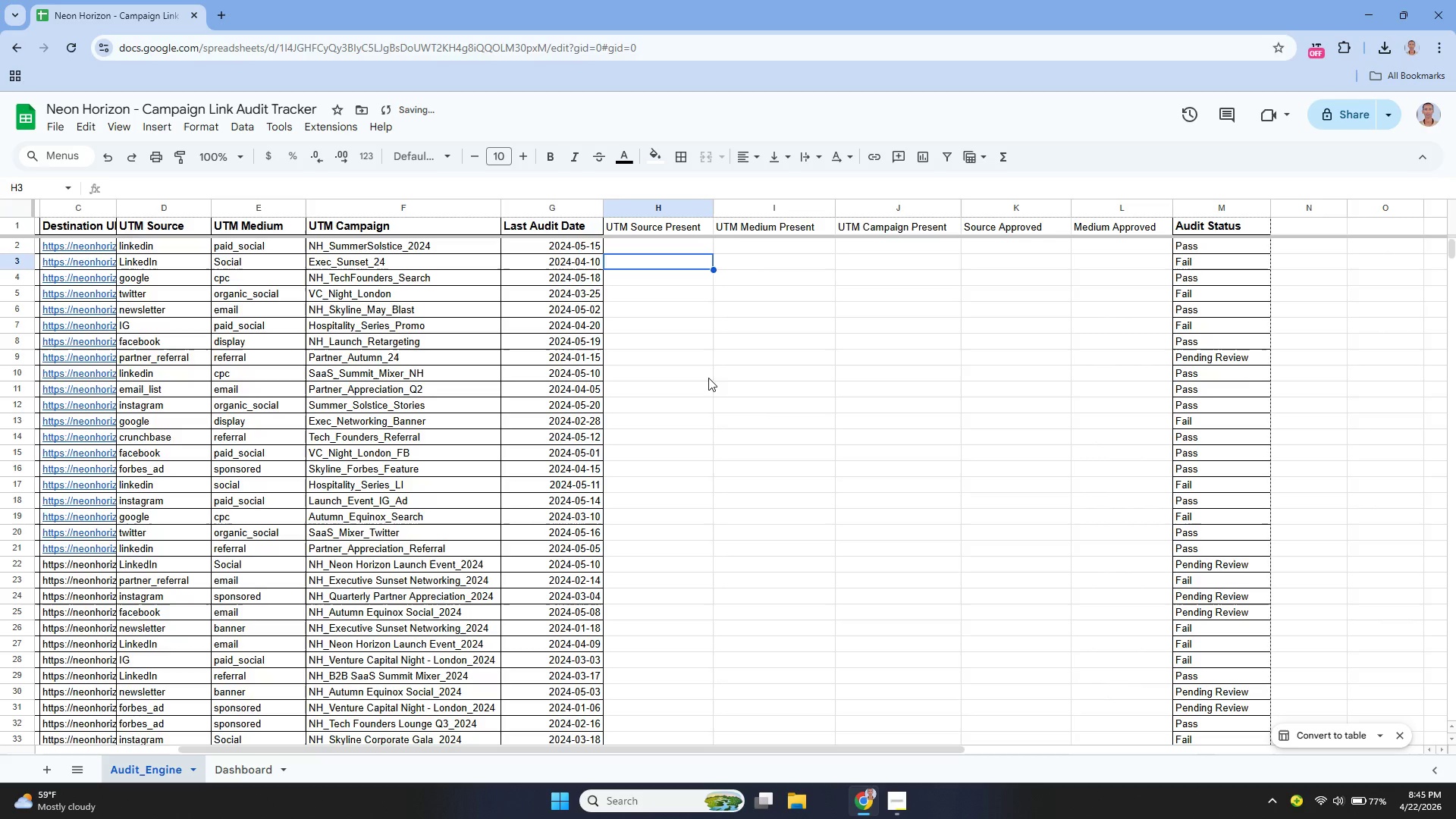 
left_click([664, 249])
 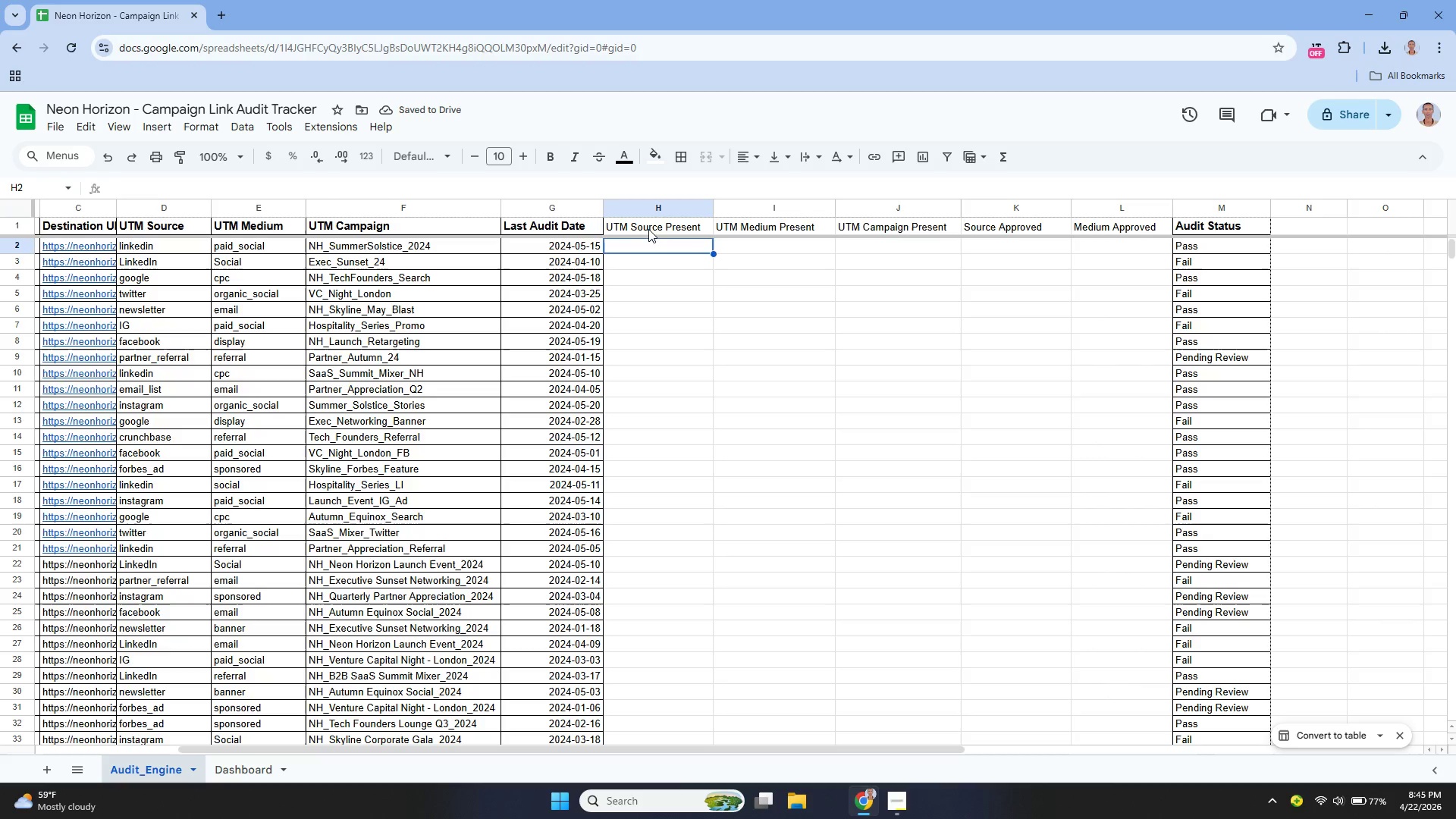 
left_click_drag(start_coordinate=[648, 228], to_coordinate=[1131, 232])
 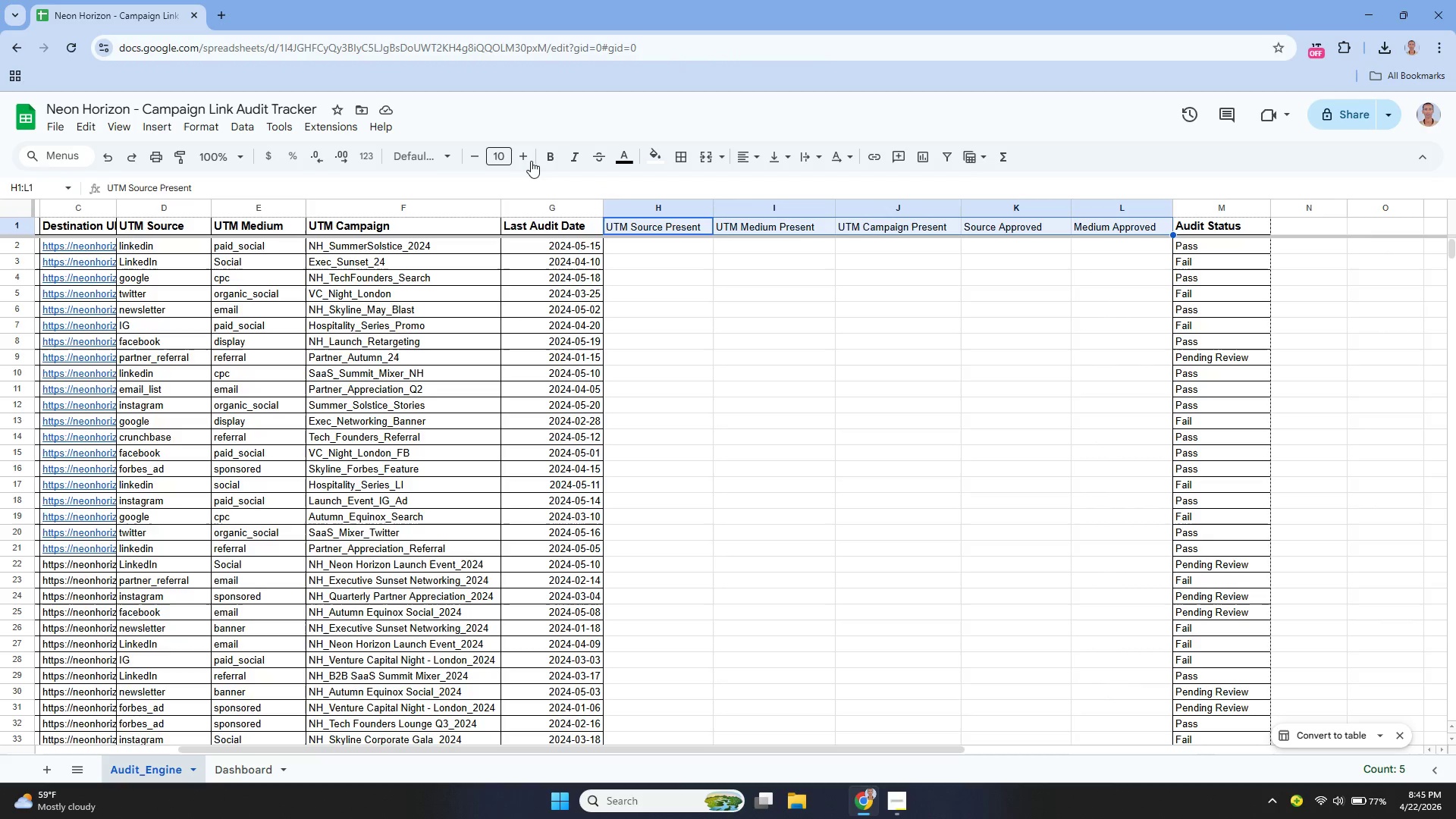 
scroll: coordinate [751, 400], scroll_direction: up, amount: 2.0
 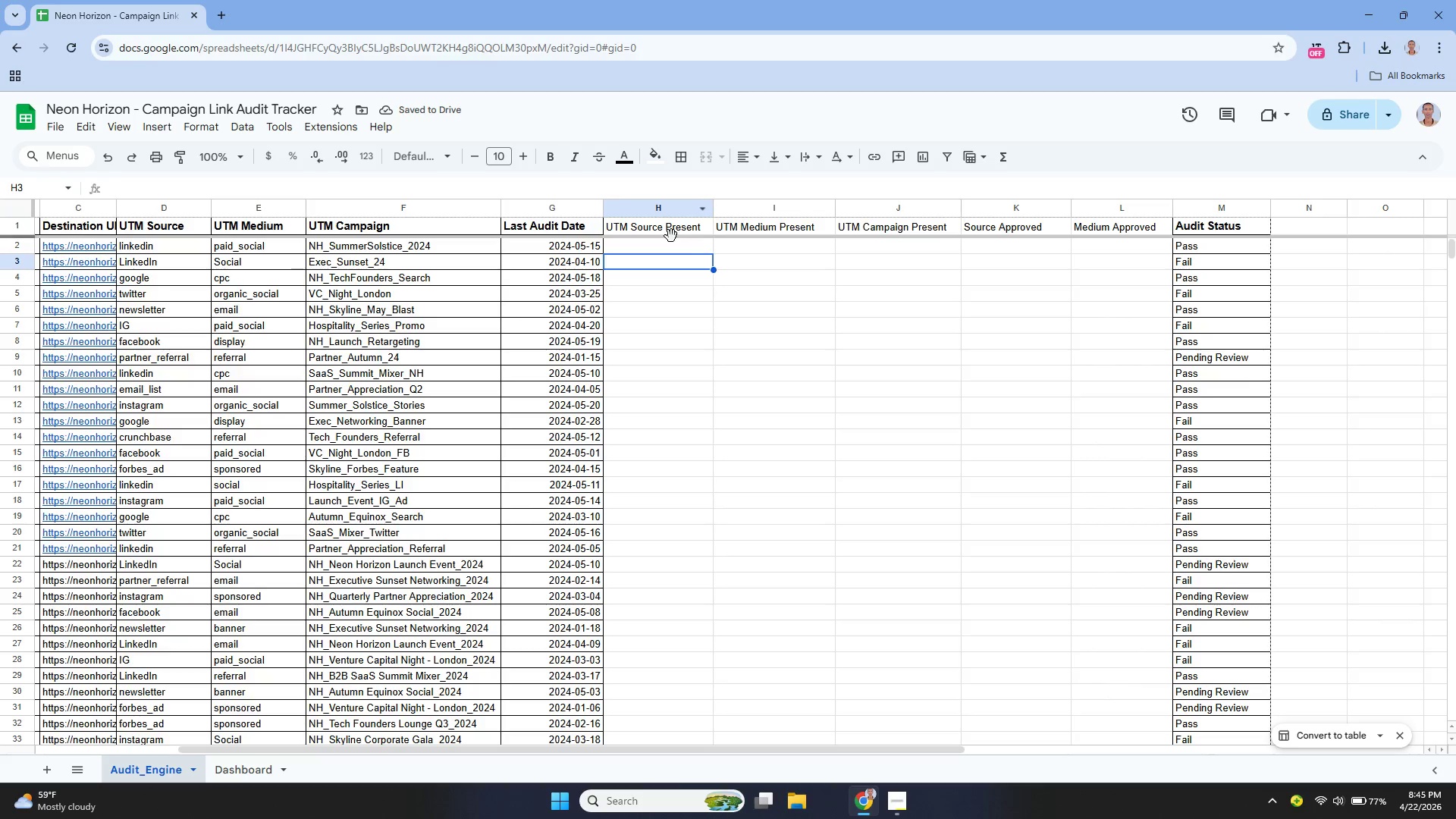 
left_click([526, 152])
 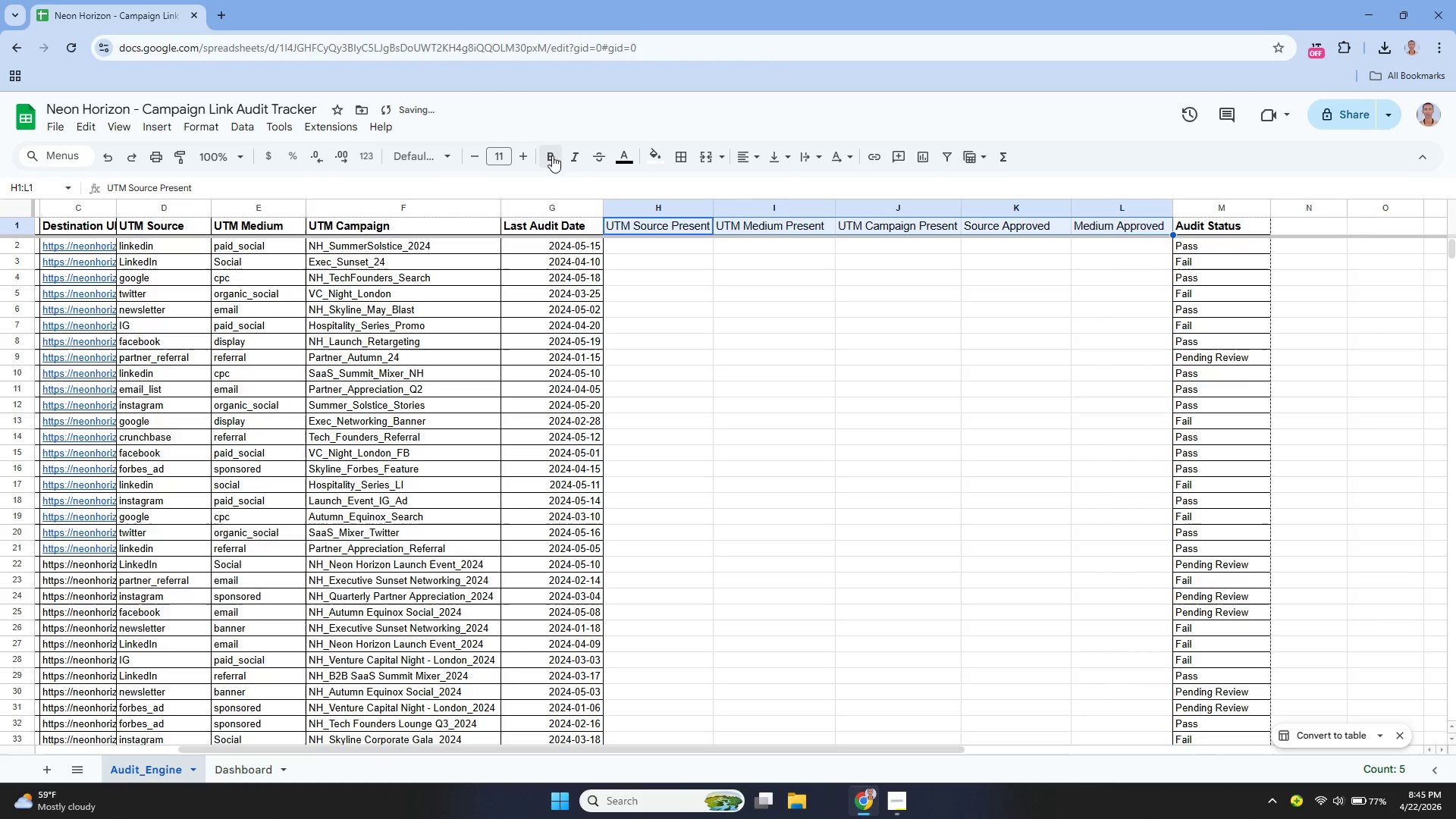 
left_click([553, 155])
 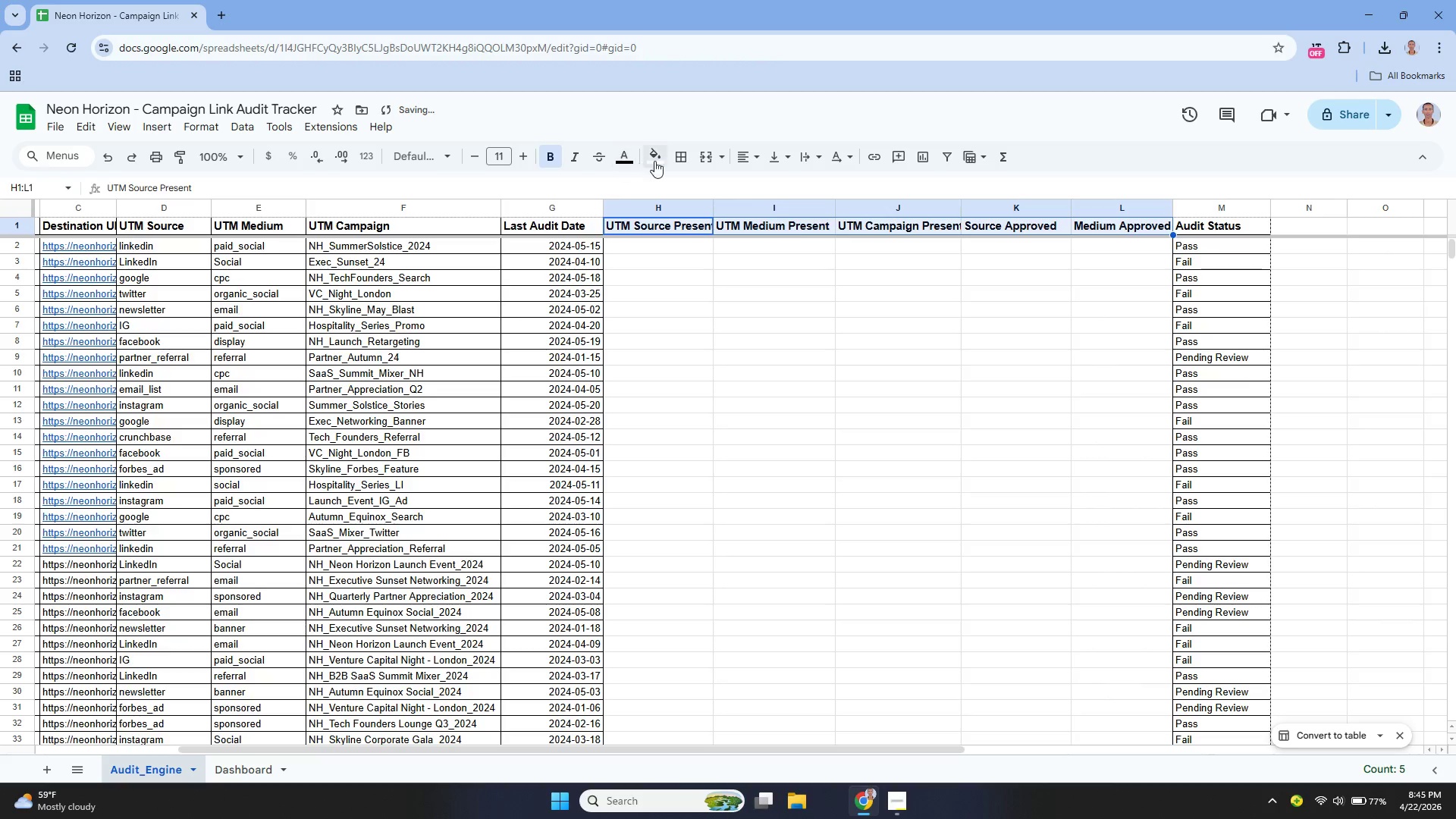 
mouse_move([686, 158])
 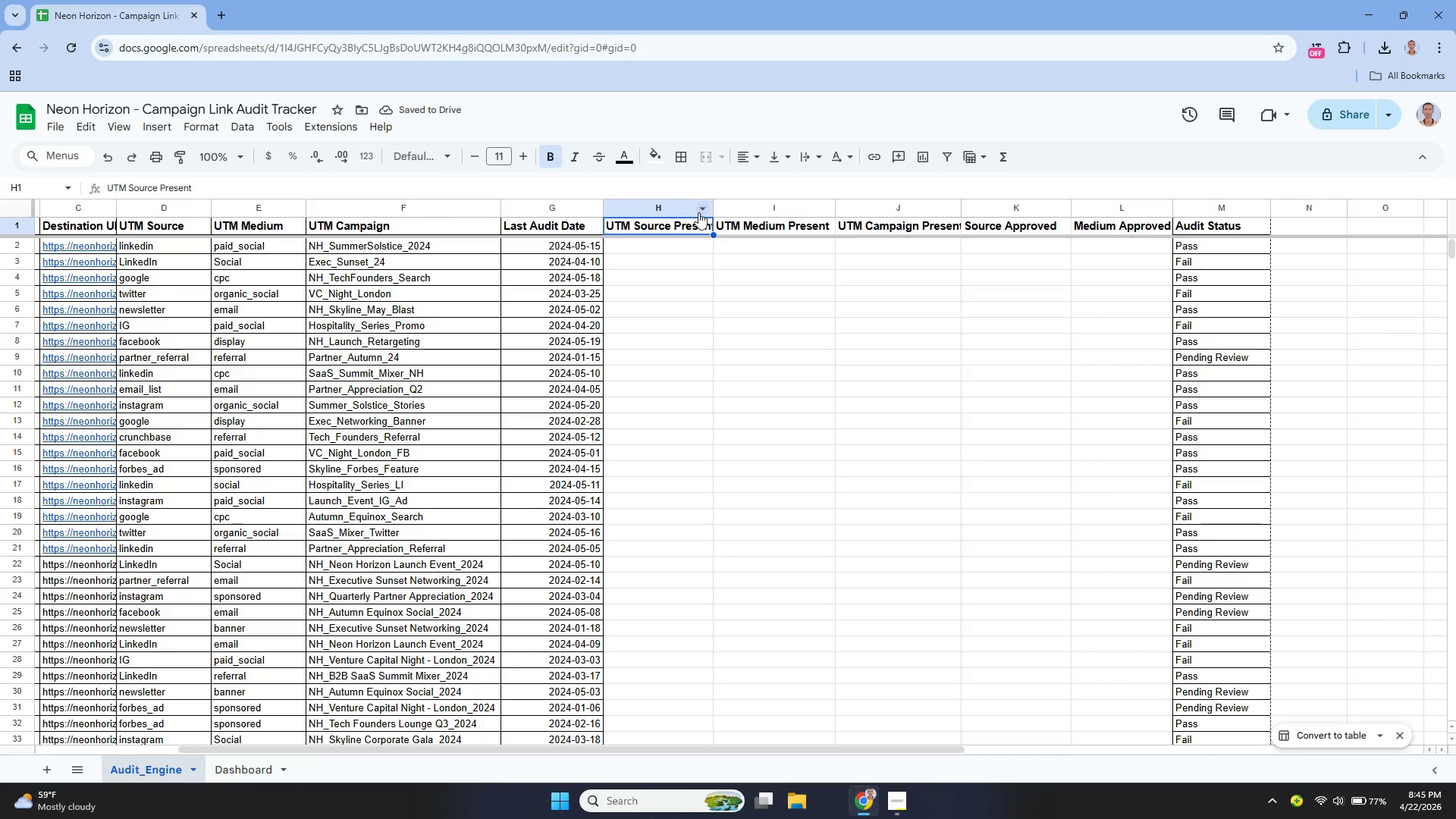 
left_click_drag(start_coordinate=[714, 206], to_coordinate=[733, 216])
 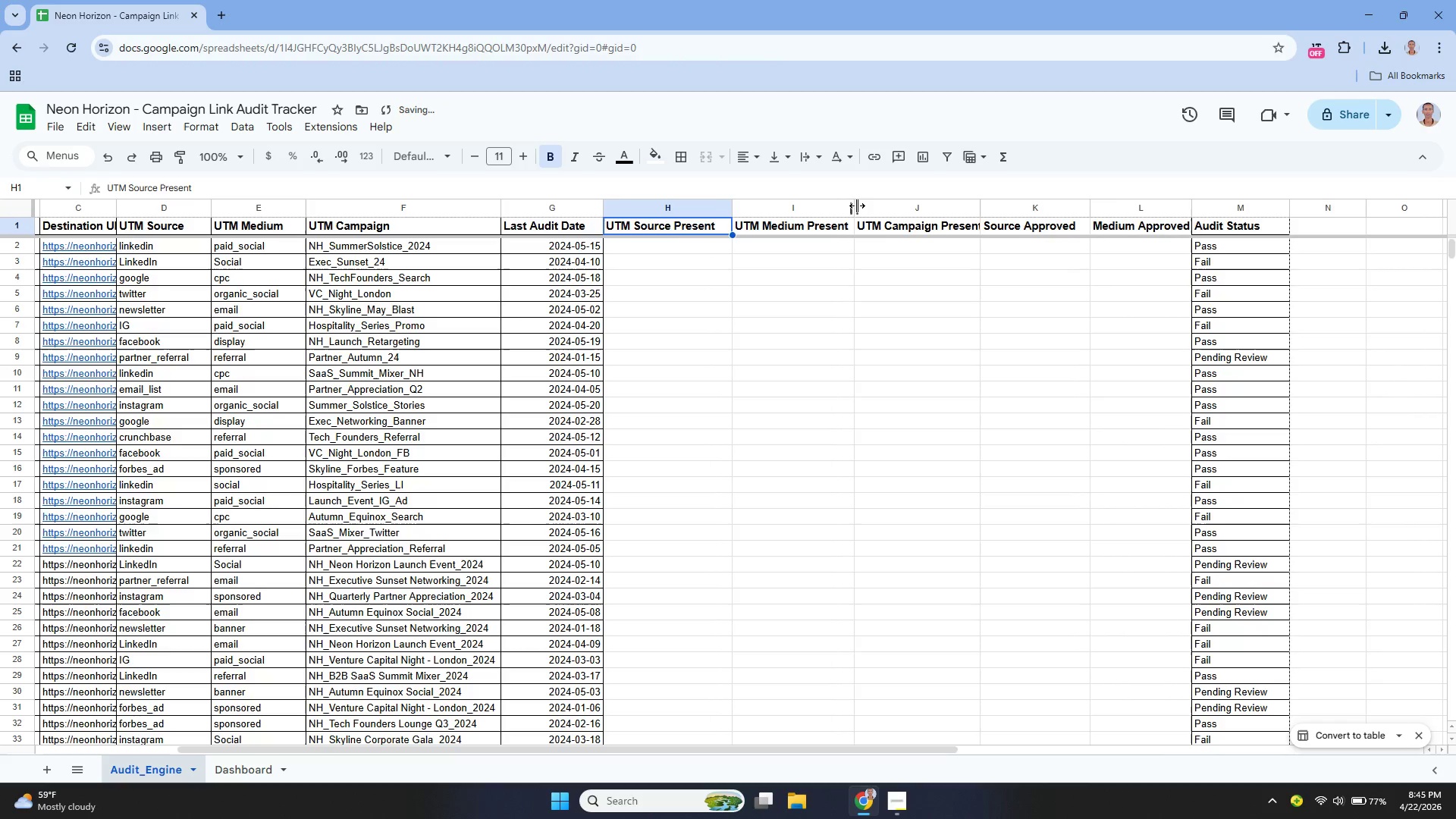 
left_click_drag(start_coordinate=[855, 204], to_coordinate=[871, 211])
 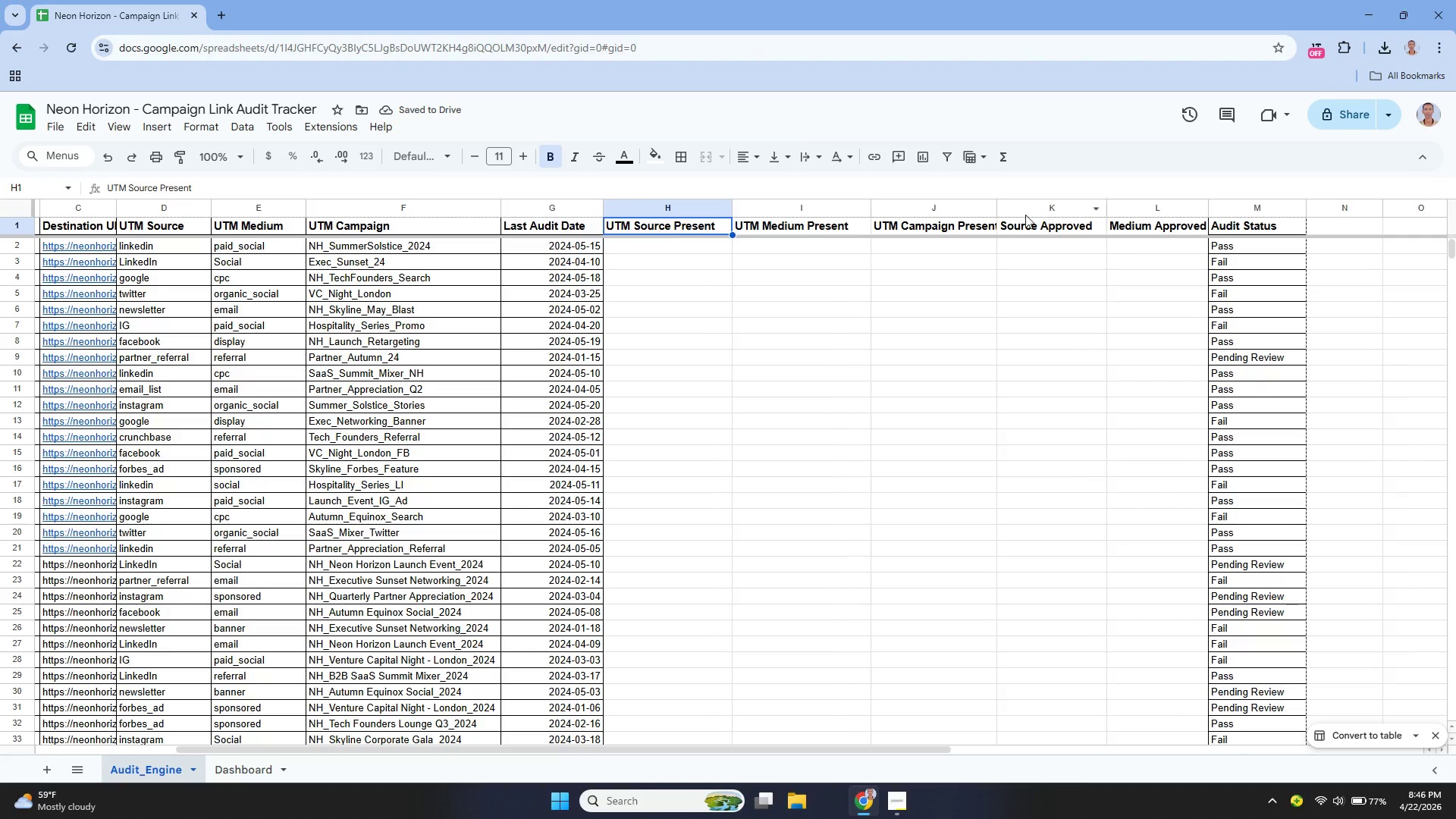 
left_click_drag(start_coordinate=[997, 206], to_coordinate=[1036, 210])
 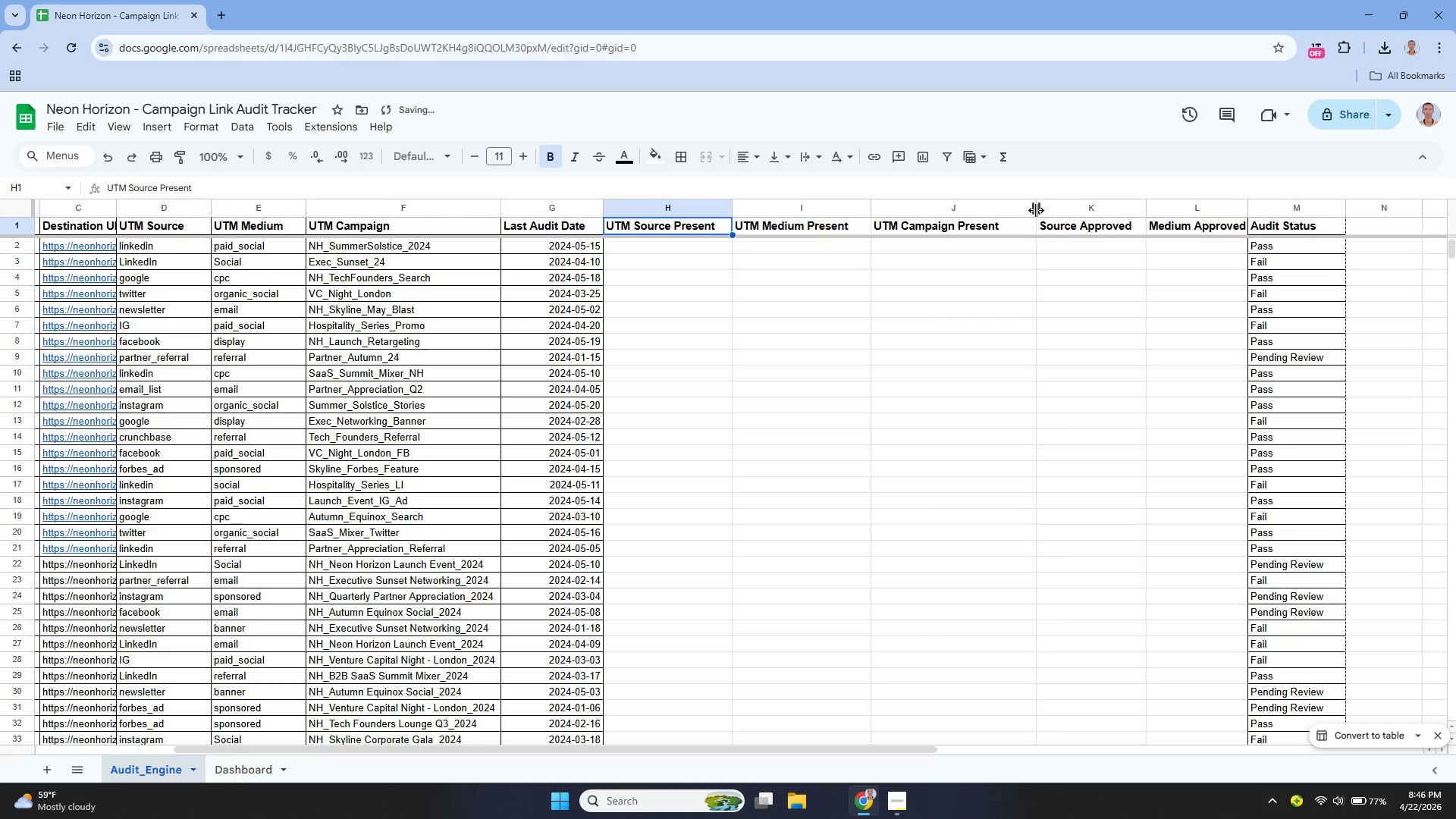 
left_click_drag(start_coordinate=[1035, 209], to_coordinate=[1020, 227])
 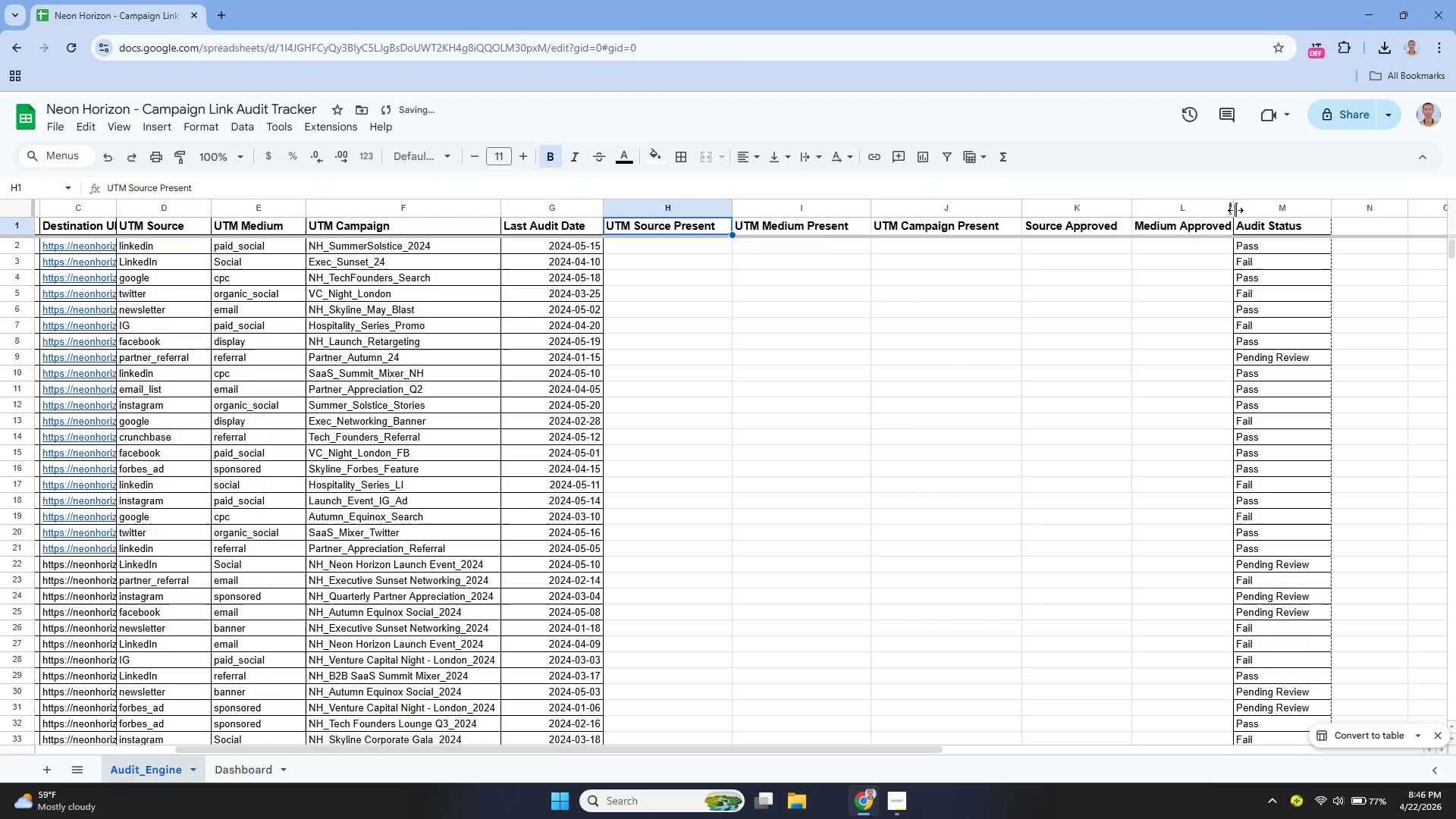 
left_click_drag(start_coordinate=[1234, 212], to_coordinate=[1262, 209])
 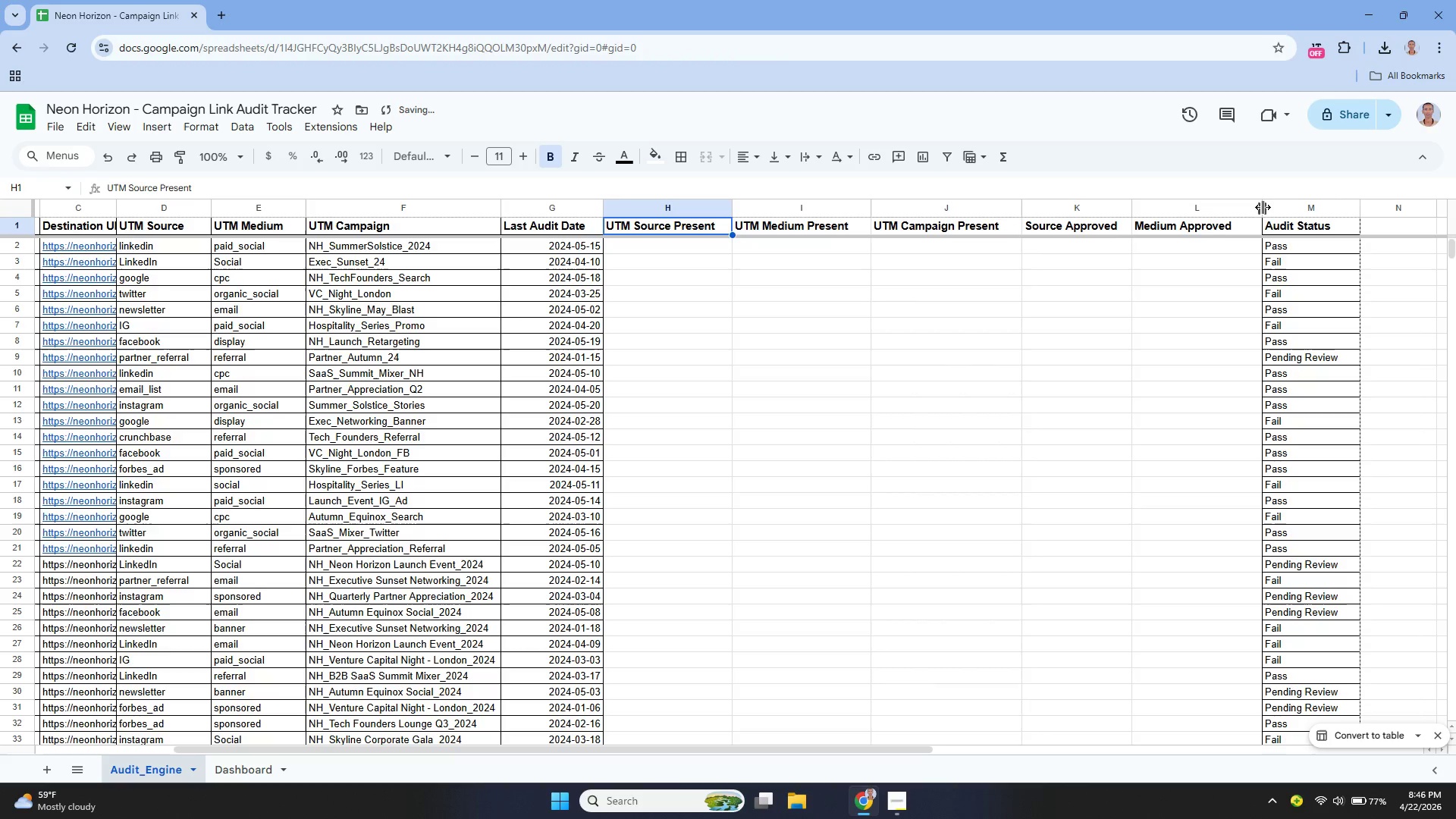 
left_click_drag(start_coordinate=[1260, 207], to_coordinate=[1250, 225])
 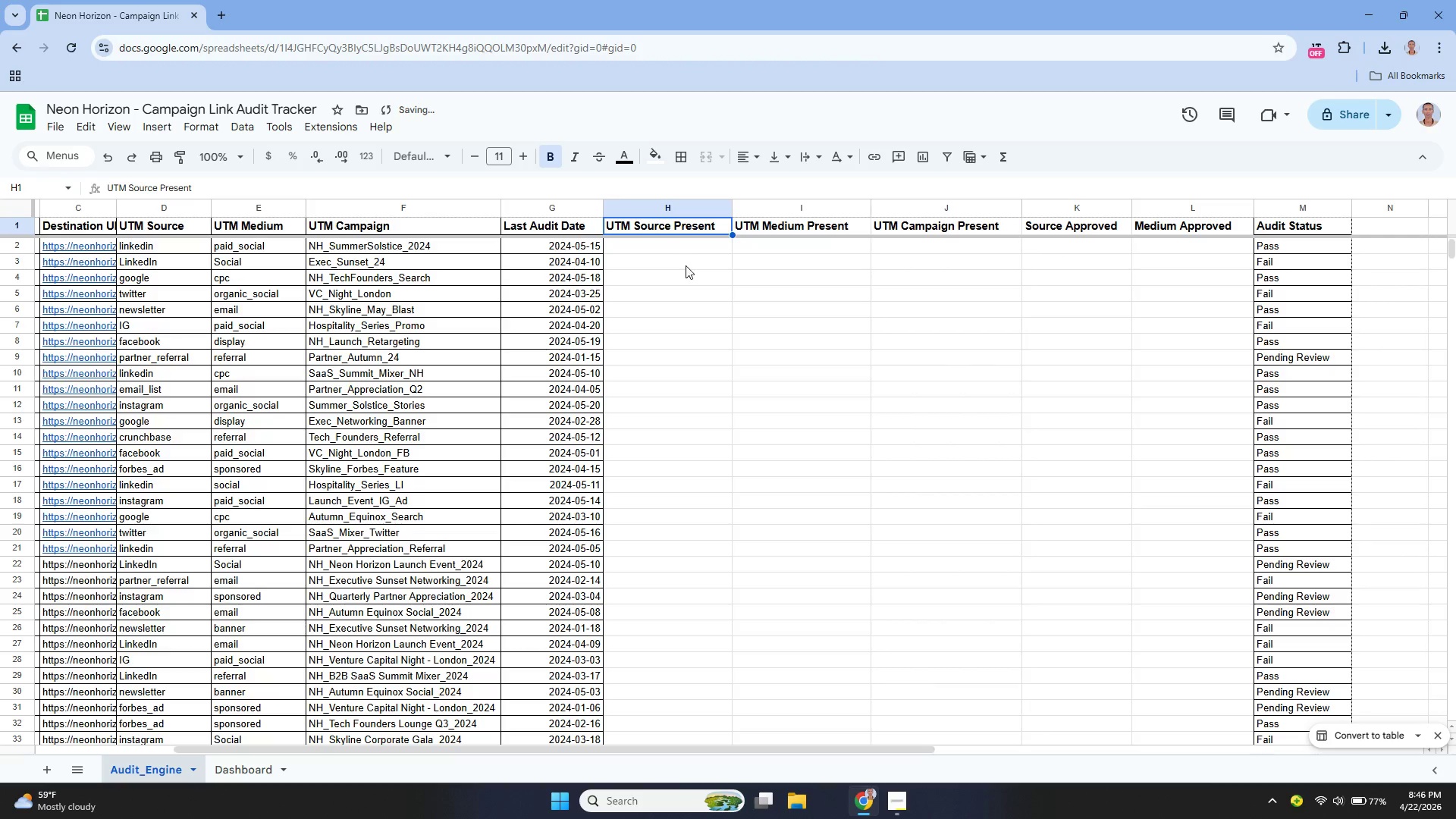 
scroll: coordinate [600, 373], scroll_direction: down, amount: 10.0
 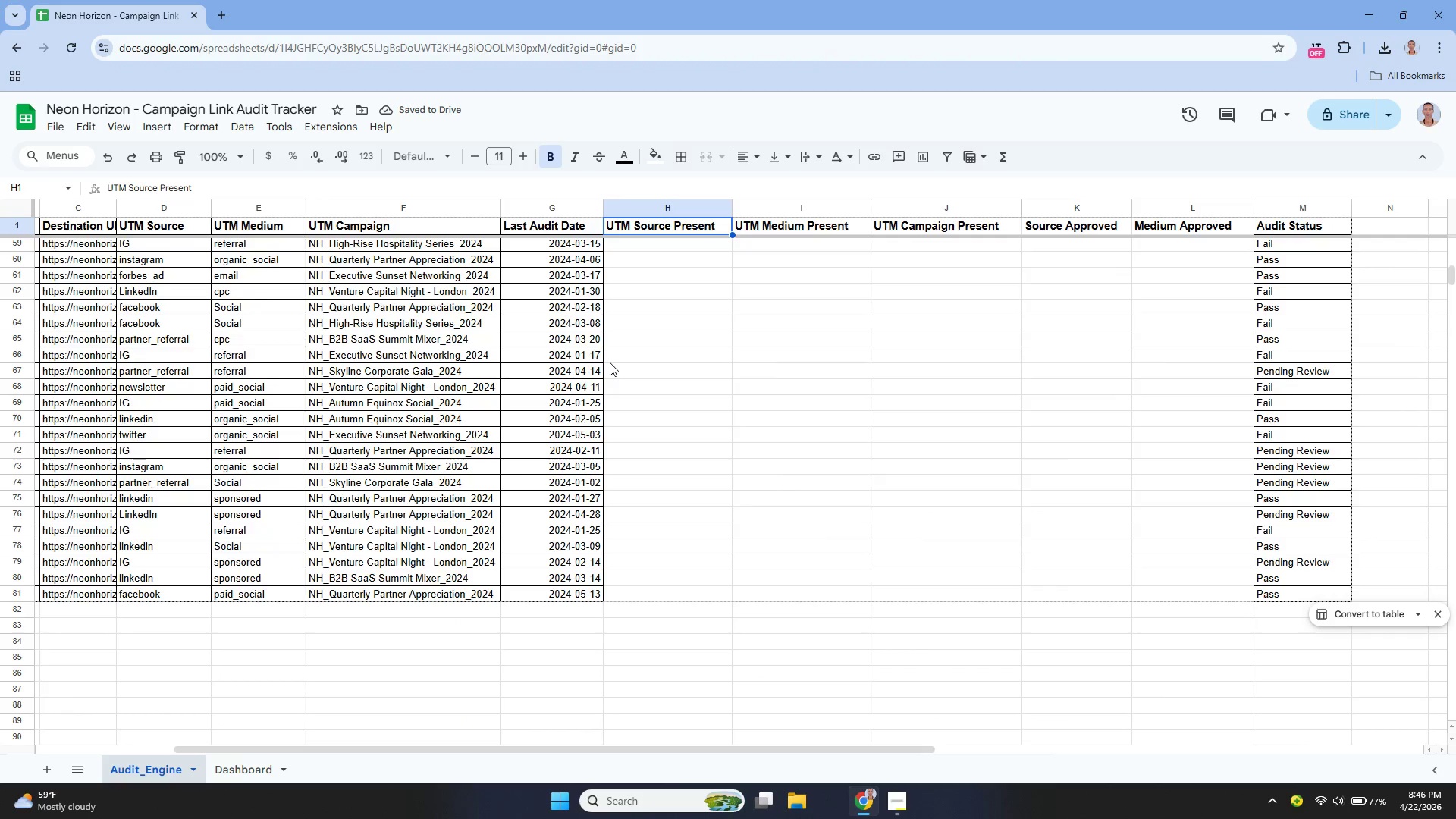 
scroll: coordinate [692, 318], scroll_direction: up, amount: 15.0
 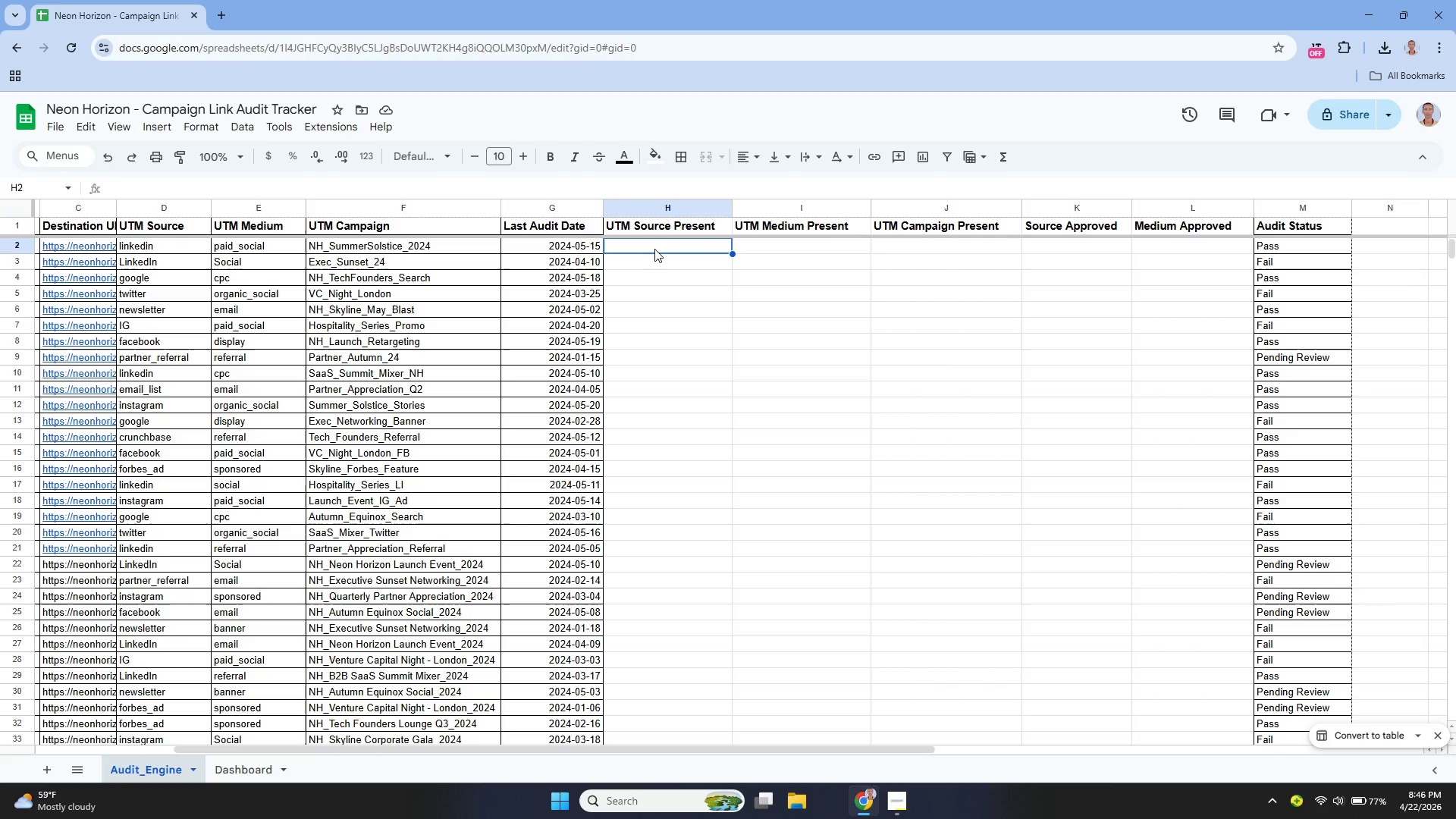 
wait(22.33)
 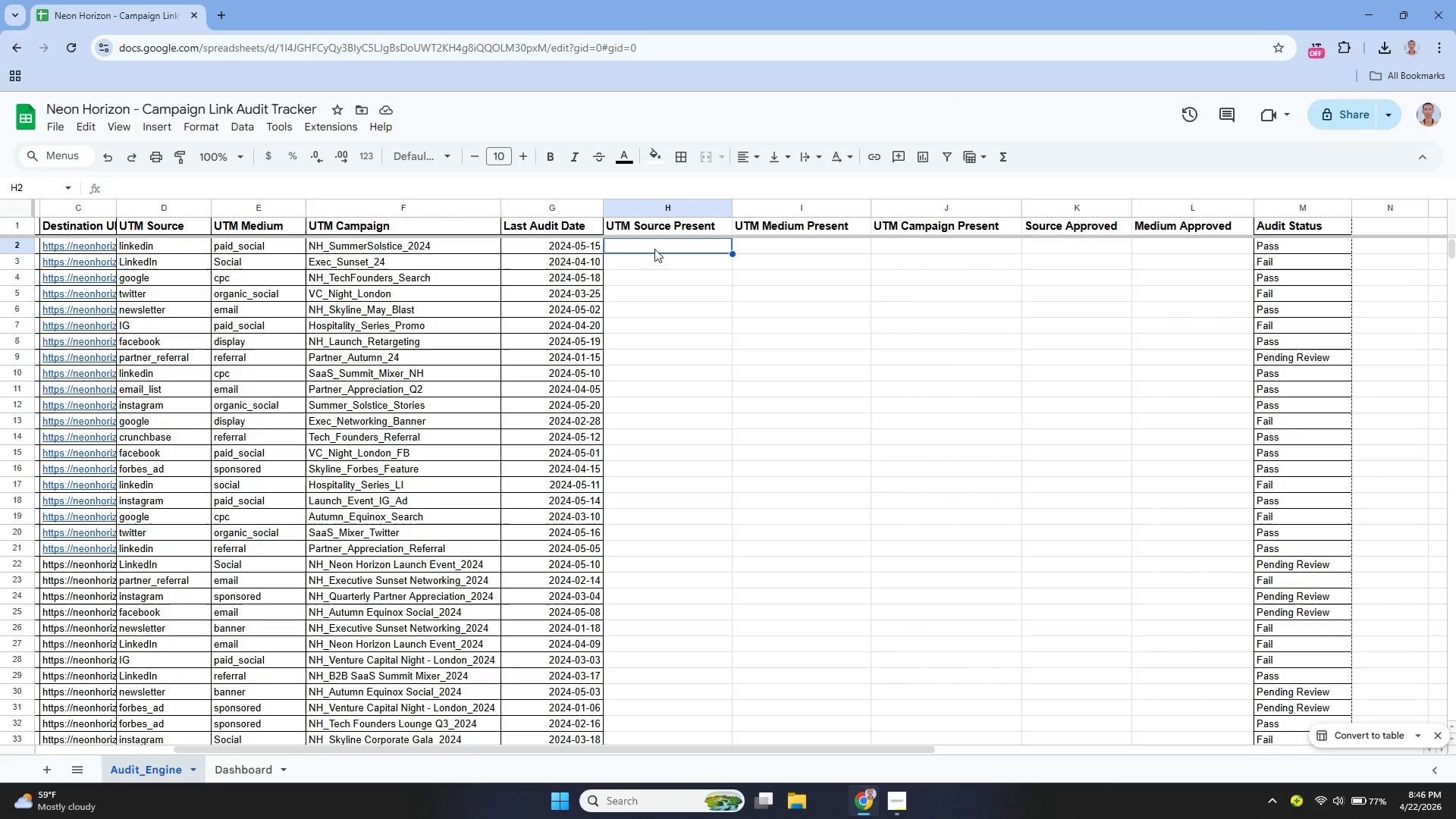 
type(=IF)
 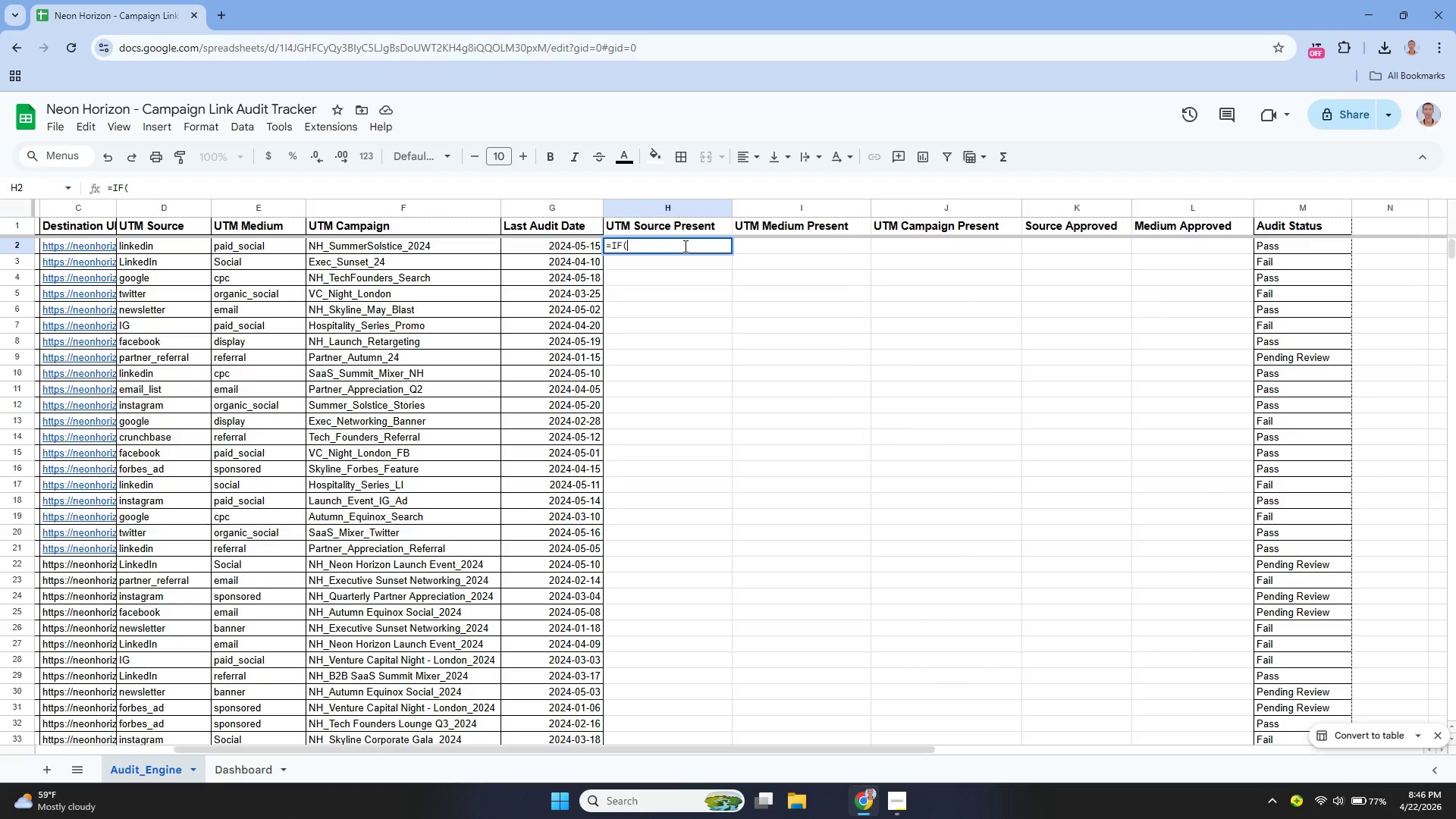 
key(Enter)
 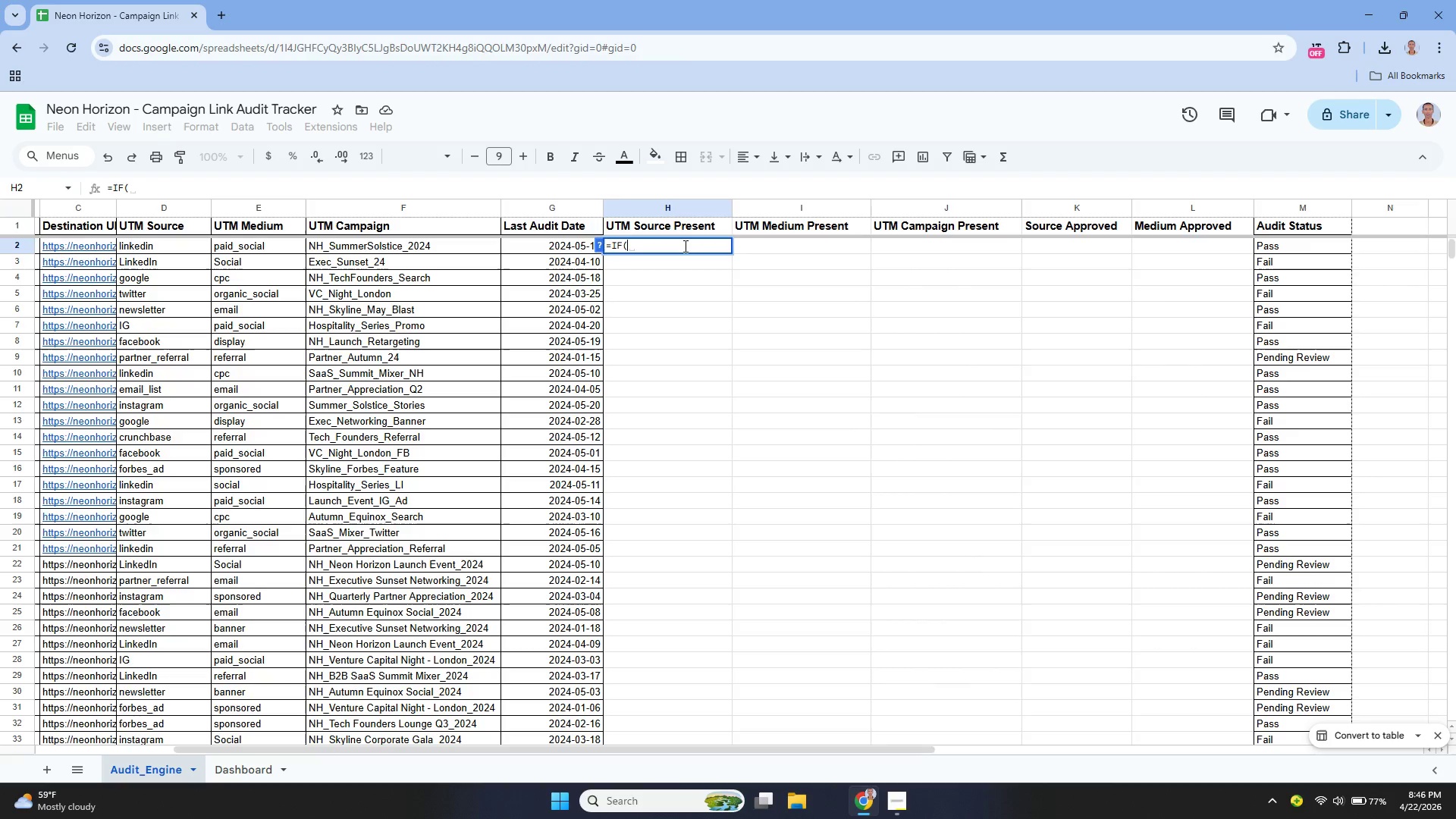 
type(D2<>"", TRUE, FALSE))
 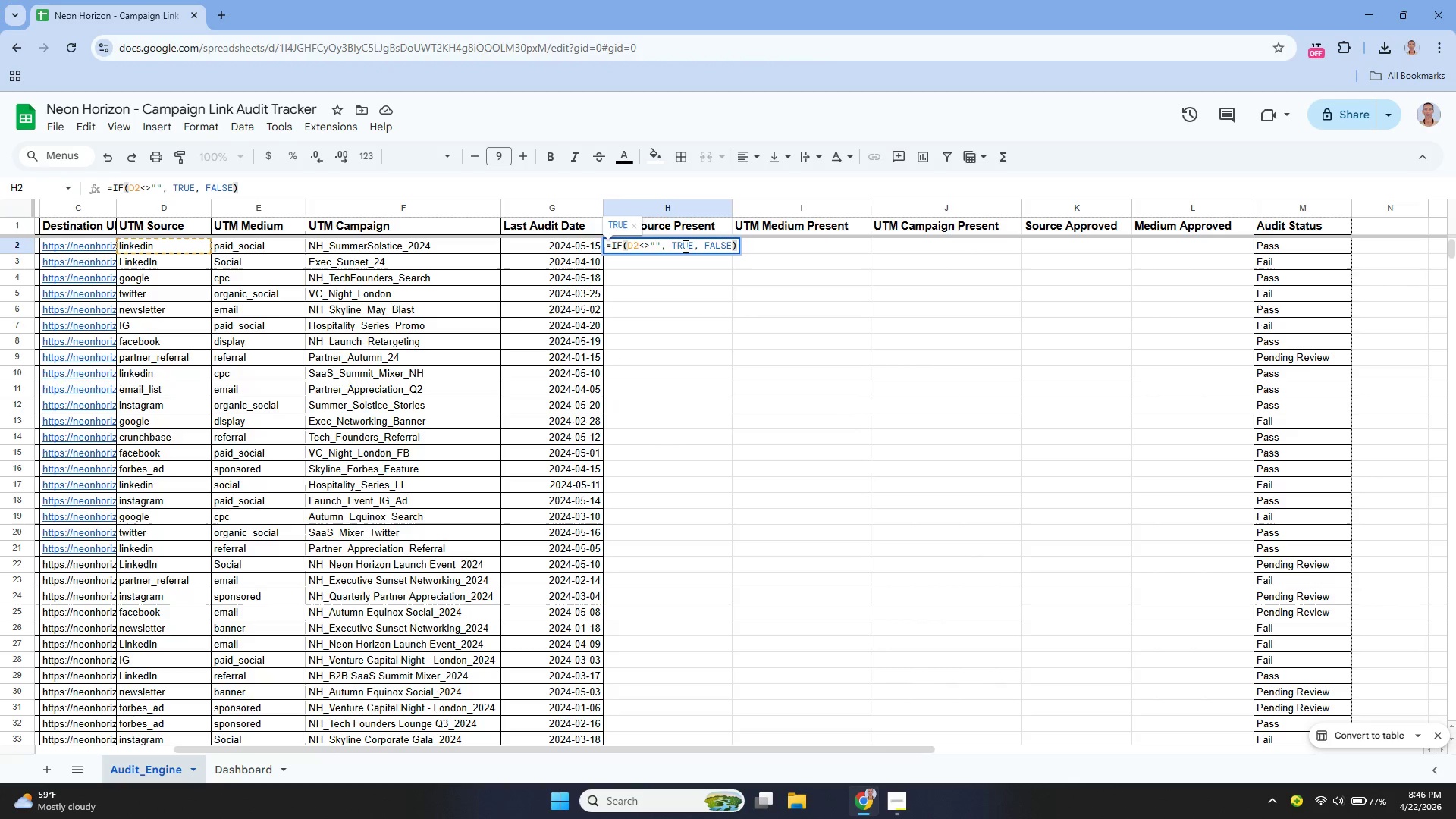 
key(Enter)
 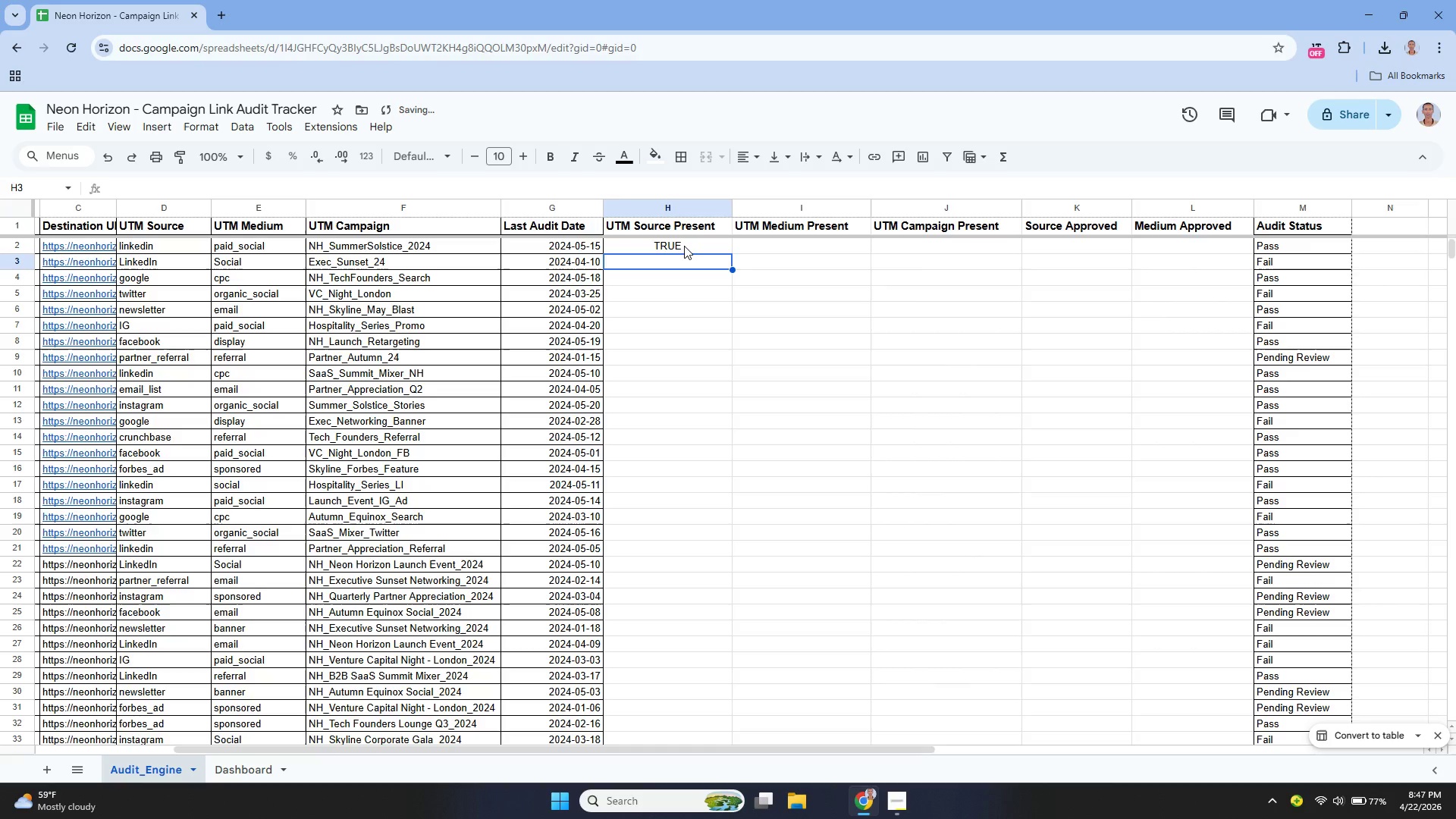 
key(ArrowUp)
 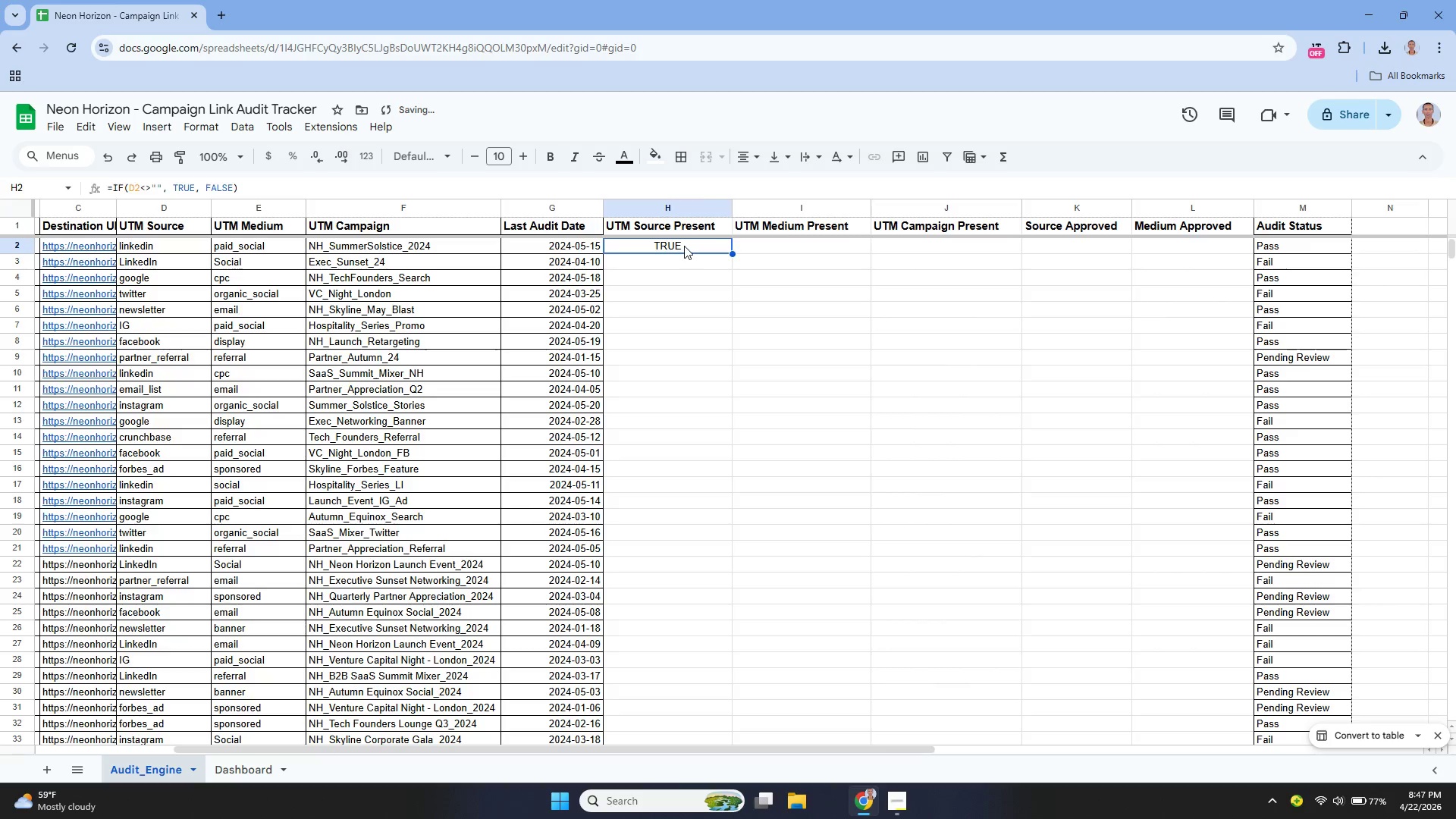 
key(ArrowRight)
 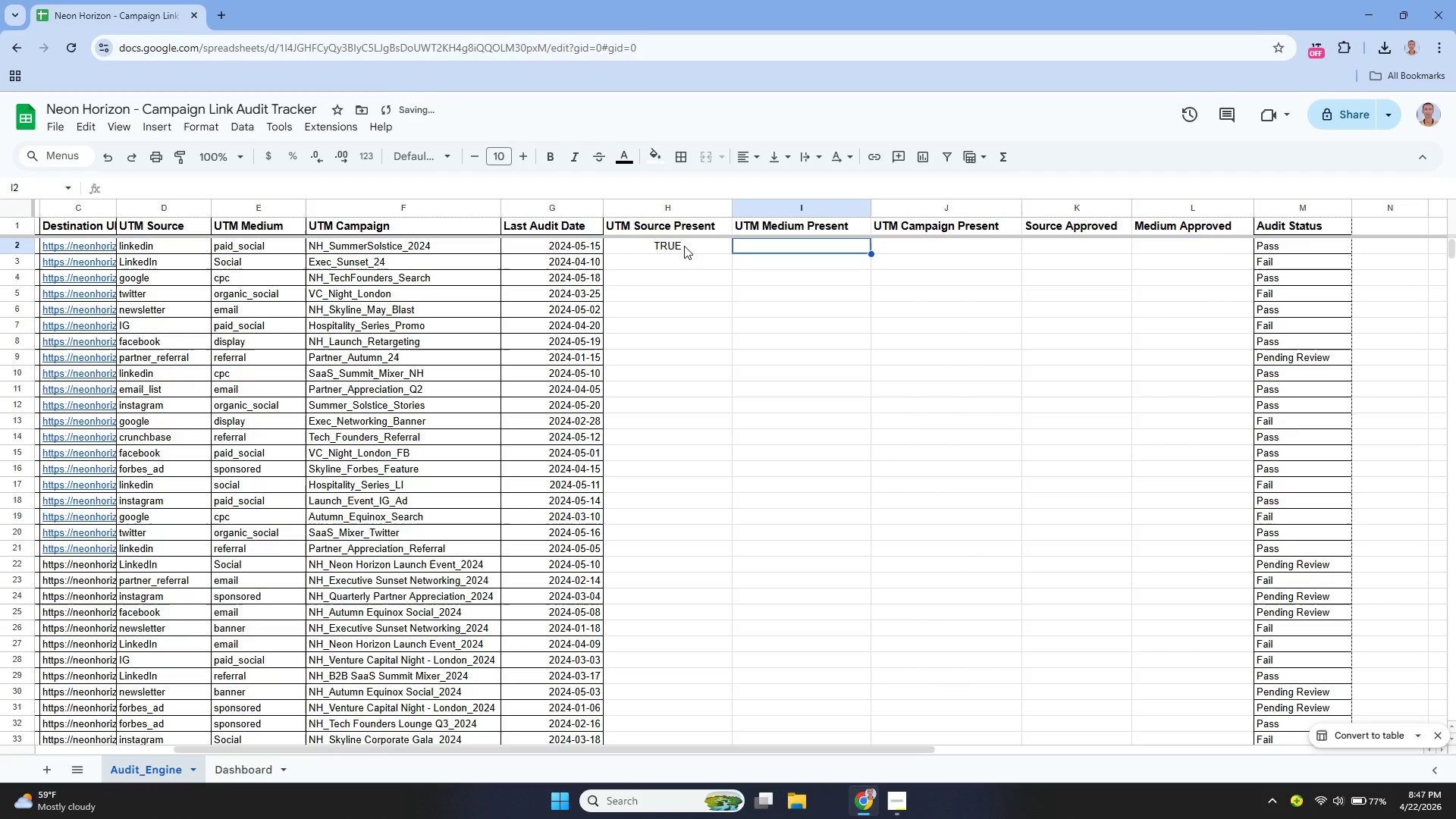 
key(Enter)
 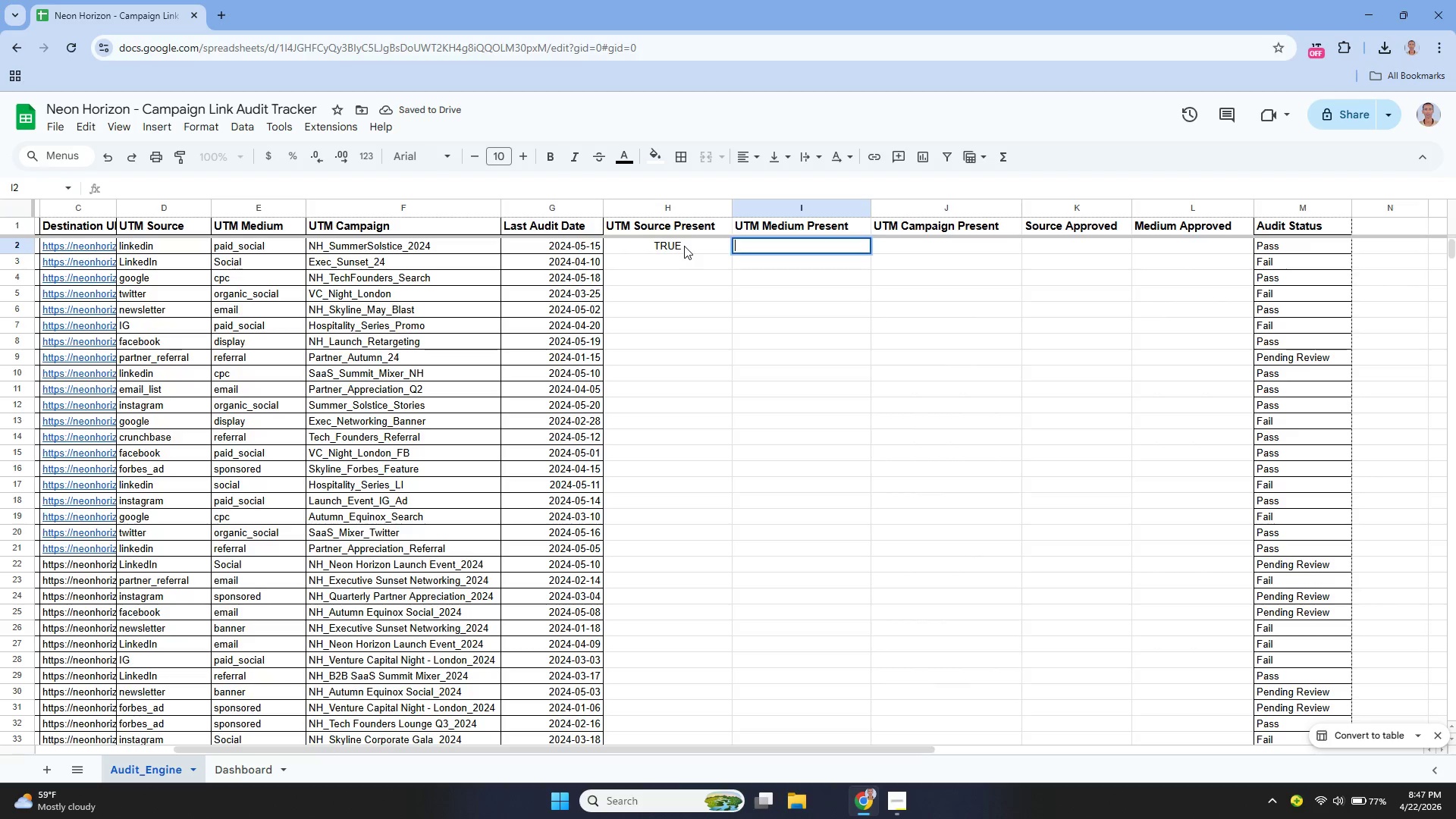 
type(=IF)
 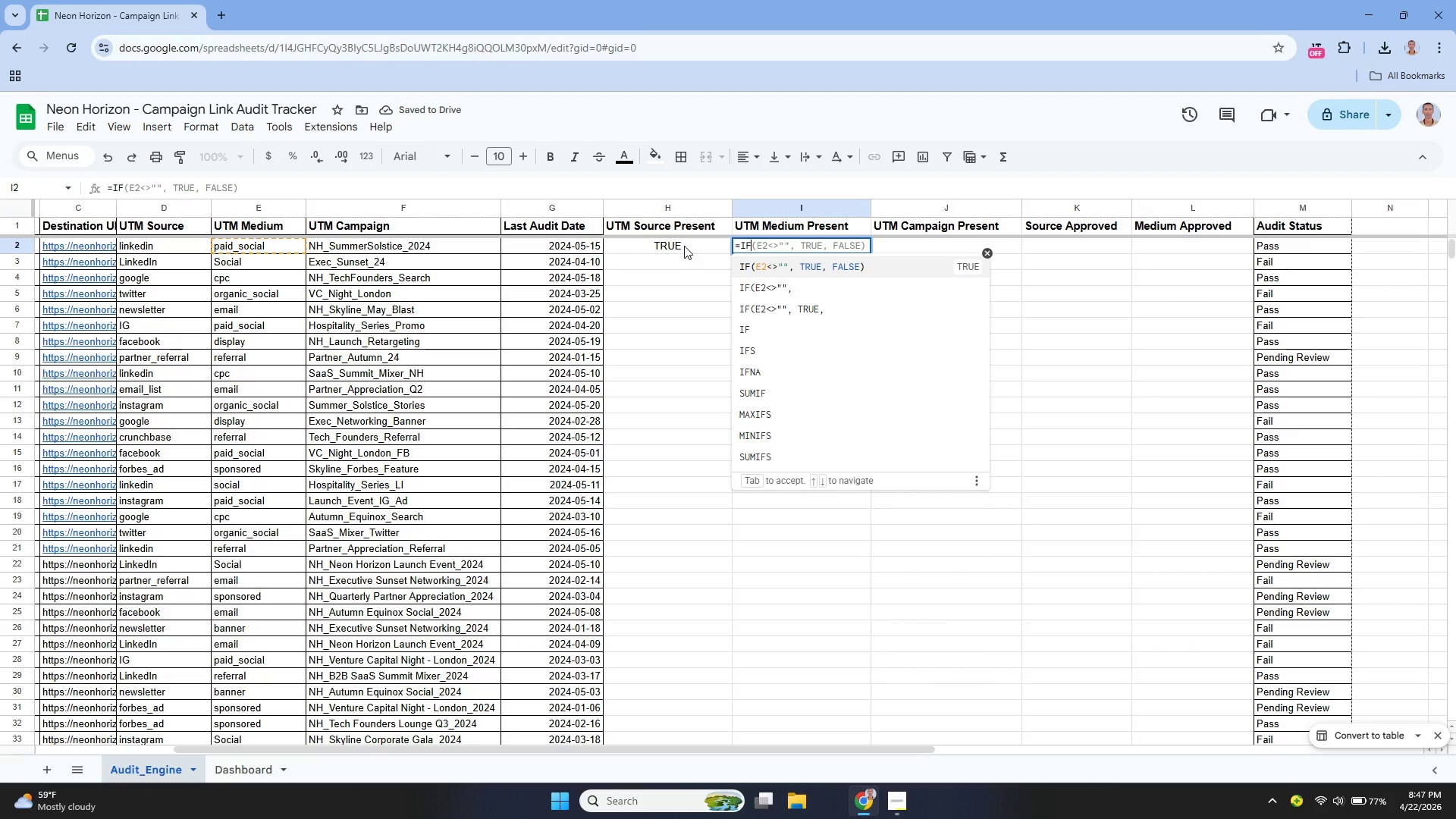 
key(Tab)
 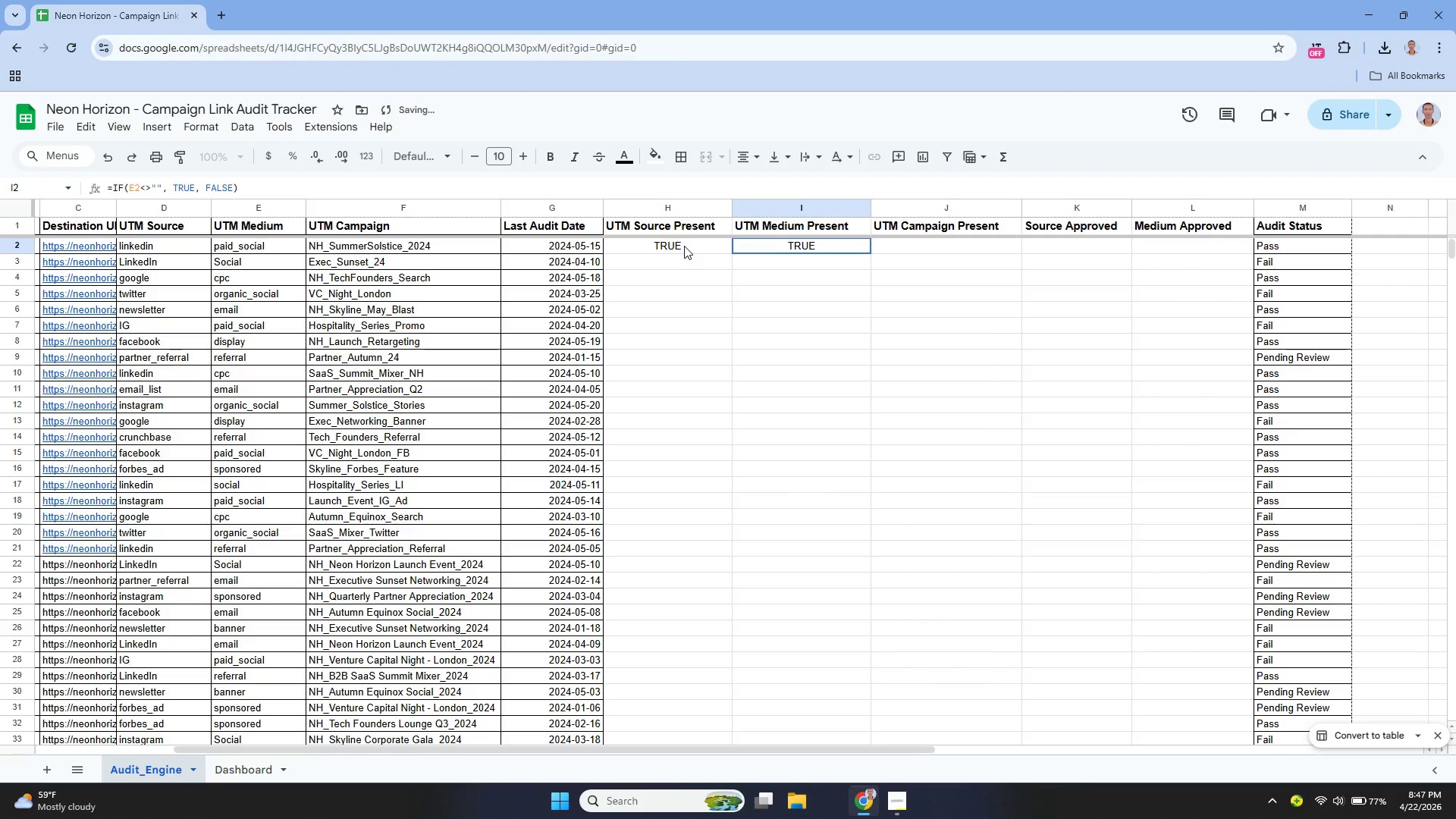 
key(Enter)
 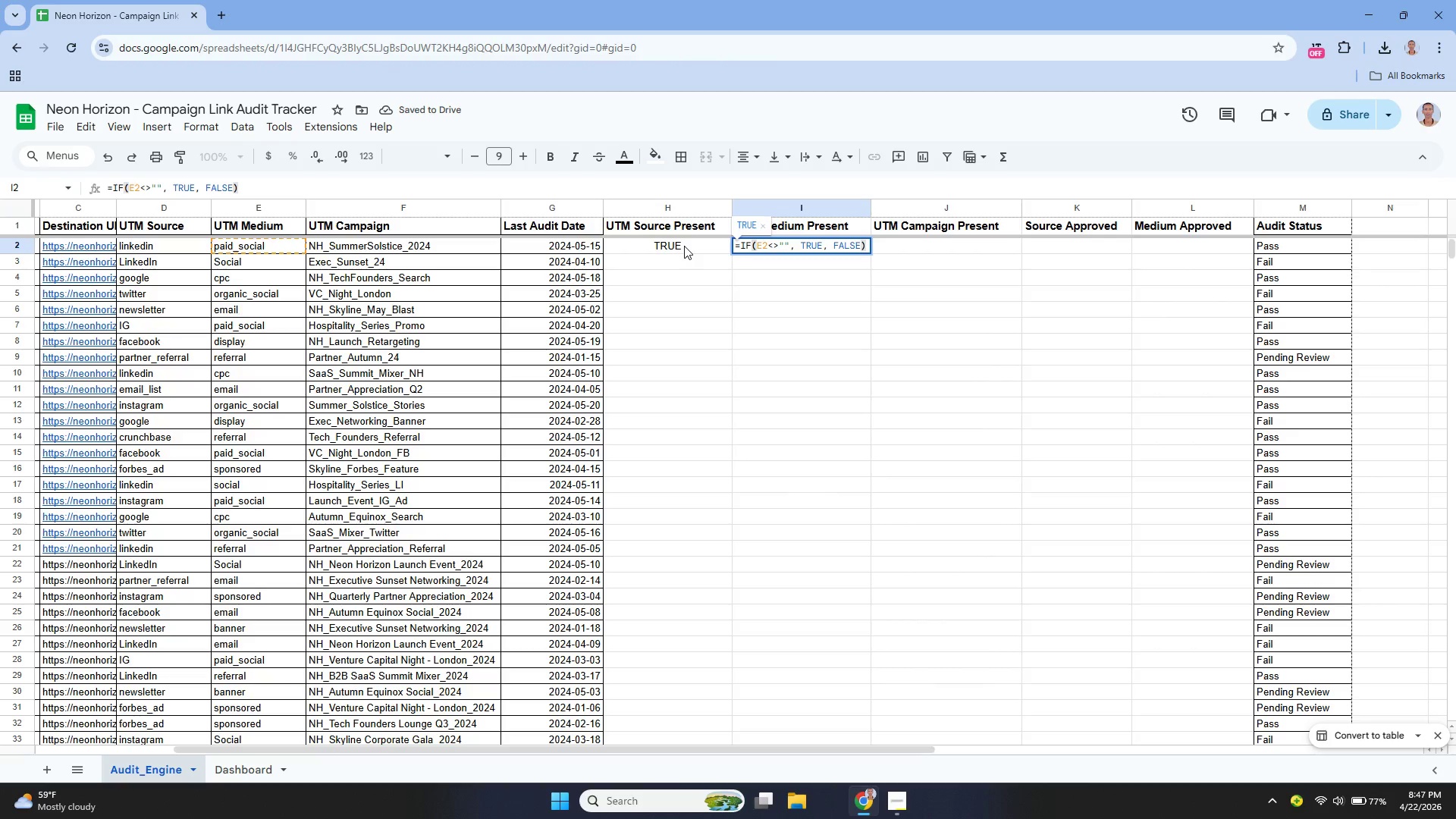 
key(ArrowLeft)
 